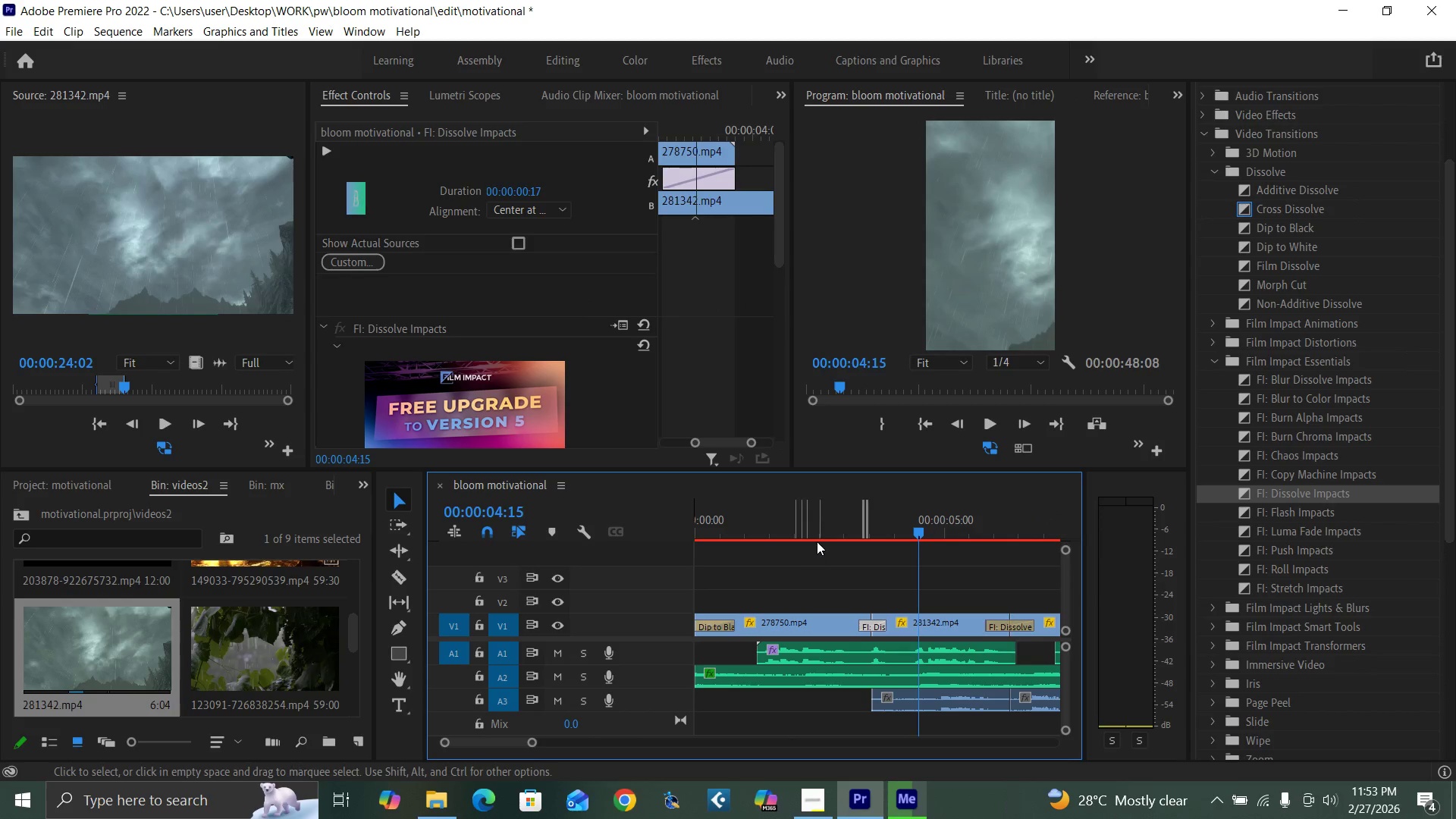 
left_click([813, 517])
 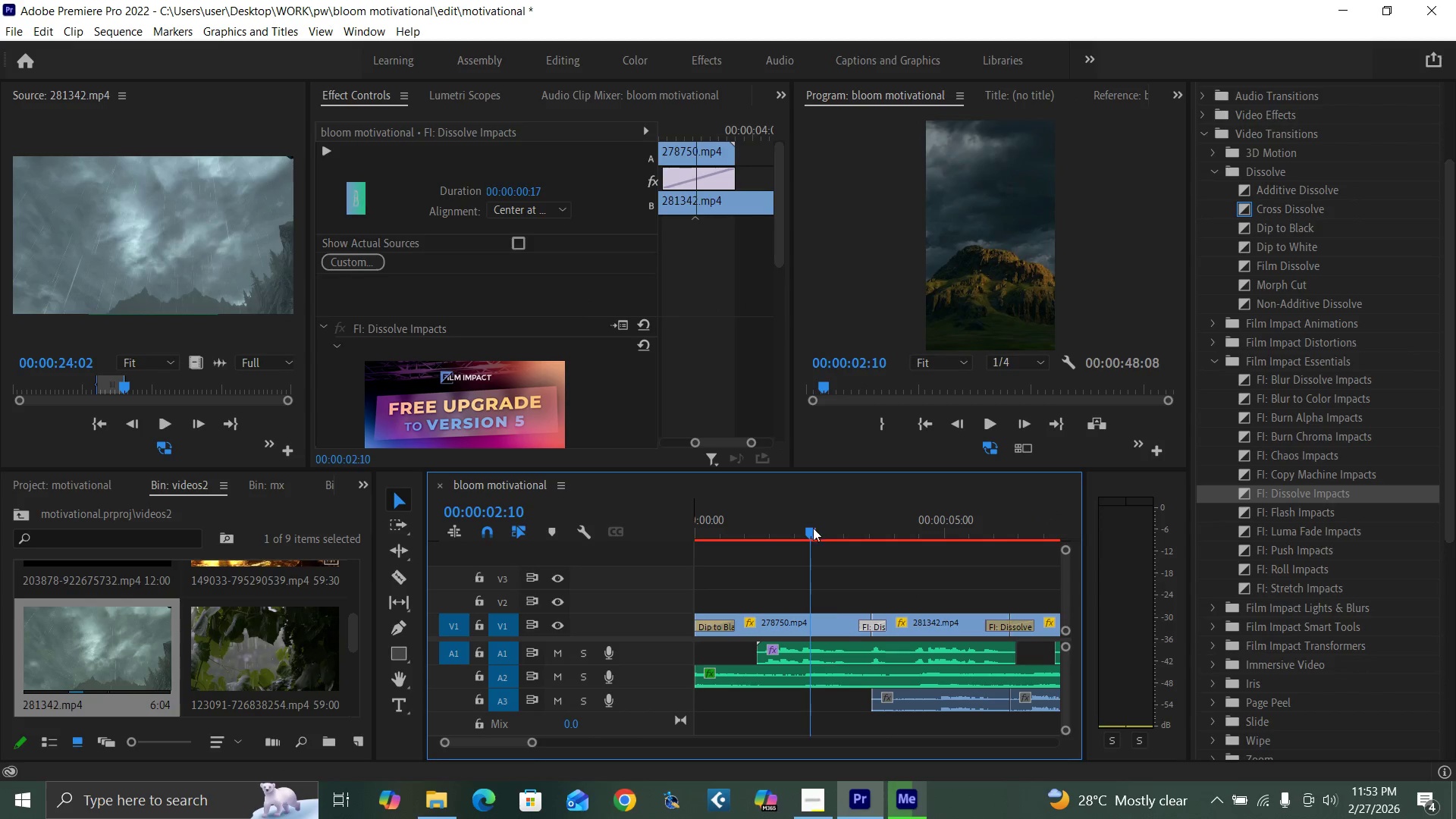 
key(Space)
 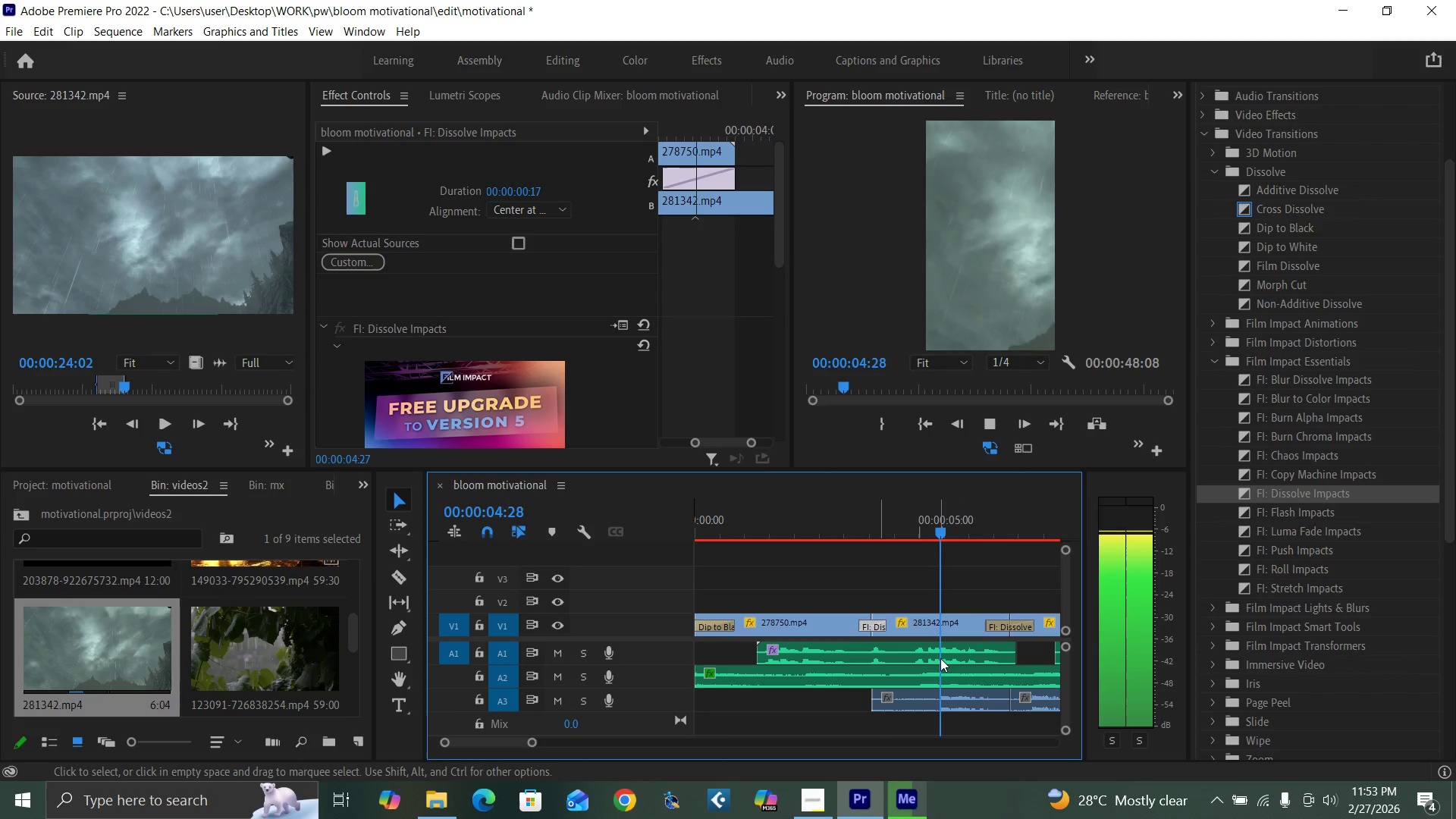 
key(Space)
 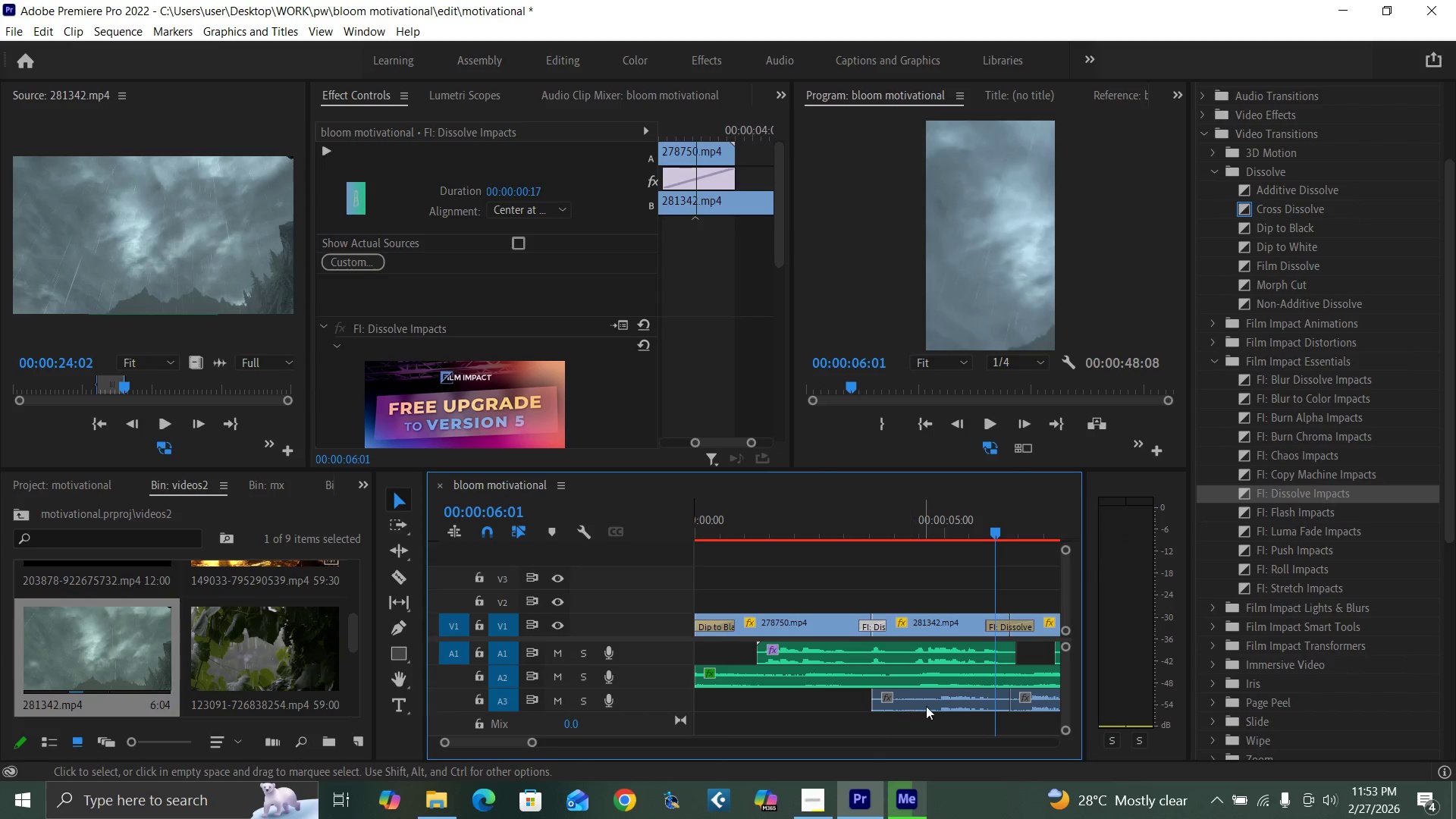 
left_click([927, 706])
 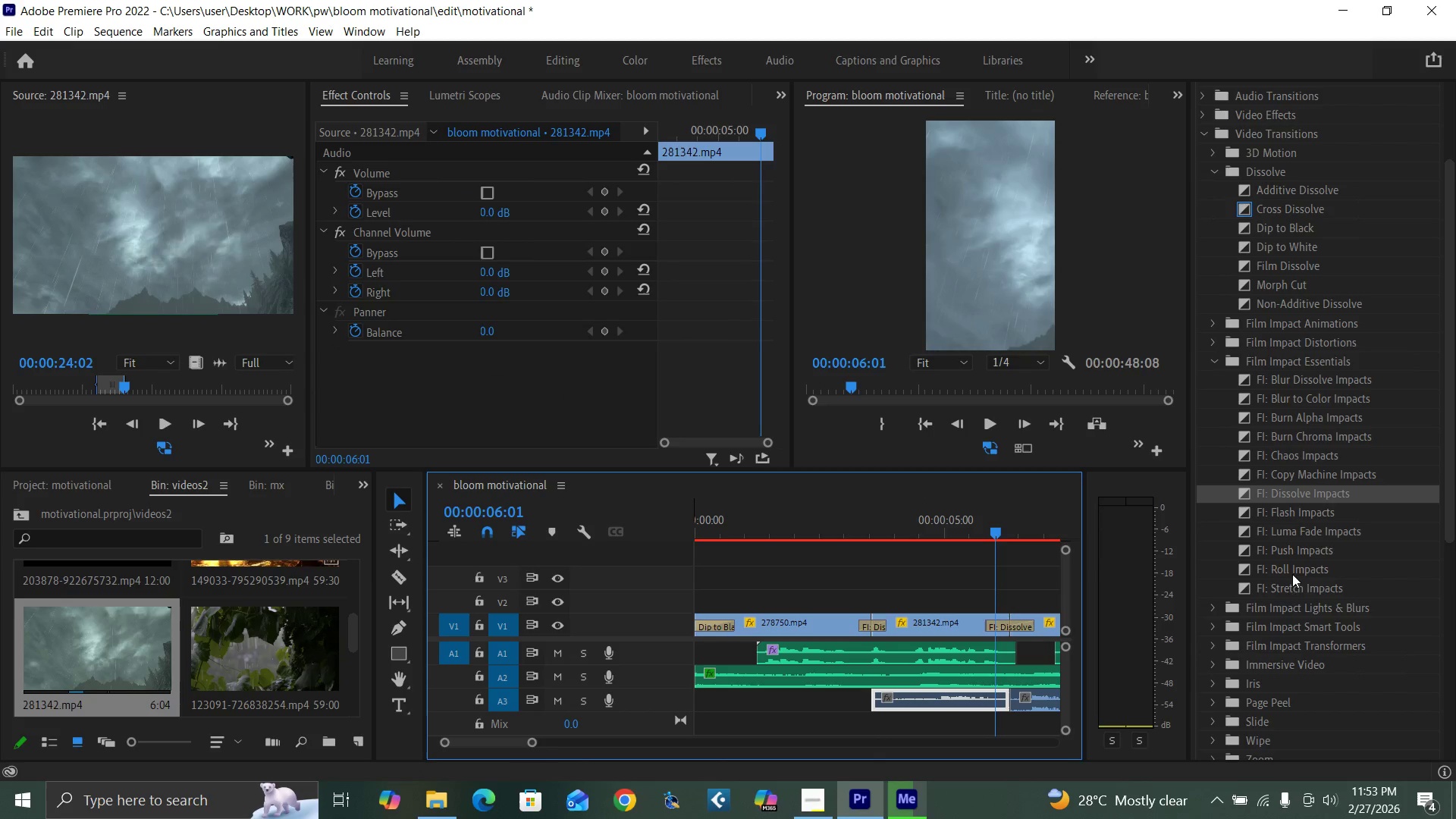 
left_click_drag(start_coordinate=[1451, 501], to_coordinate=[1455, 710])
 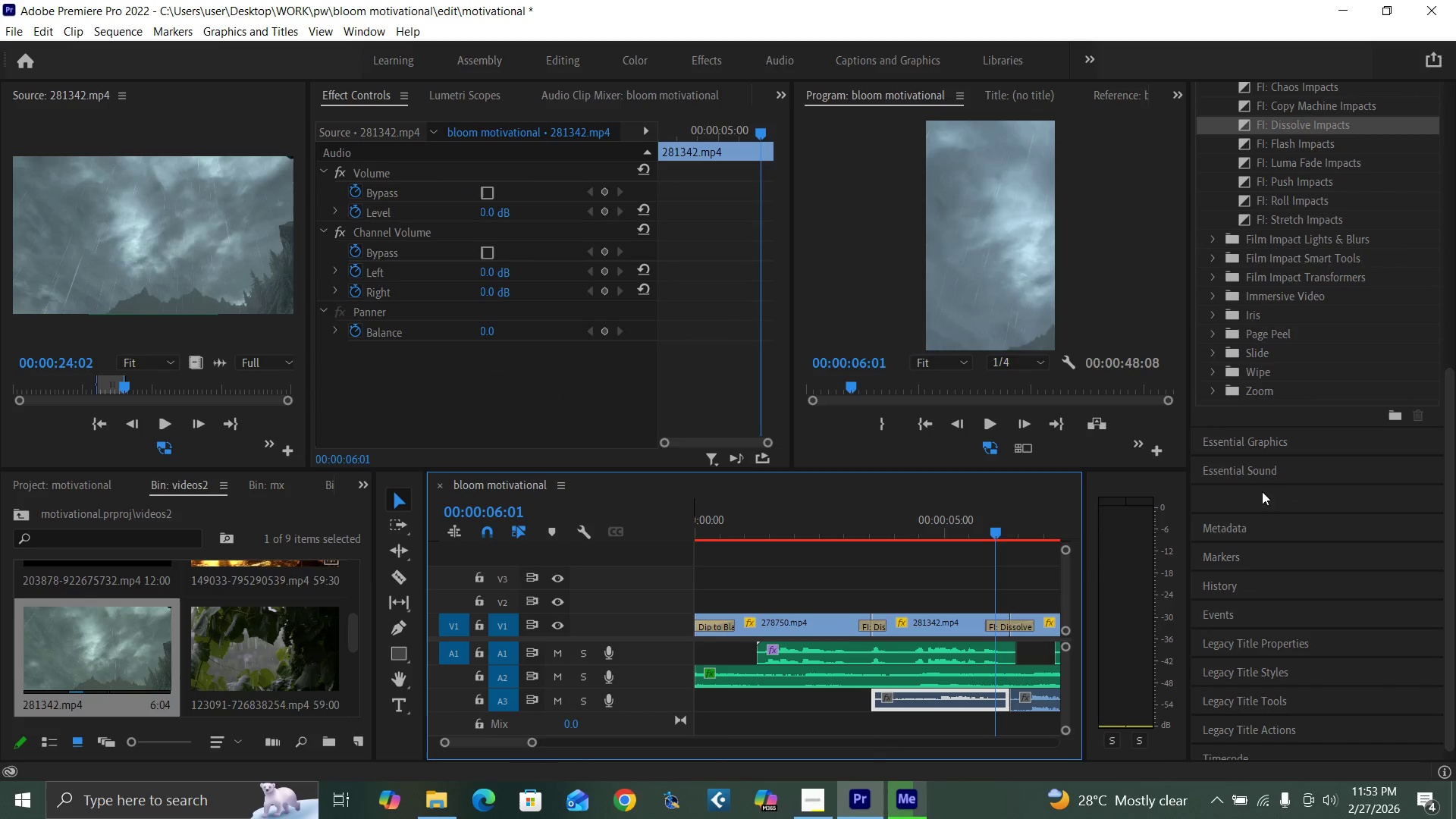 
left_click([1259, 475])
 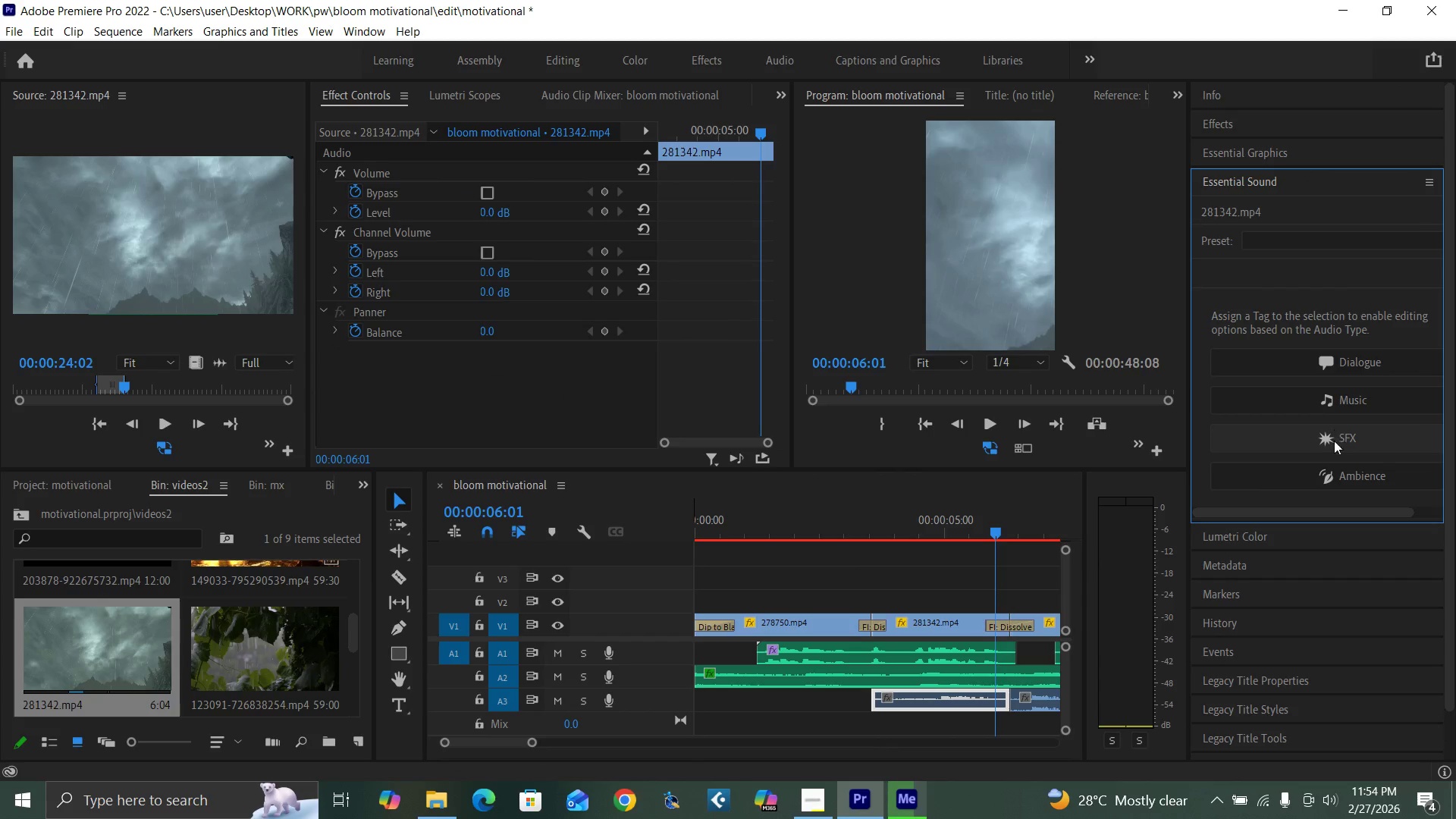 
left_click([1339, 467])
 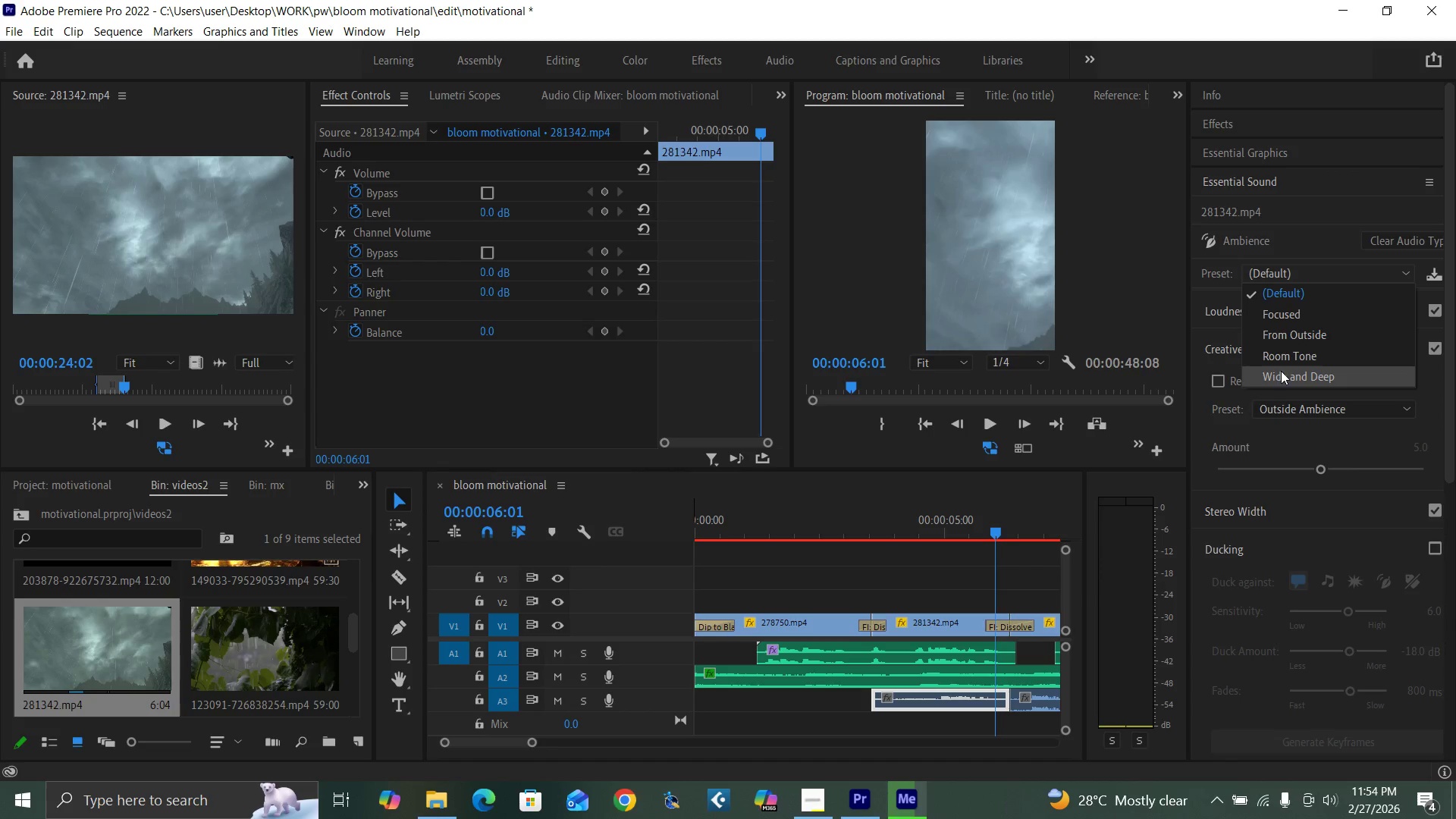 
wait(6.02)
 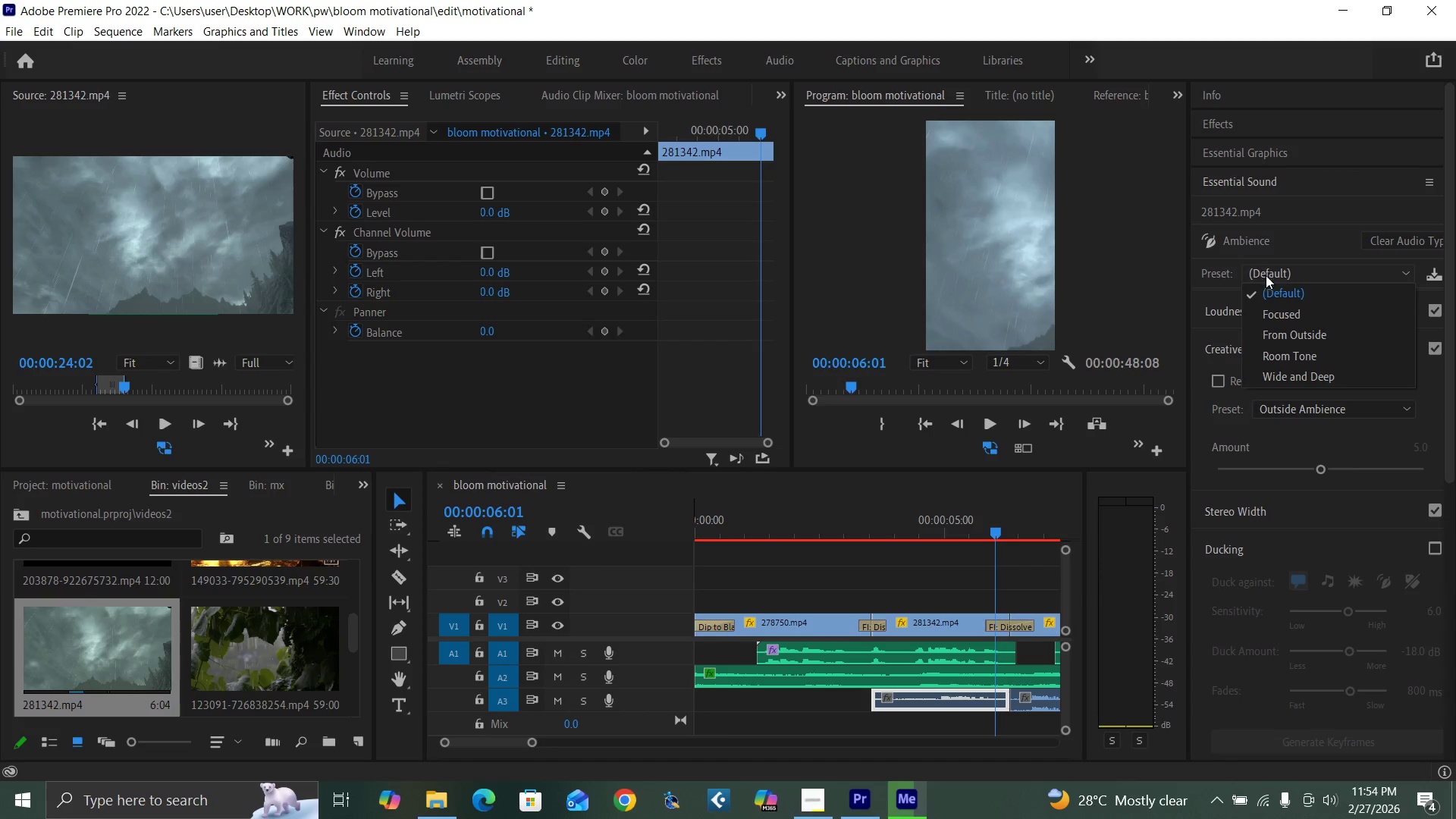 
left_click([1285, 317])
 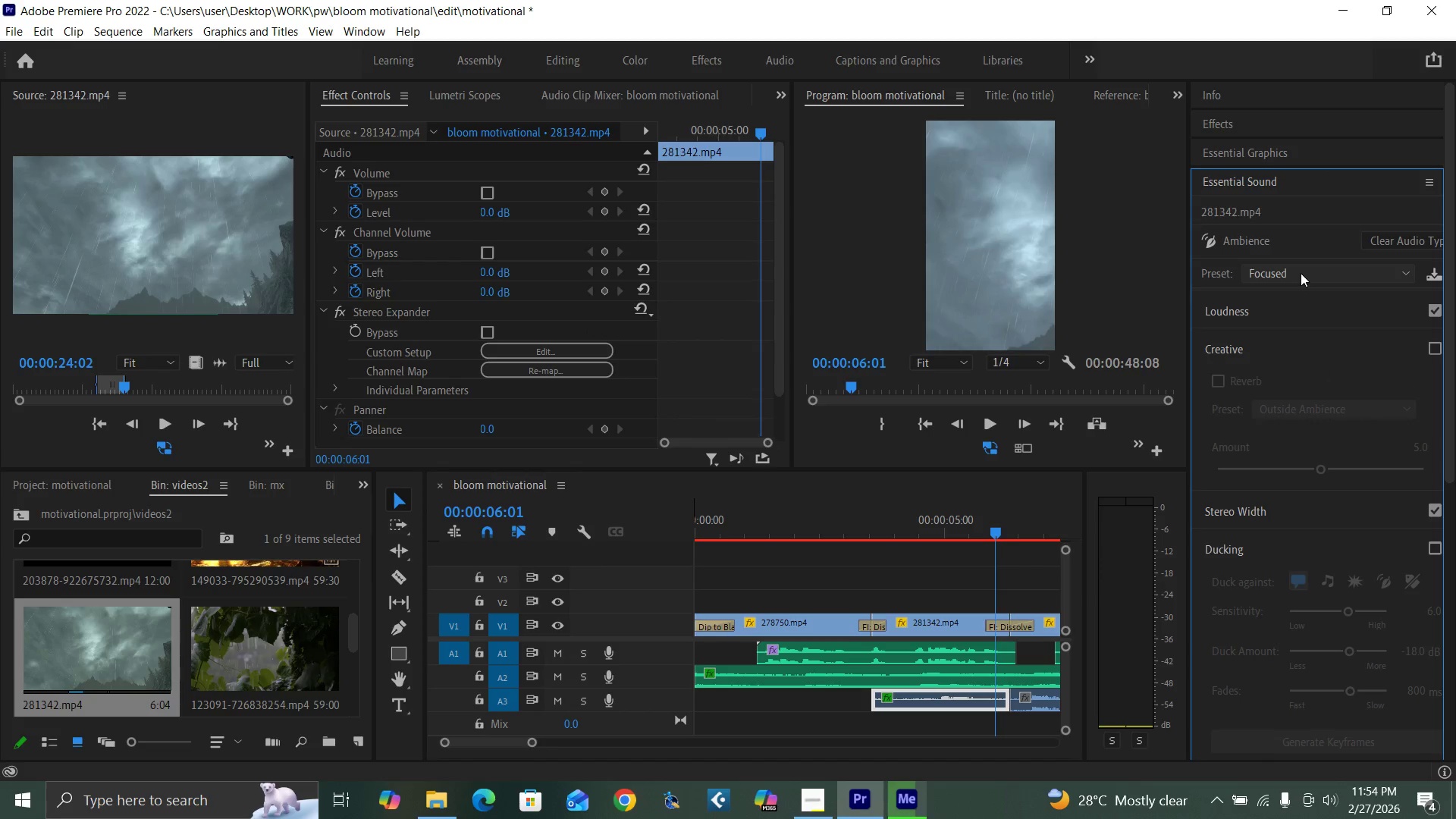 
left_click([1301, 273])
 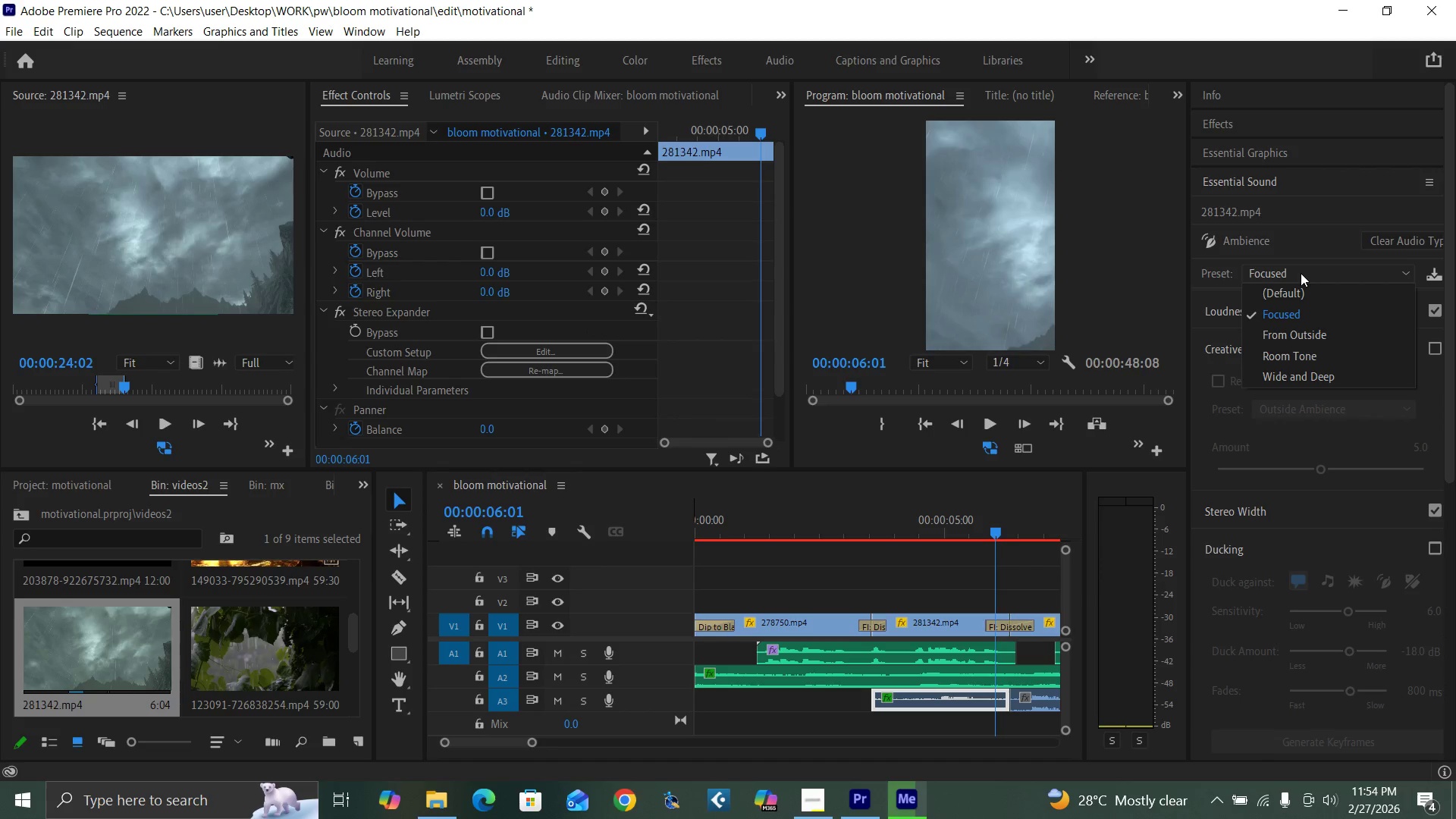 
left_click([1301, 273])
 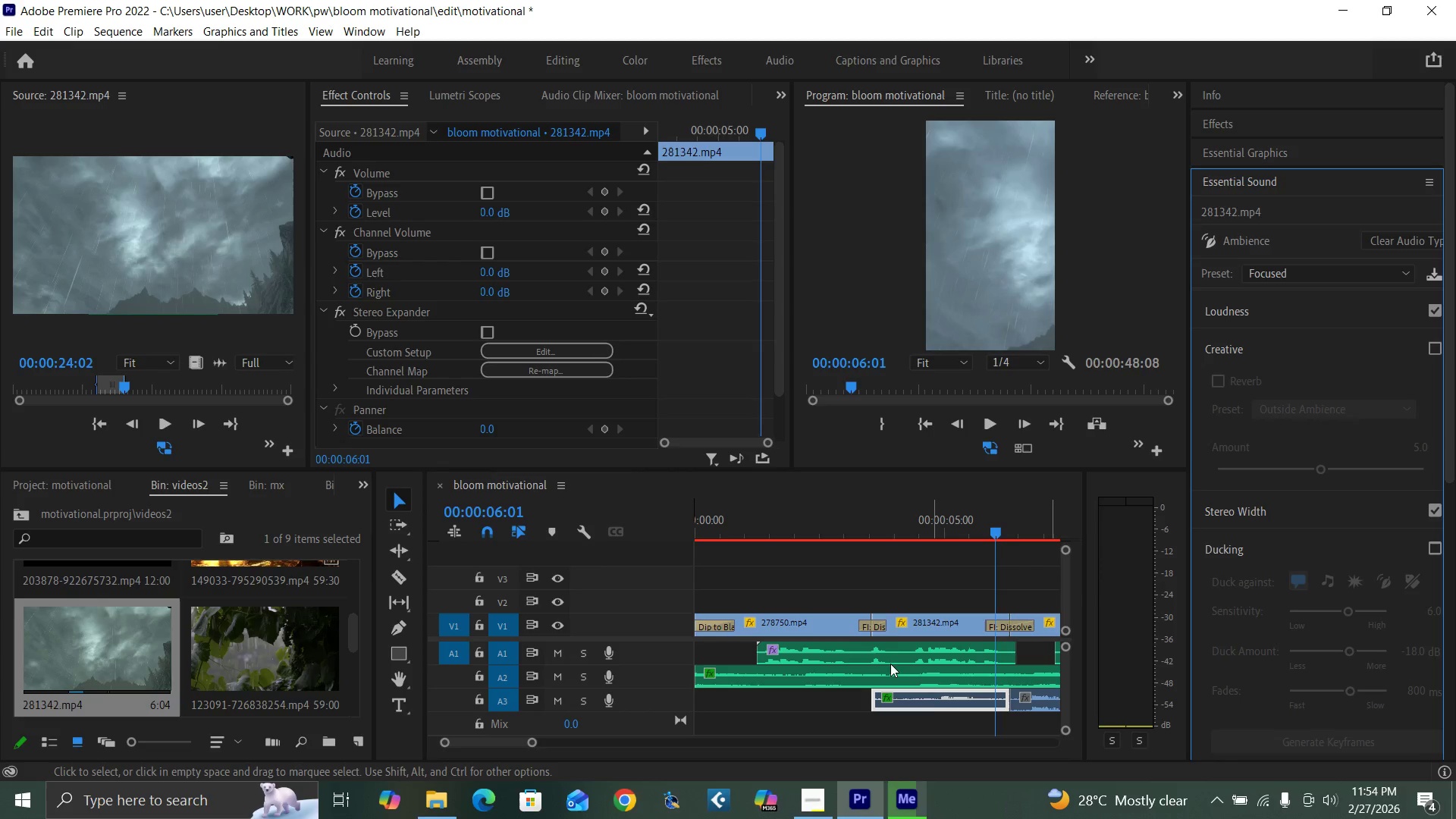 
left_click([862, 529])
 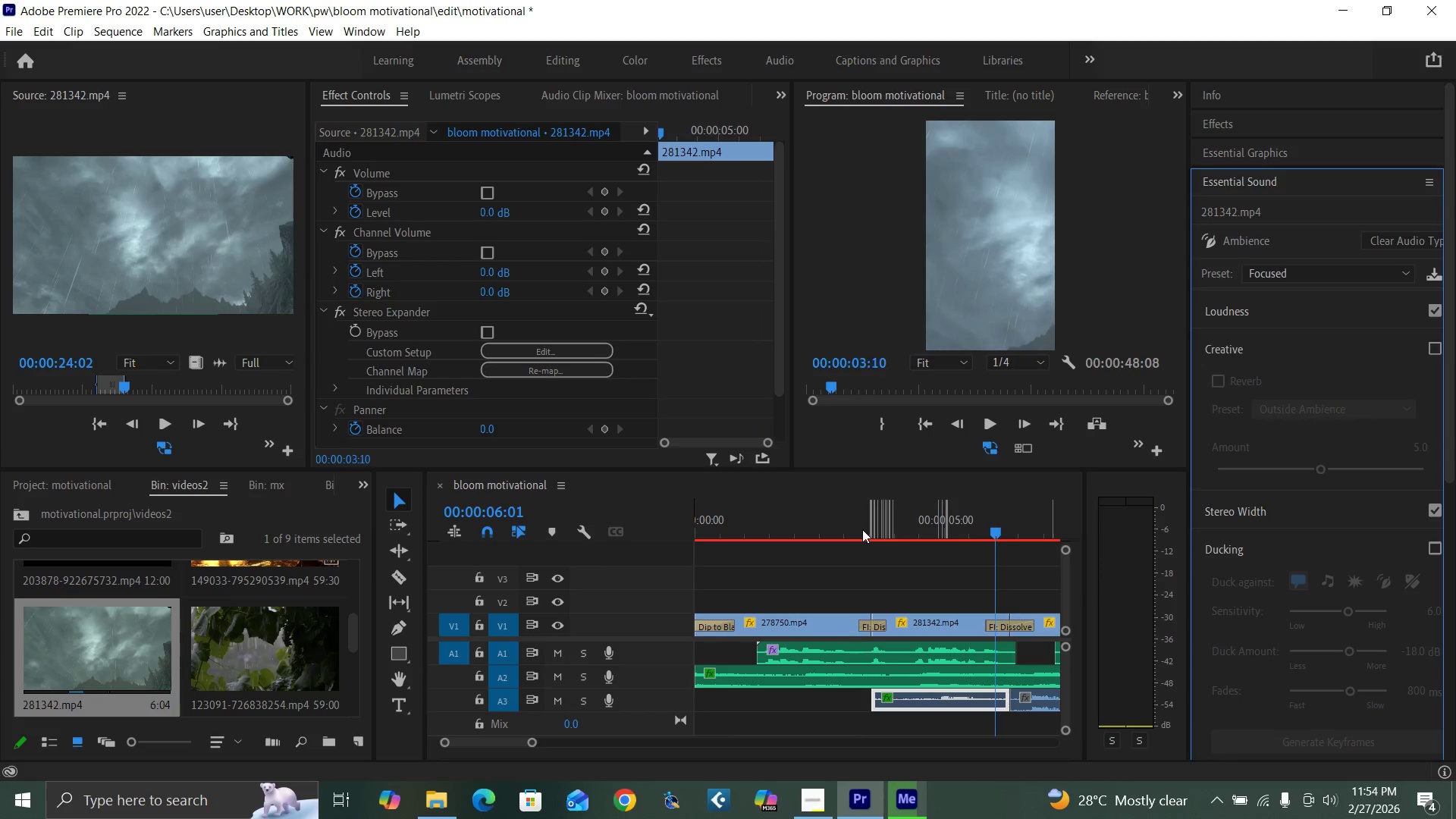 
key(Space)
 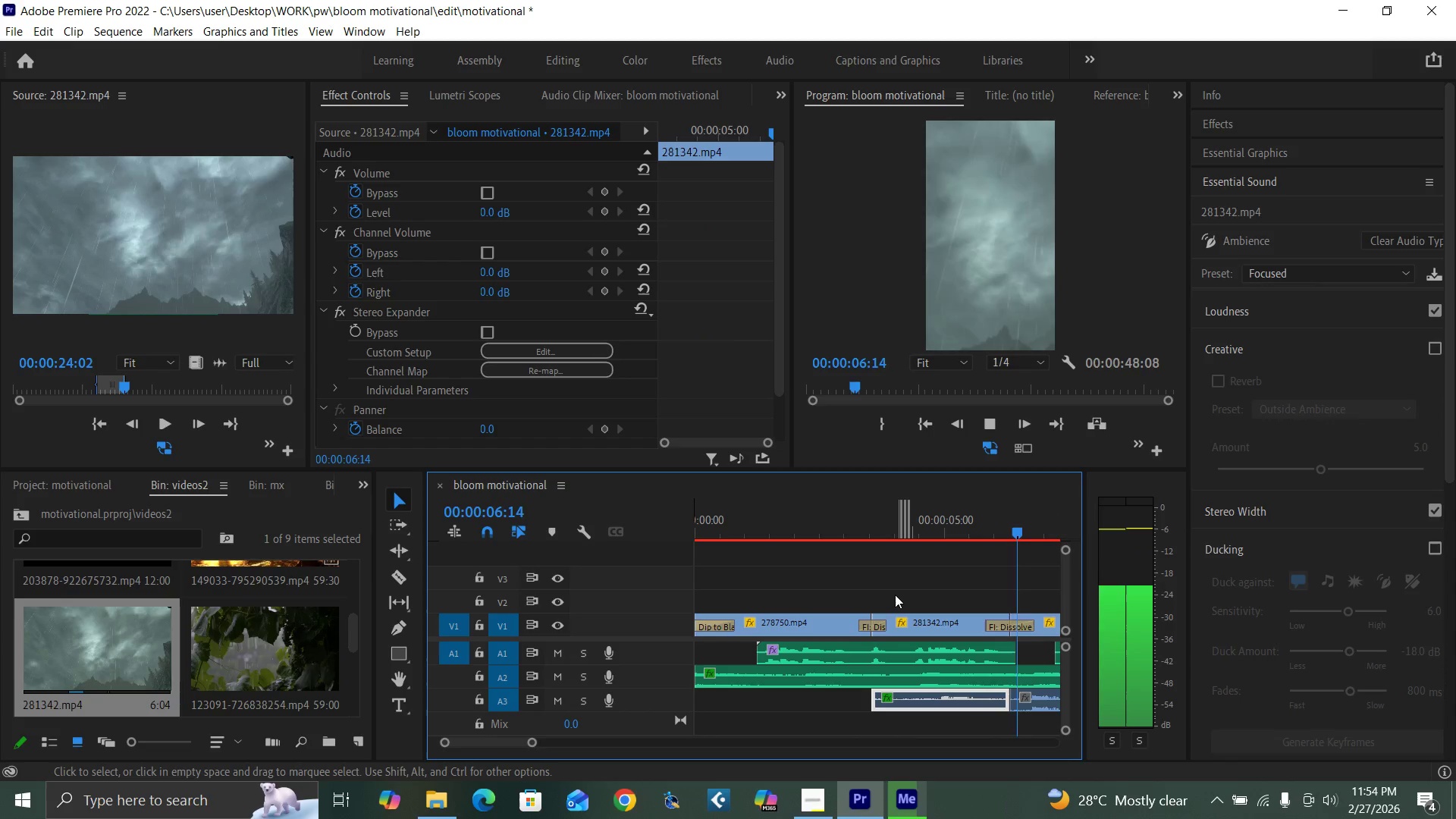 
key(Space)
 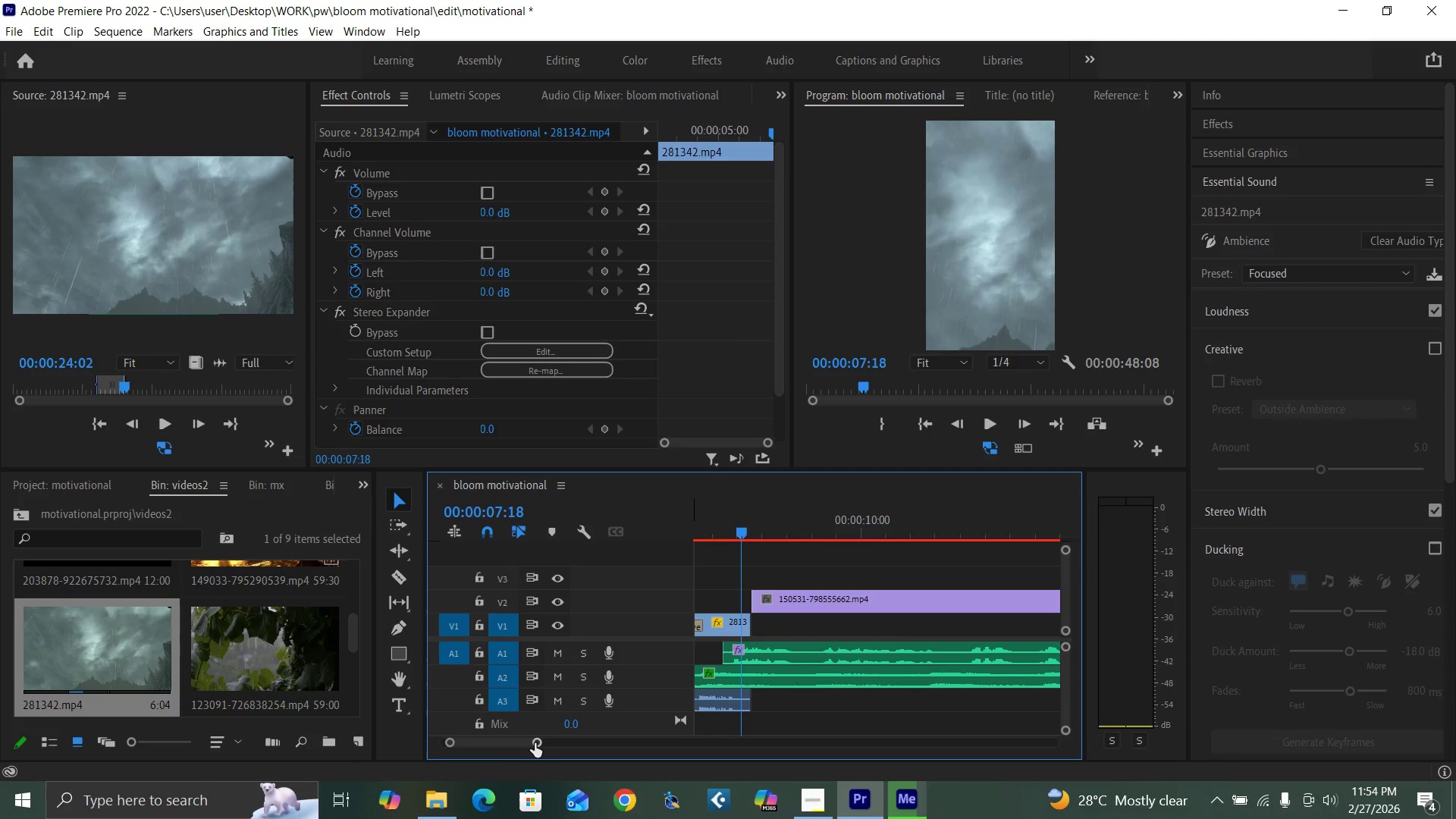 
left_click_drag(start_coordinate=[535, 742], to_coordinate=[561, 753])
 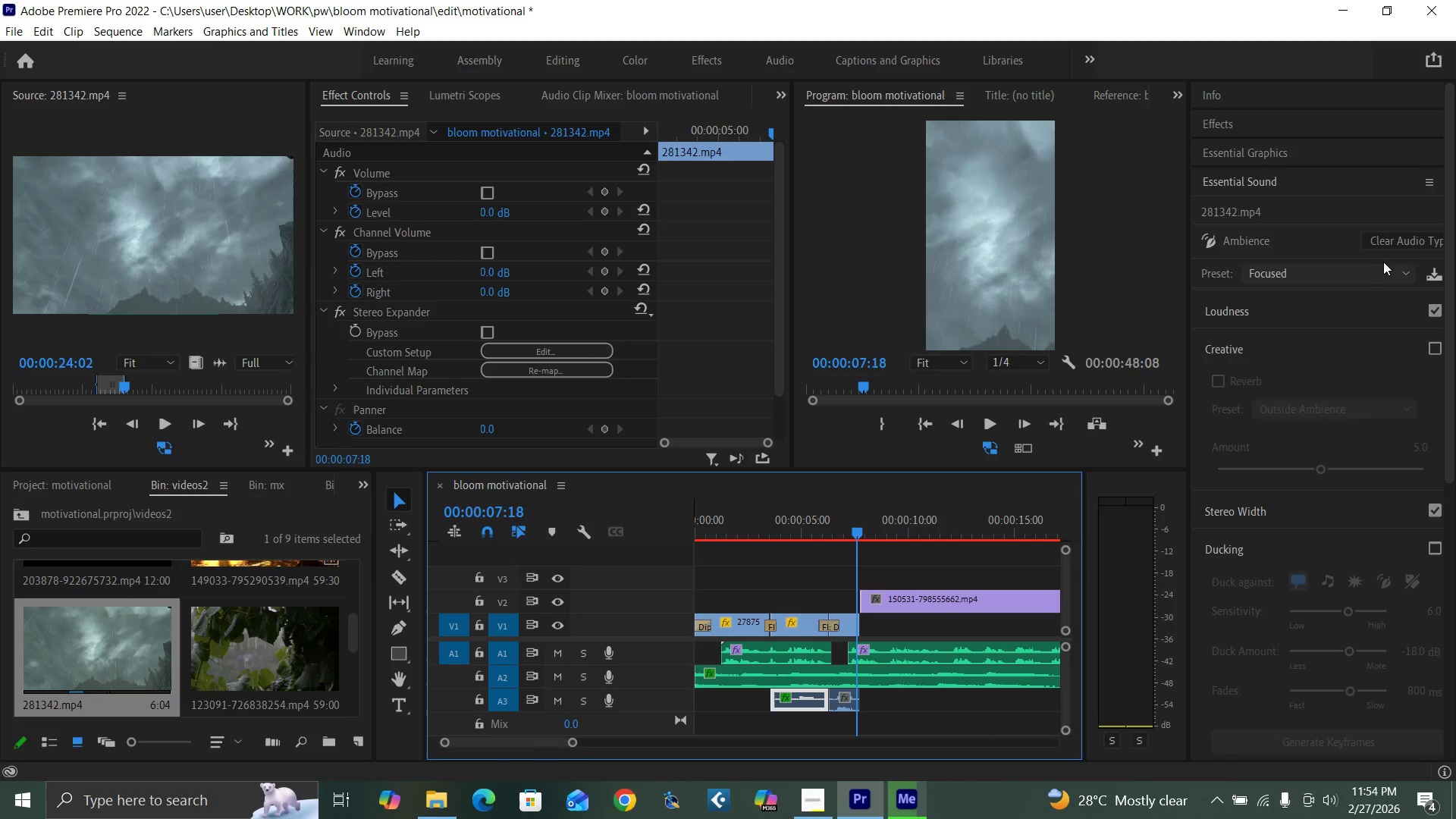 
left_click([1389, 241])
 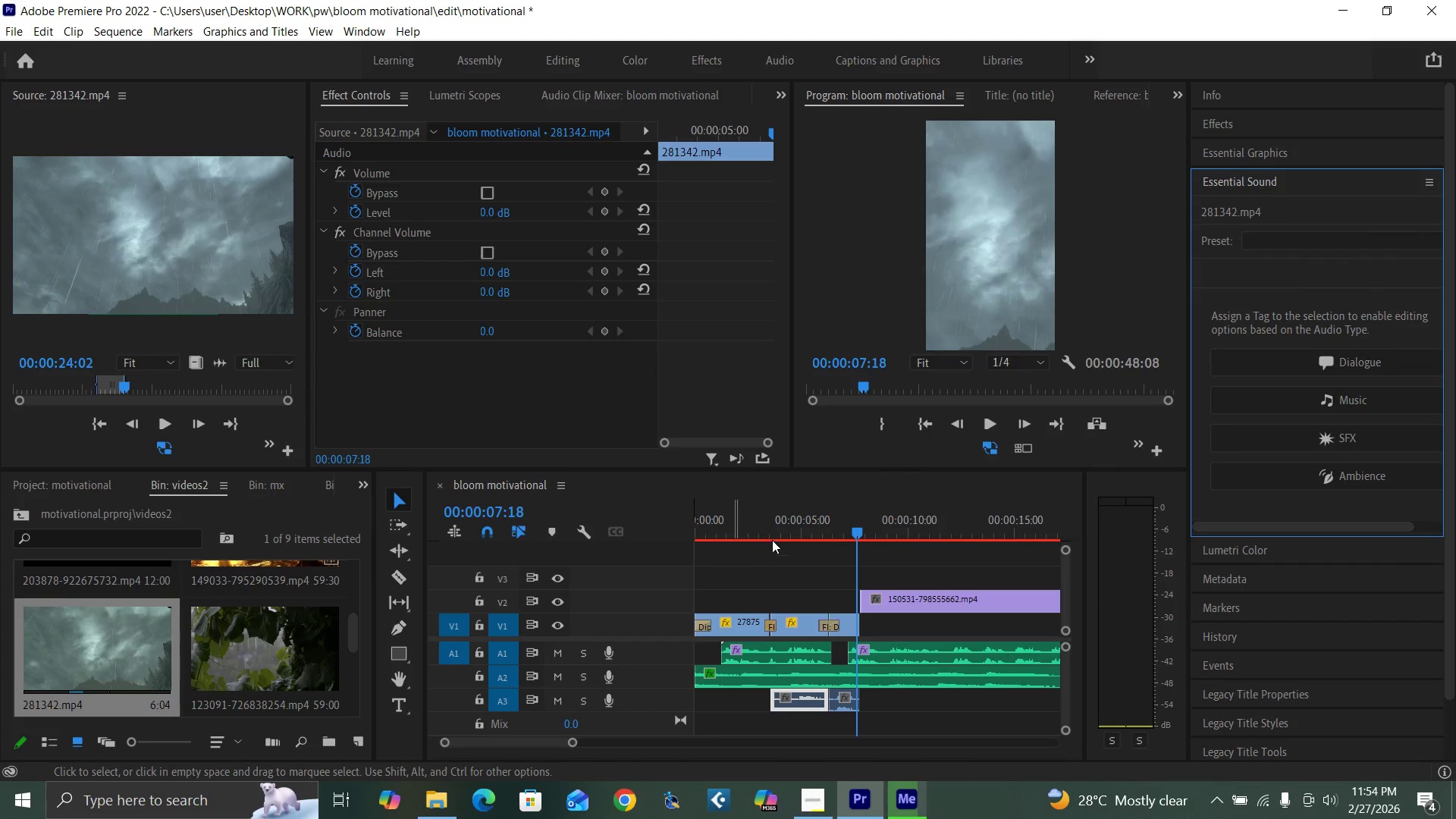 
left_click([761, 530])
 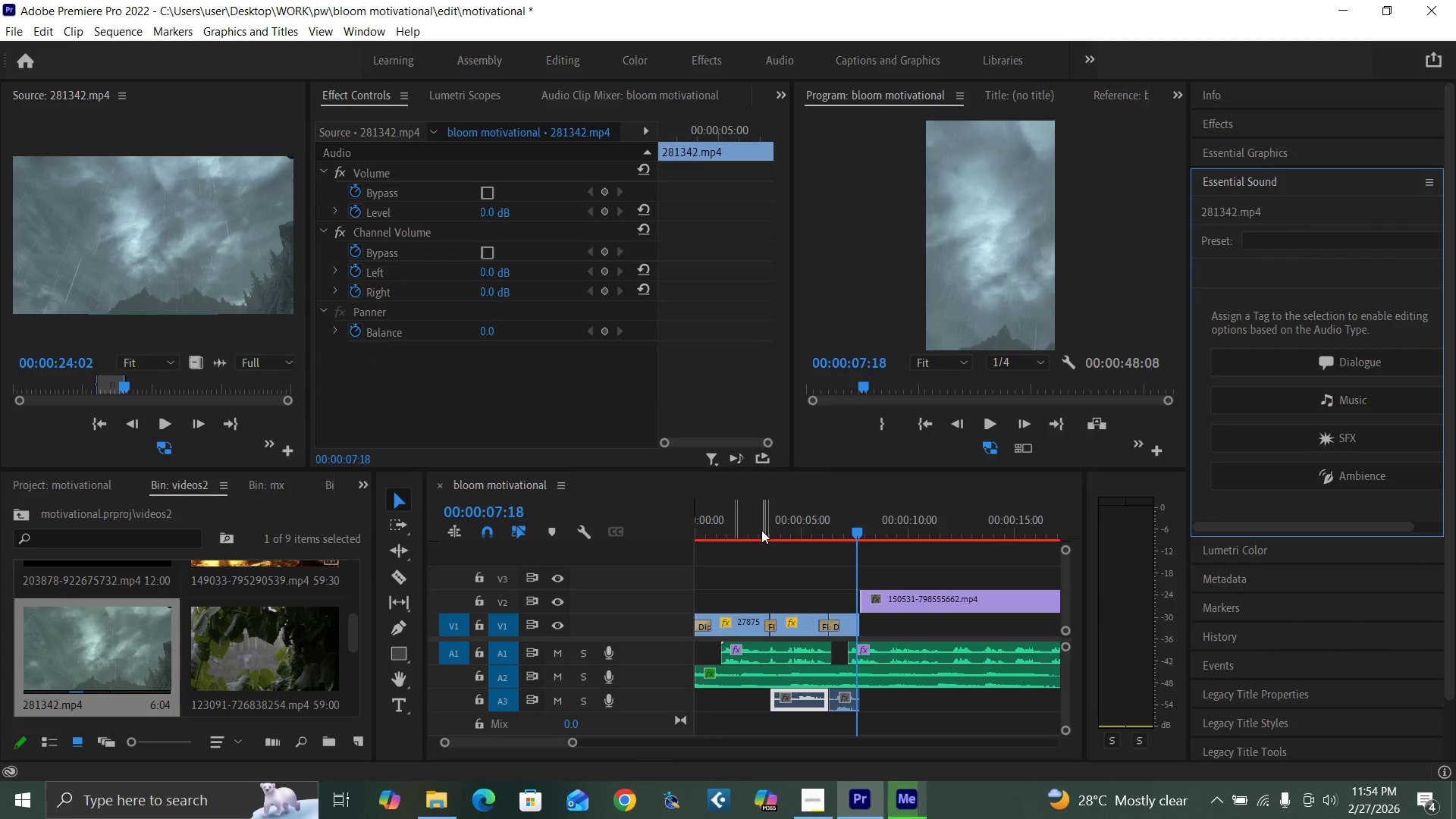 
key(Space)
 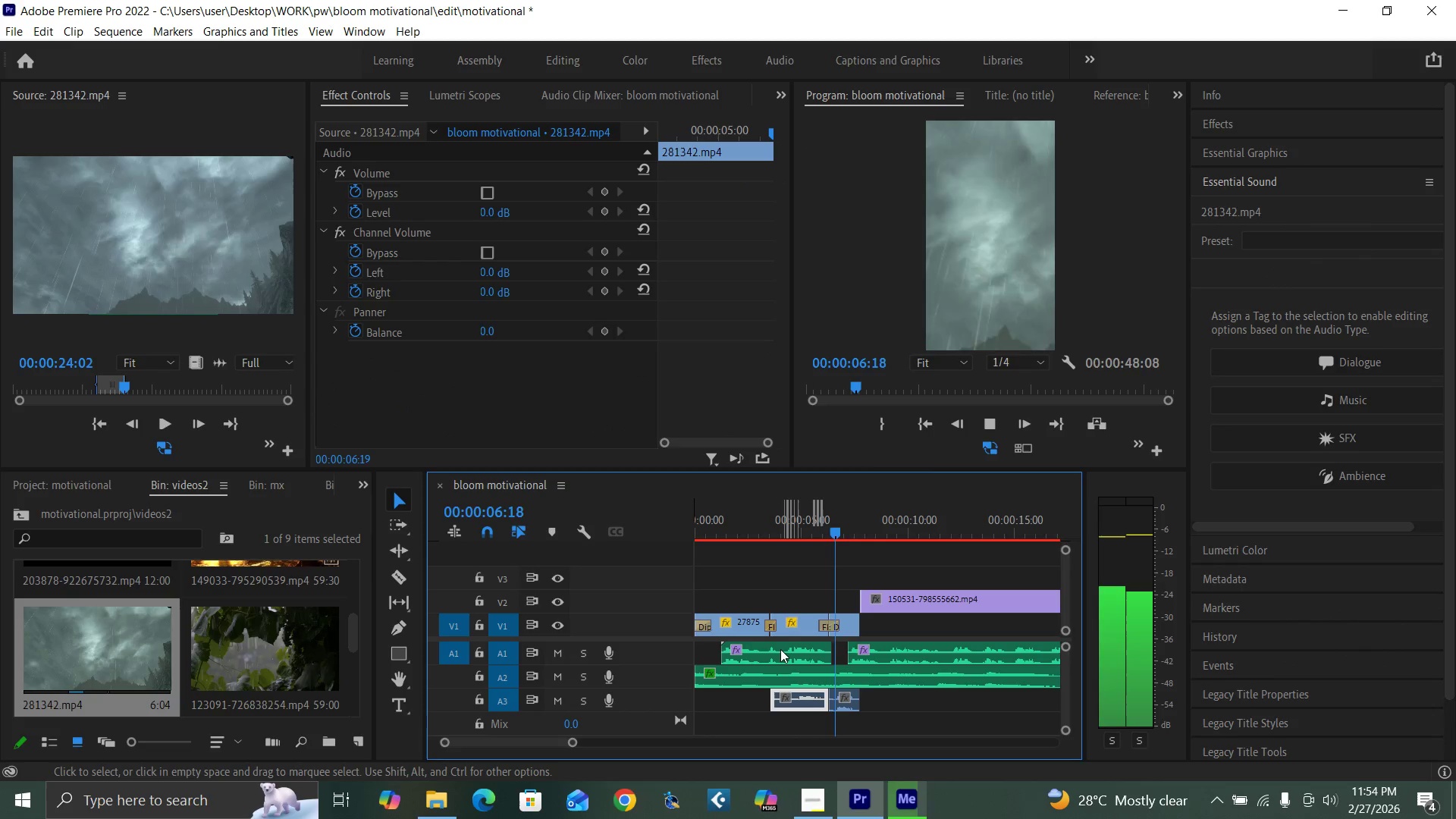 
key(Space)
 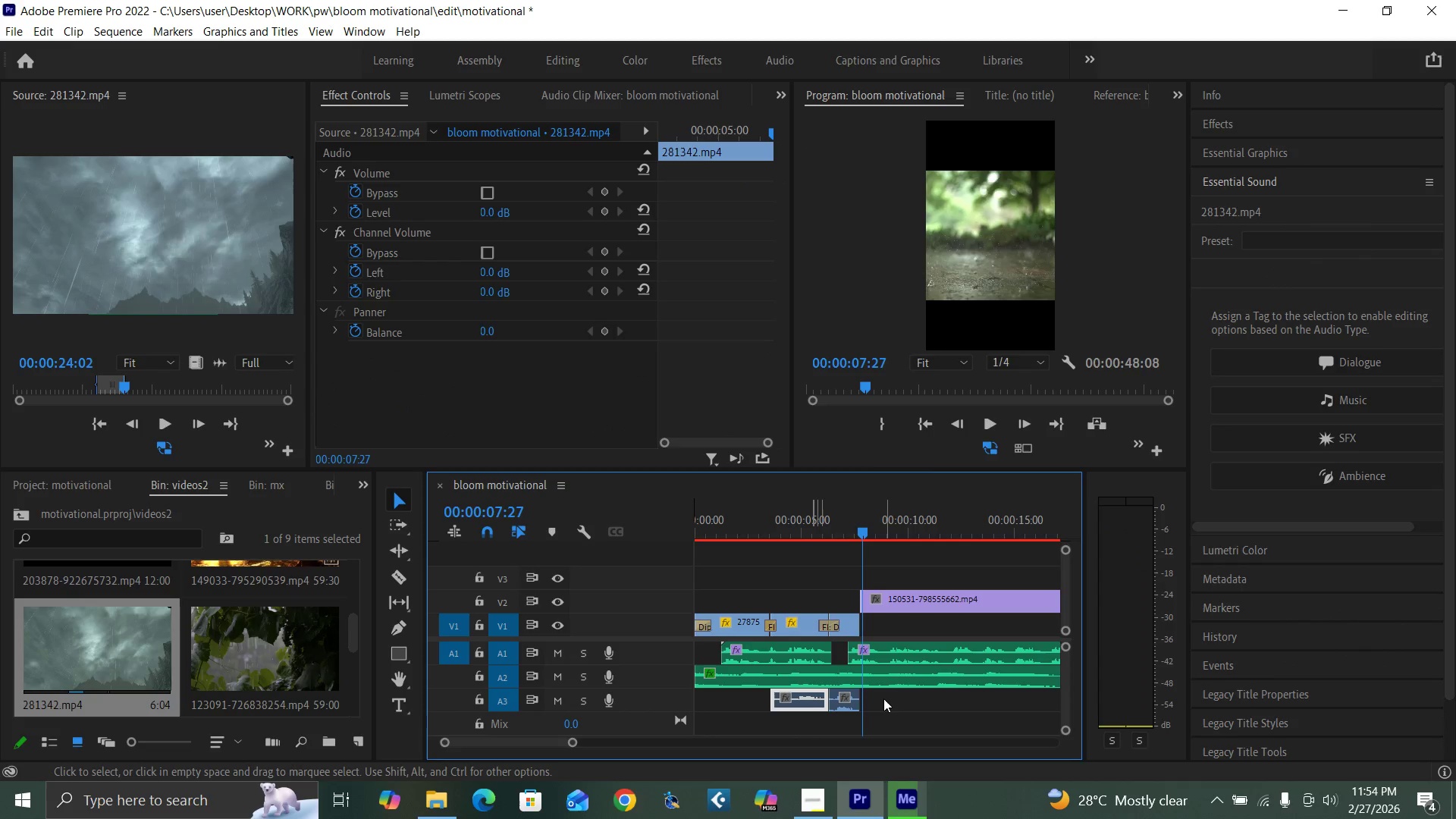 
left_click_drag(start_coordinate=[883, 698], to_coordinate=[811, 704])
 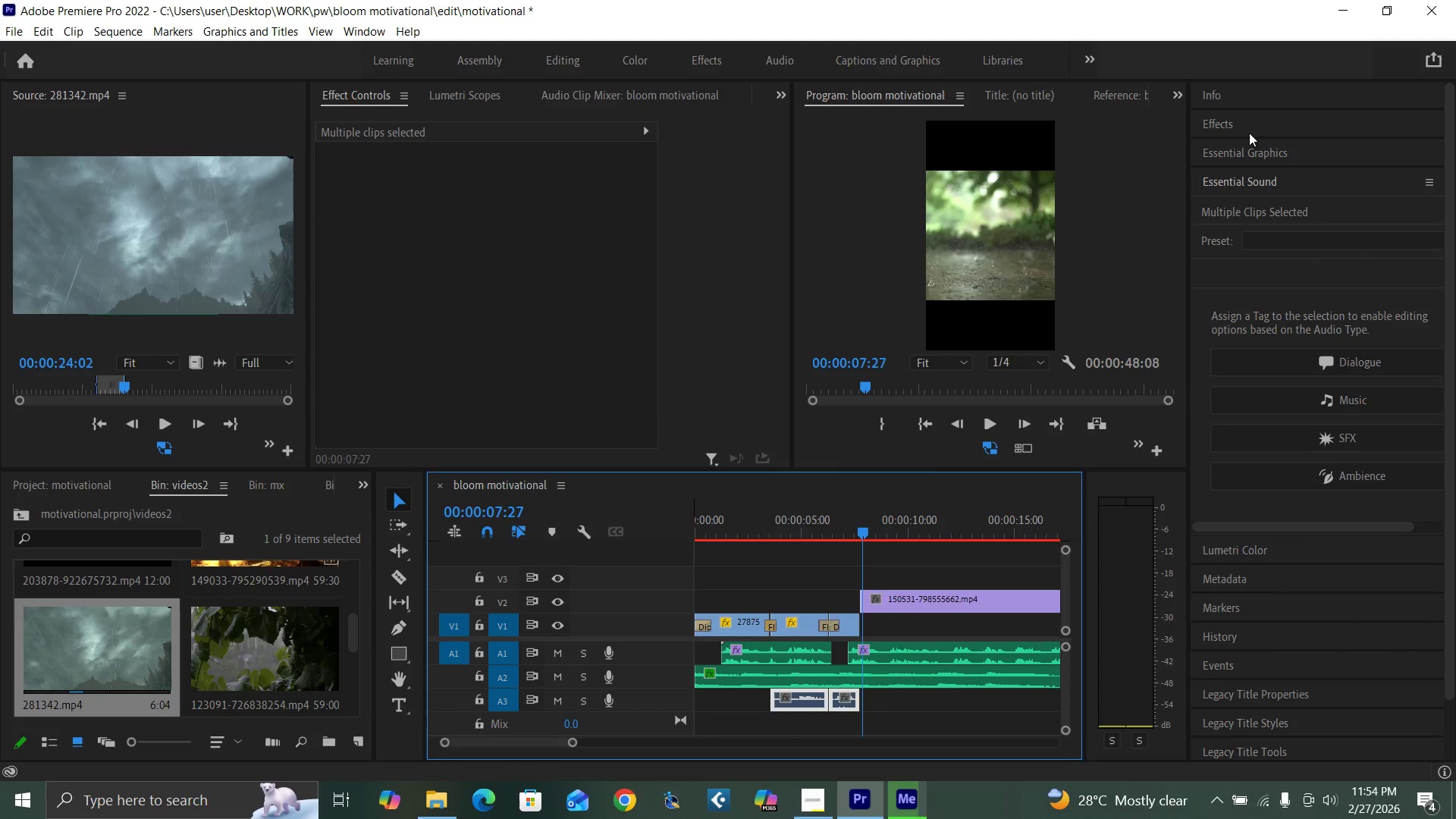 
left_click([1247, 128])
 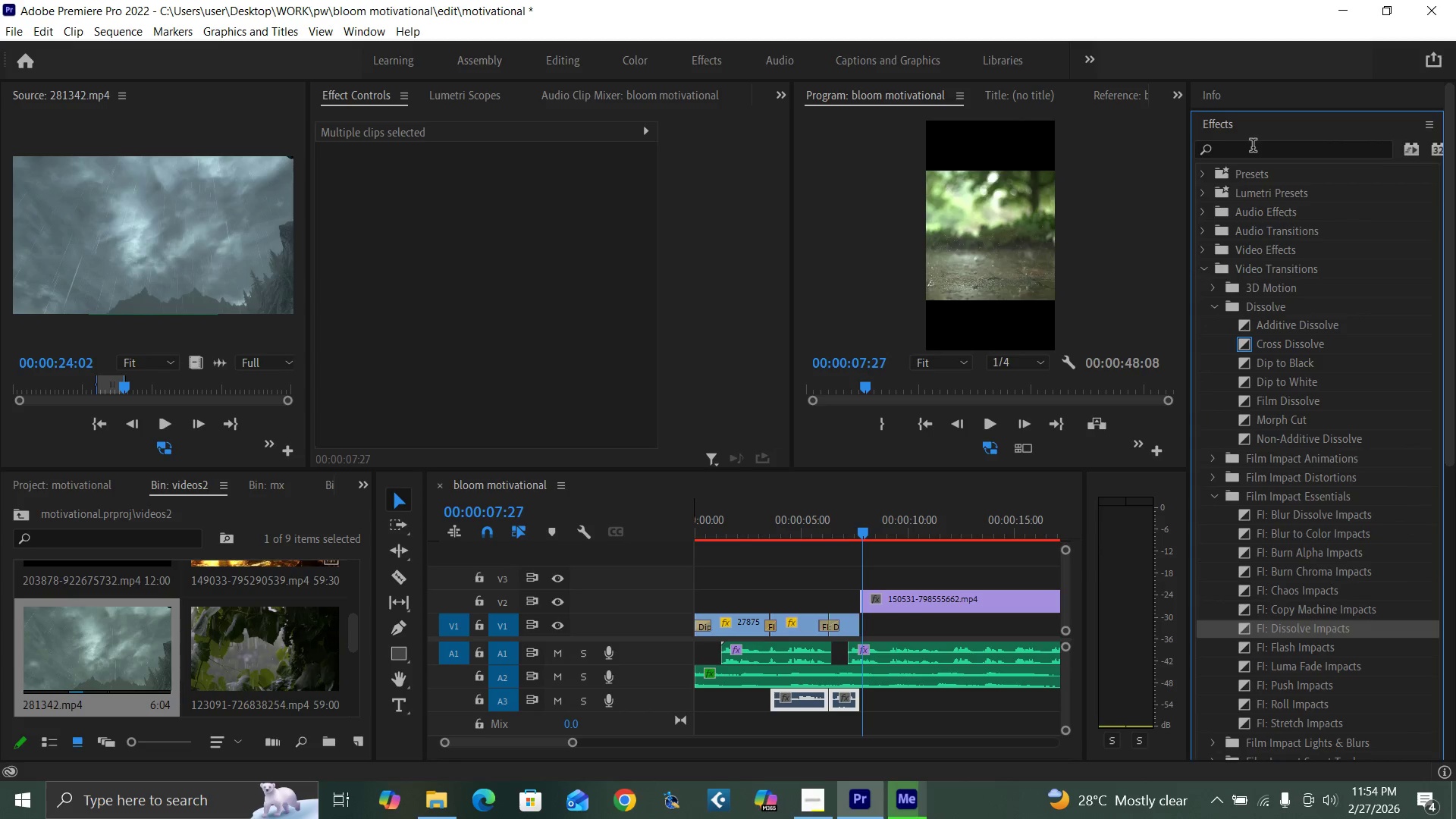 
left_click([1256, 149])
 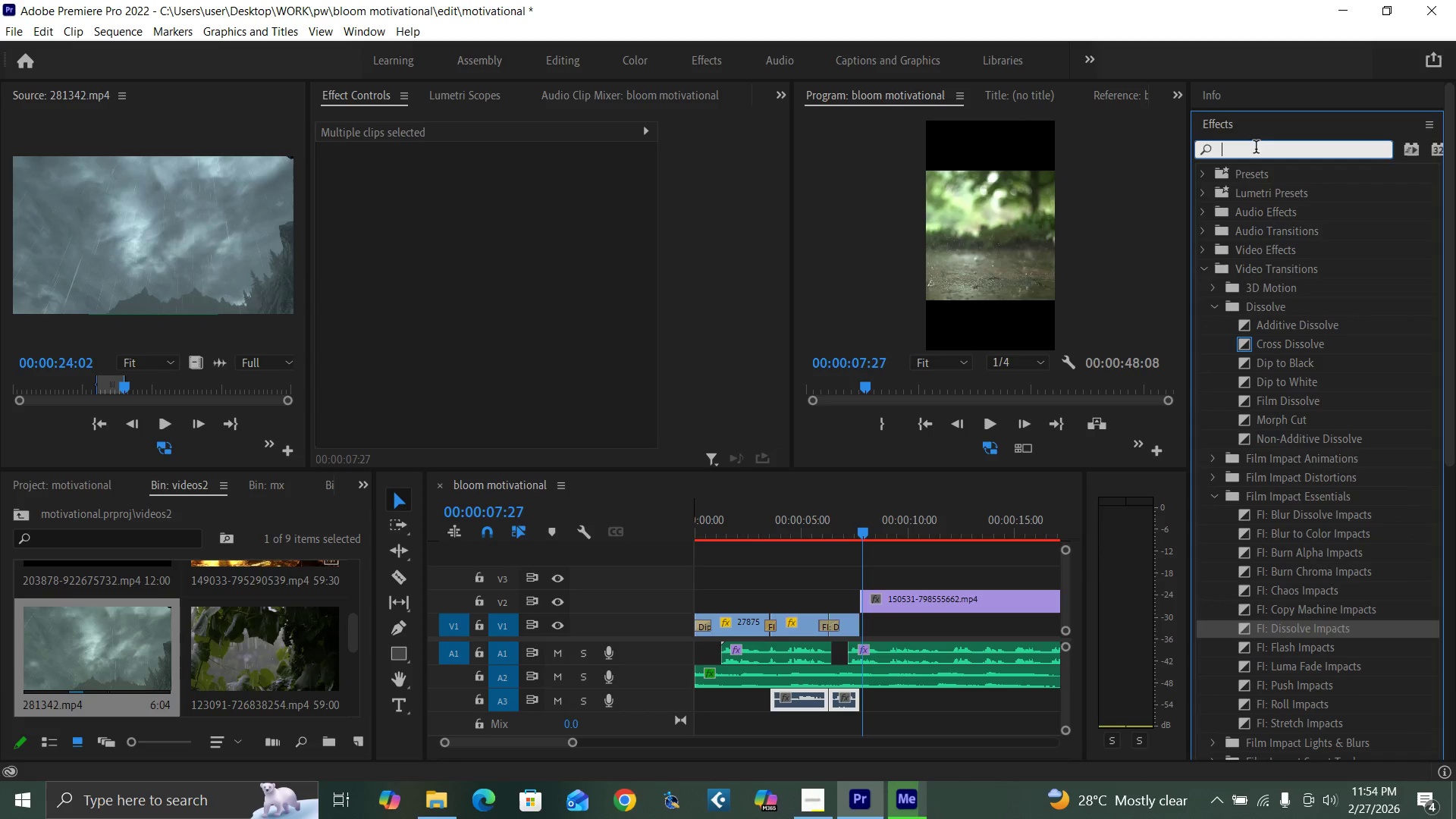 
type(master)
 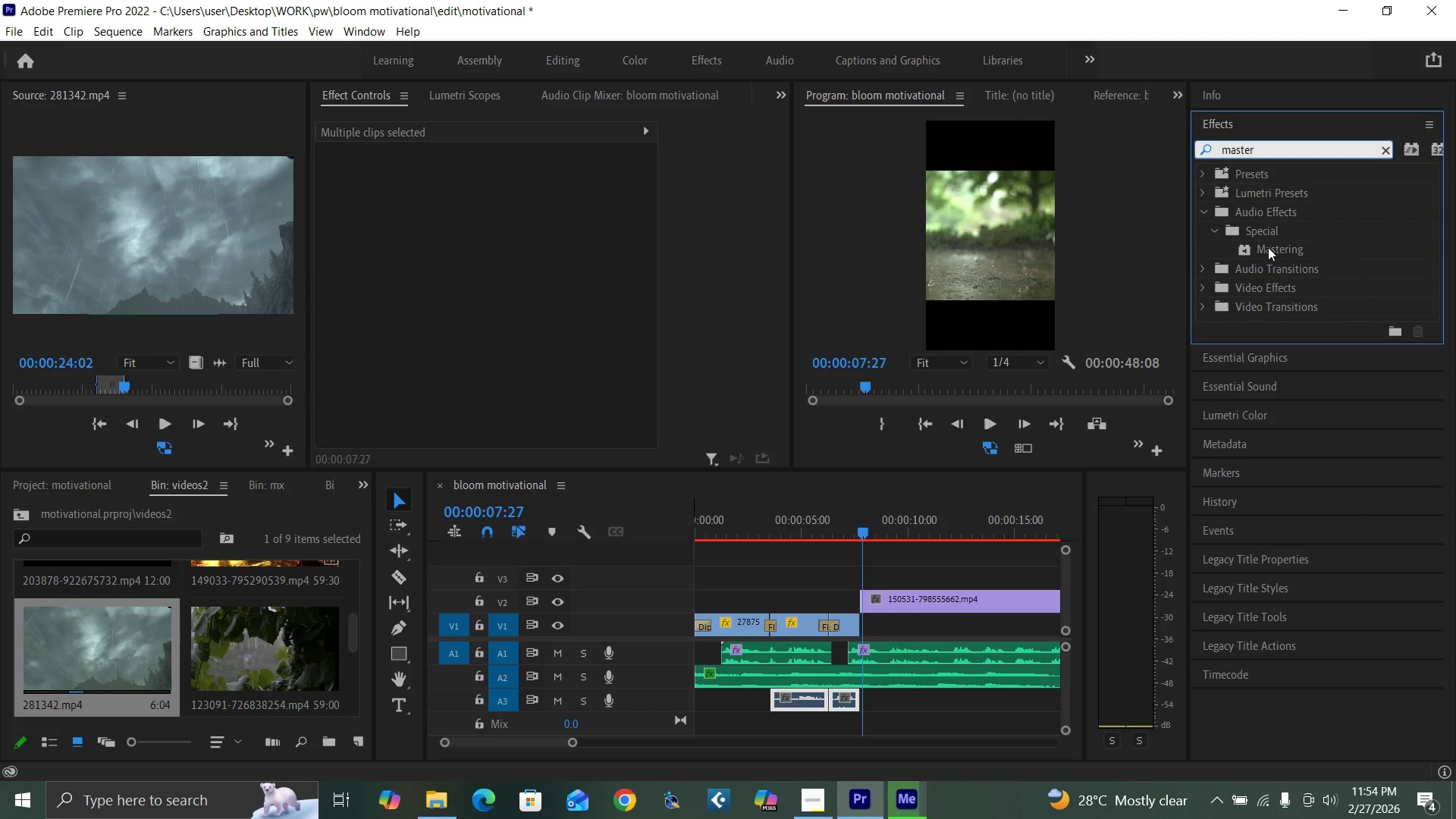 
left_click_drag(start_coordinate=[1271, 243], to_coordinate=[810, 698])
 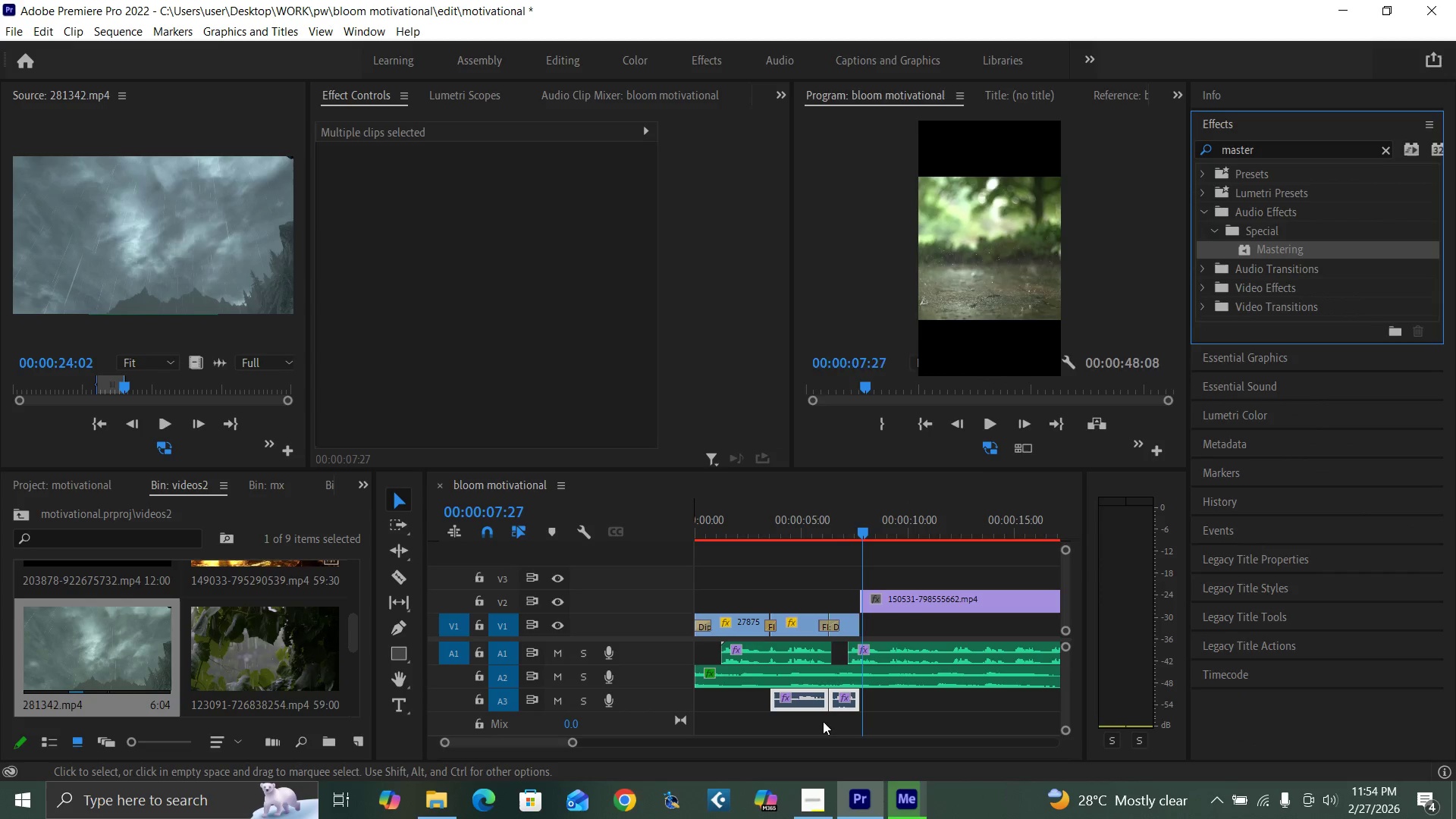 
left_click([807, 698])
 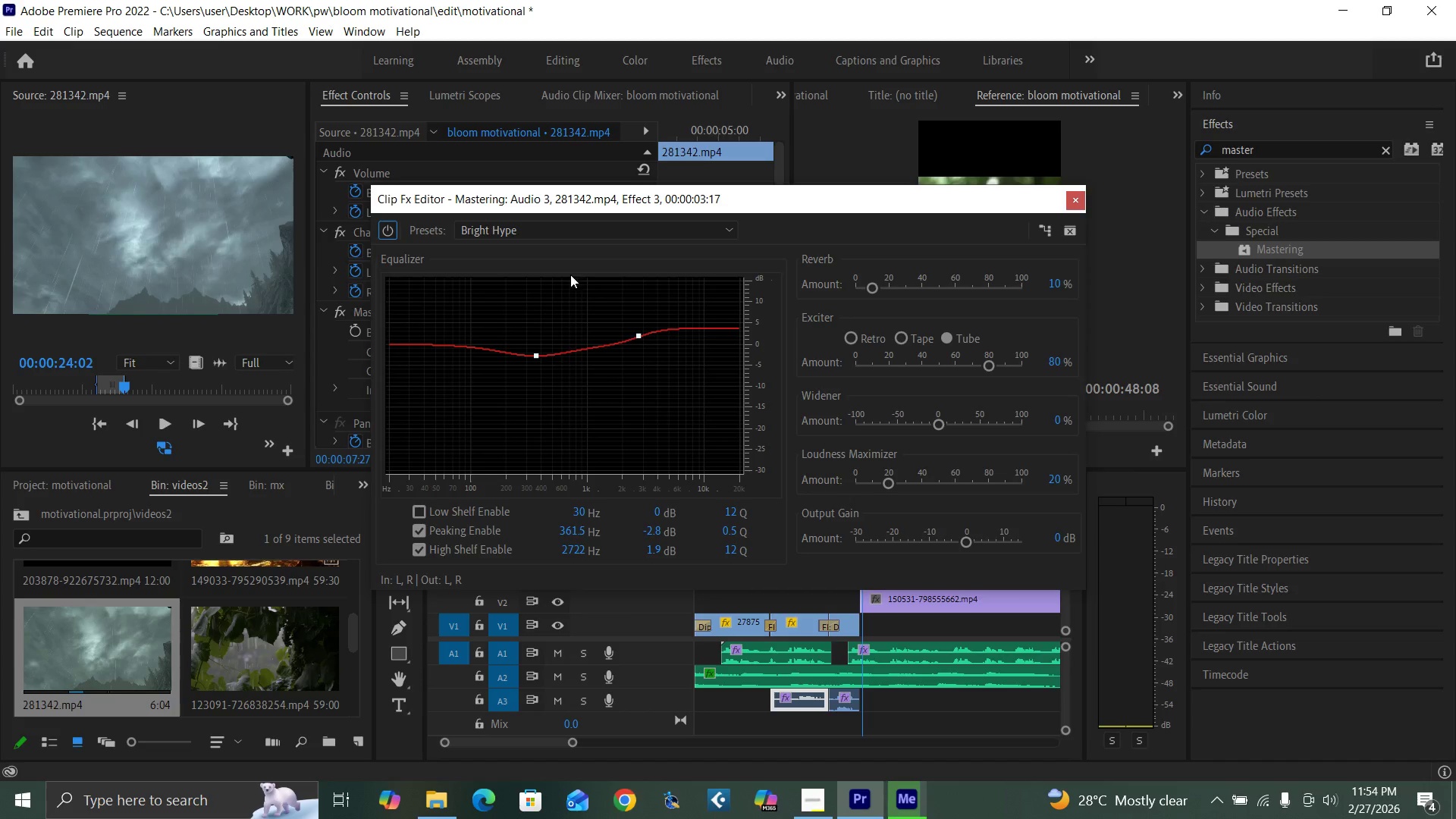 
left_click([547, 231])
 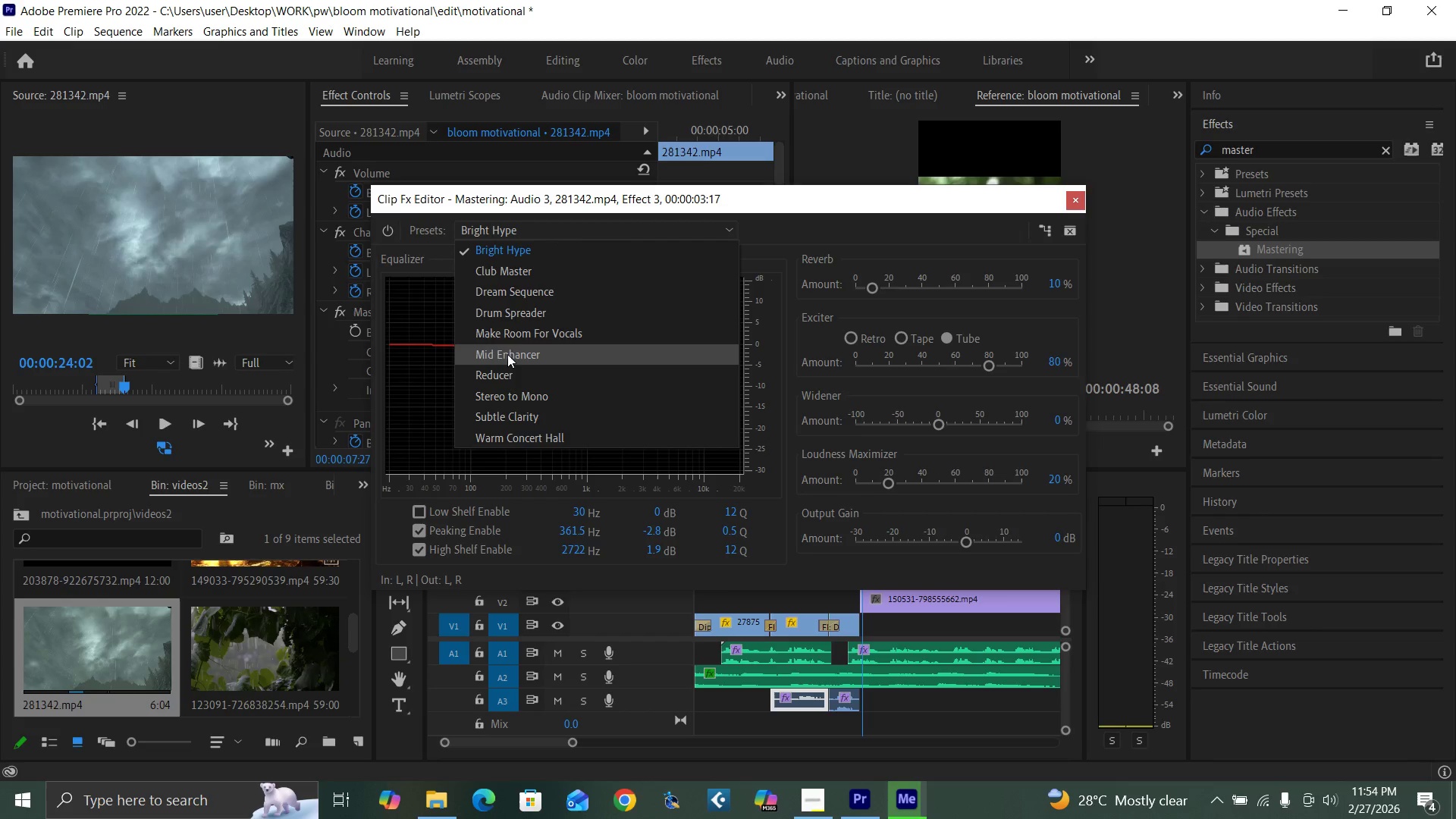 
left_click([516, 336])
 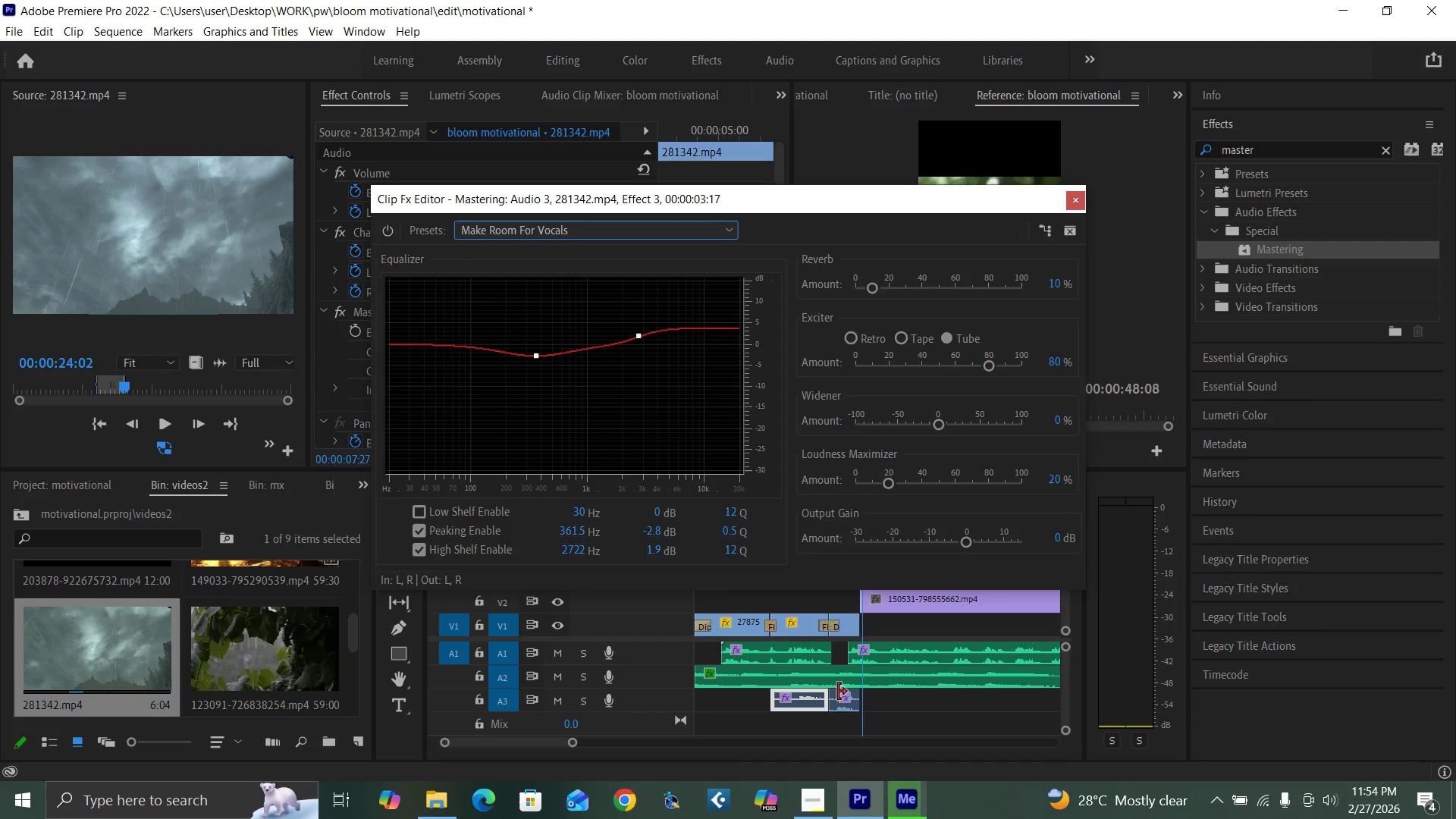 
left_click([843, 698])
 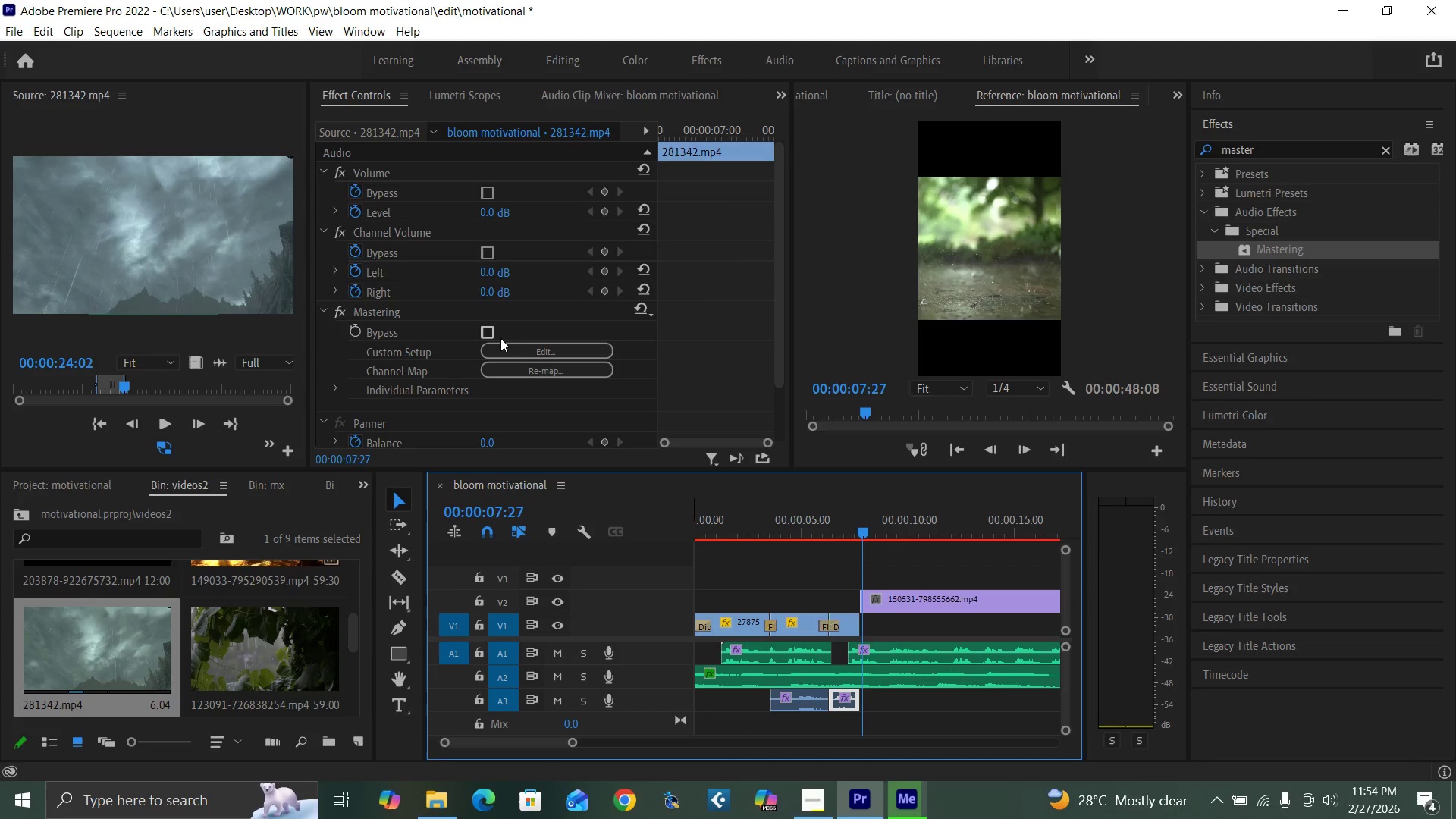 
left_click([530, 351])
 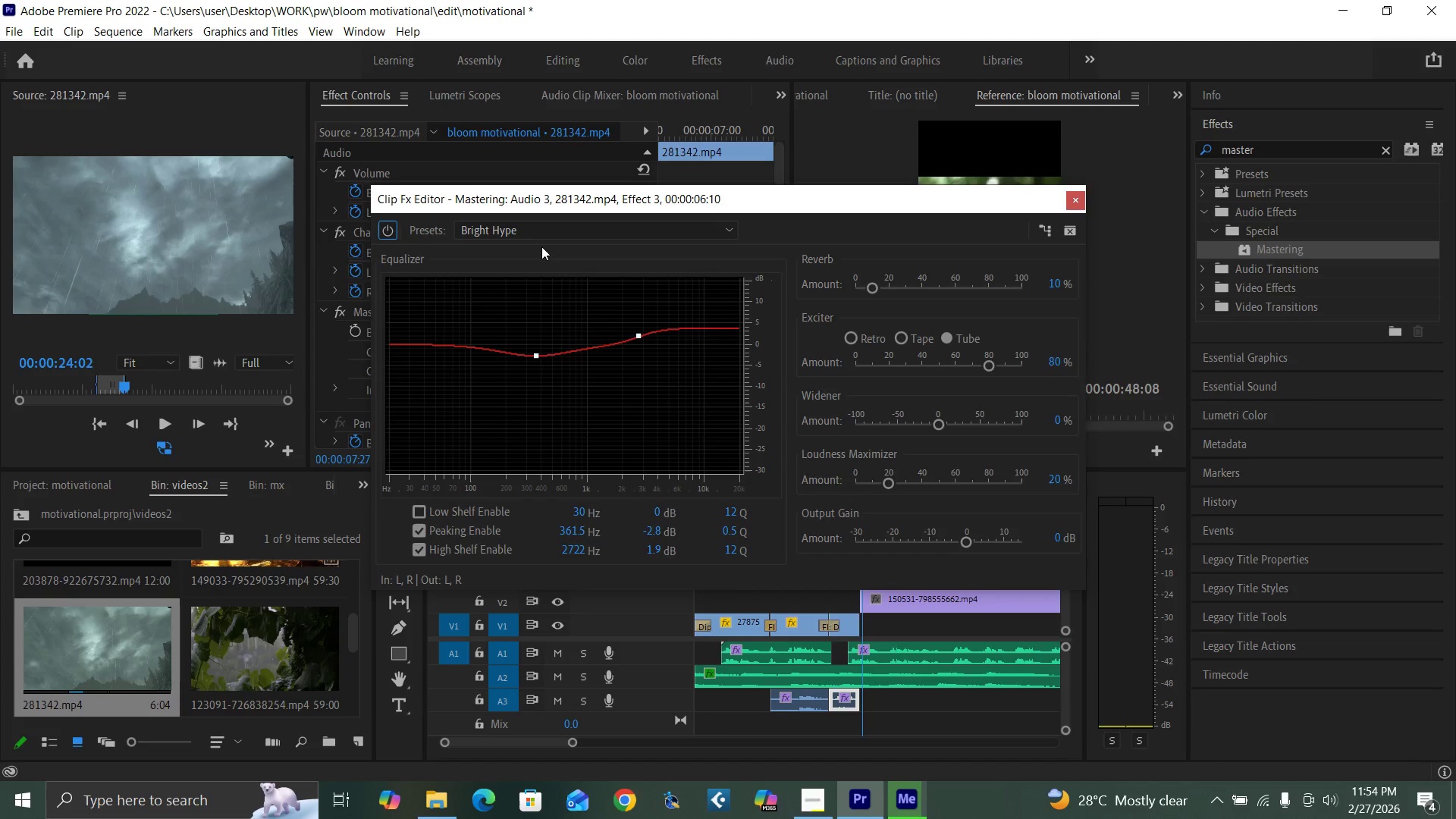 
left_click([533, 228])
 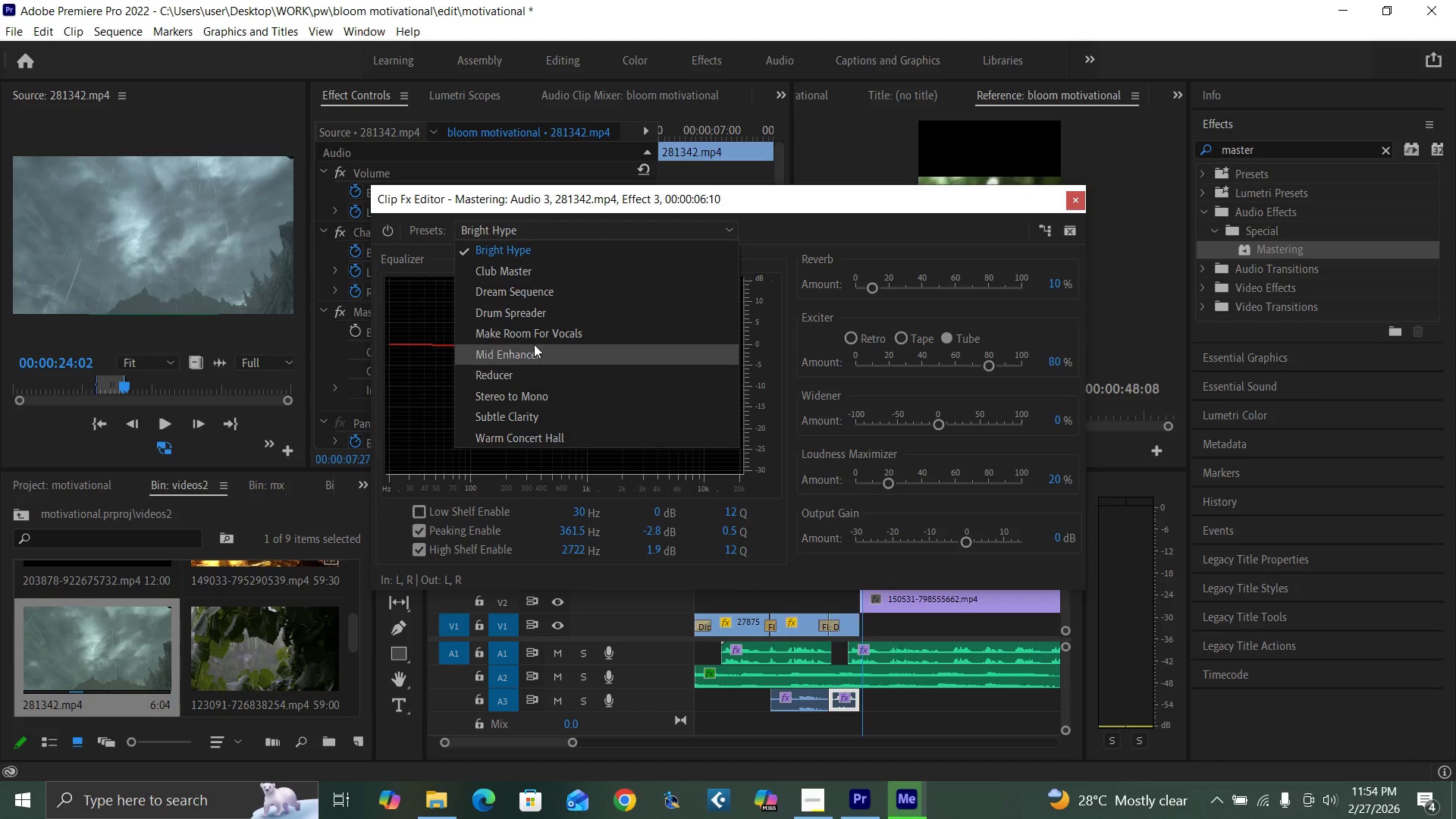 
left_click([545, 332])
 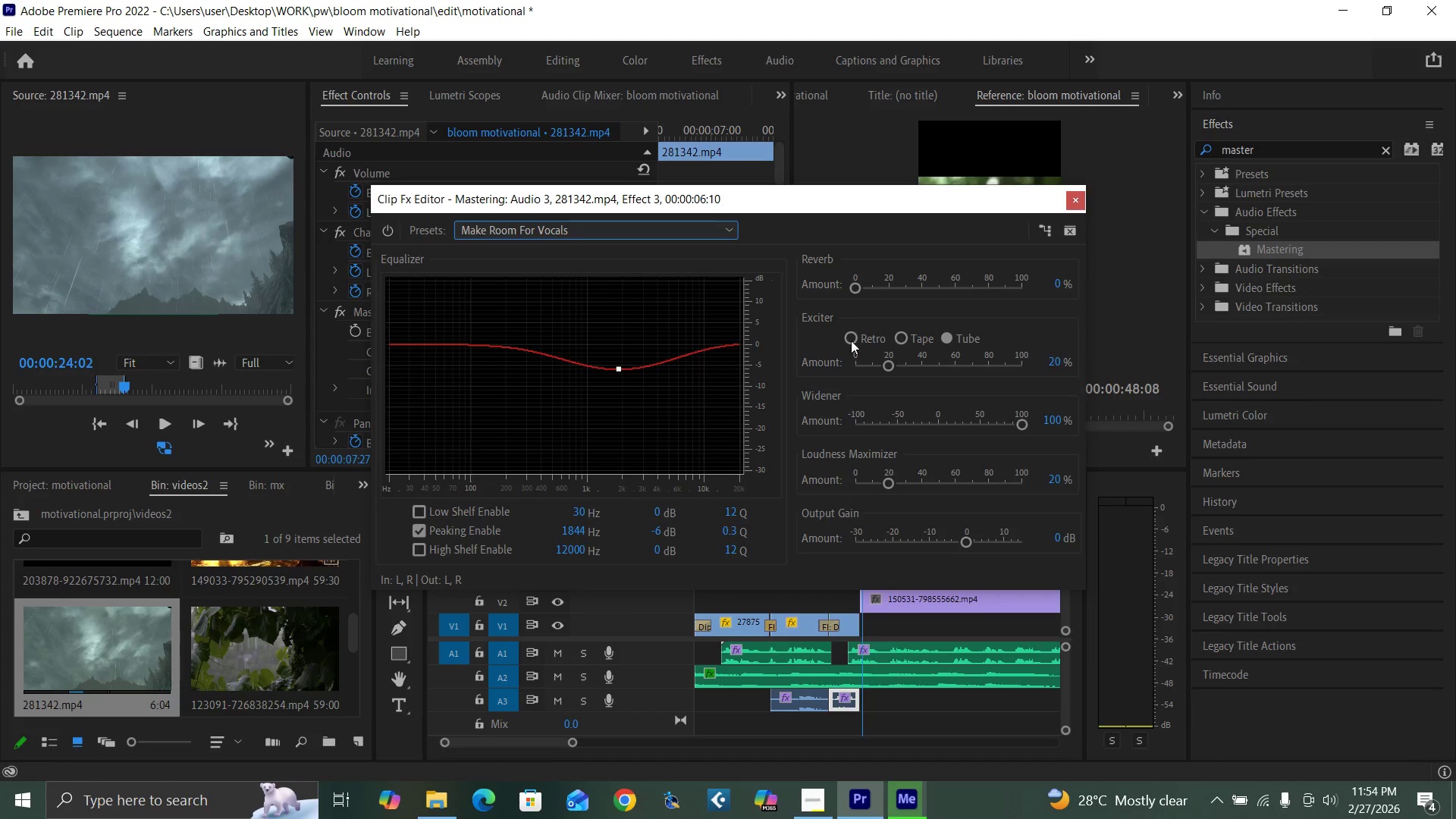 
left_click([1068, 200])
 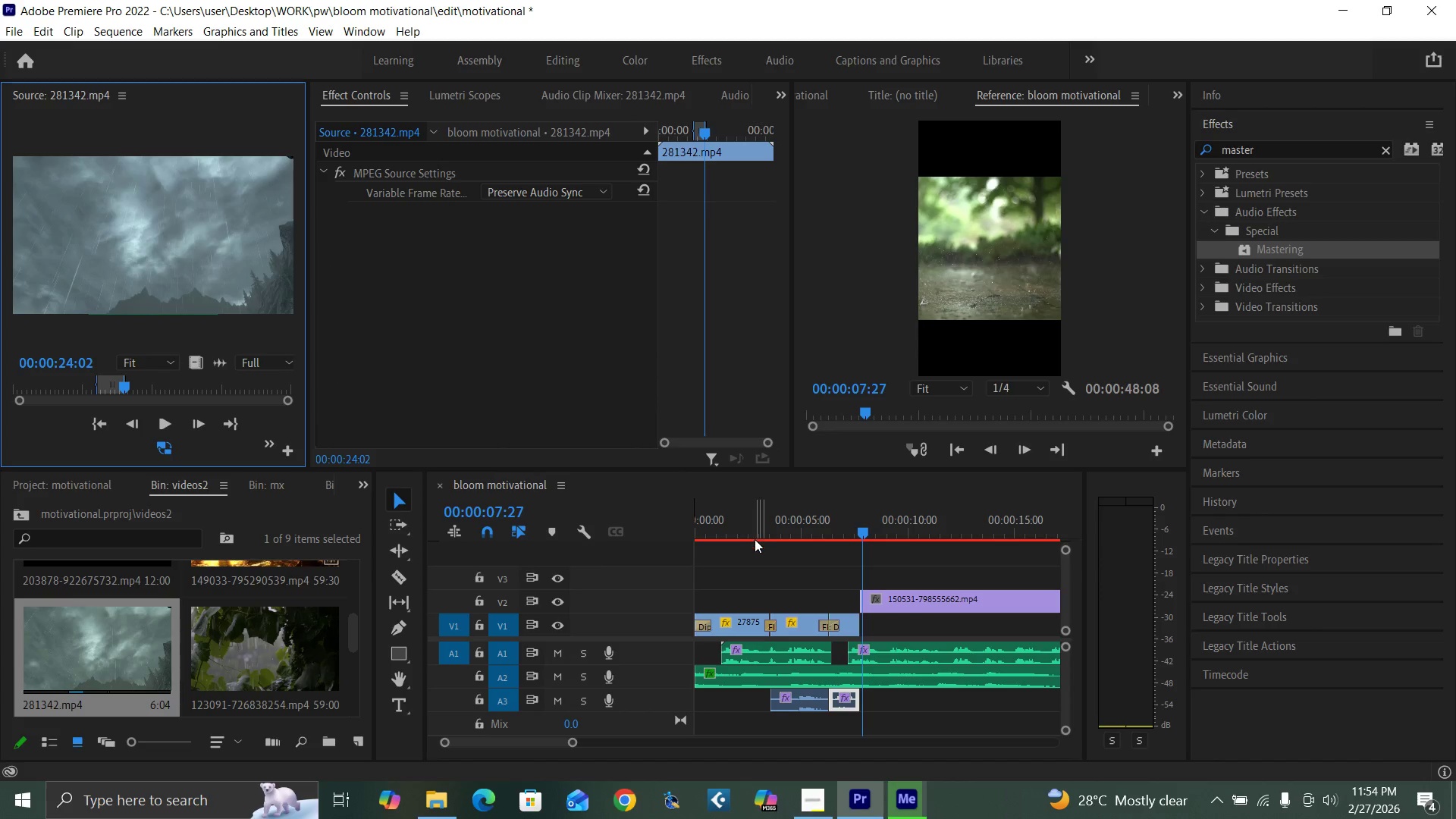 
left_click([755, 520])
 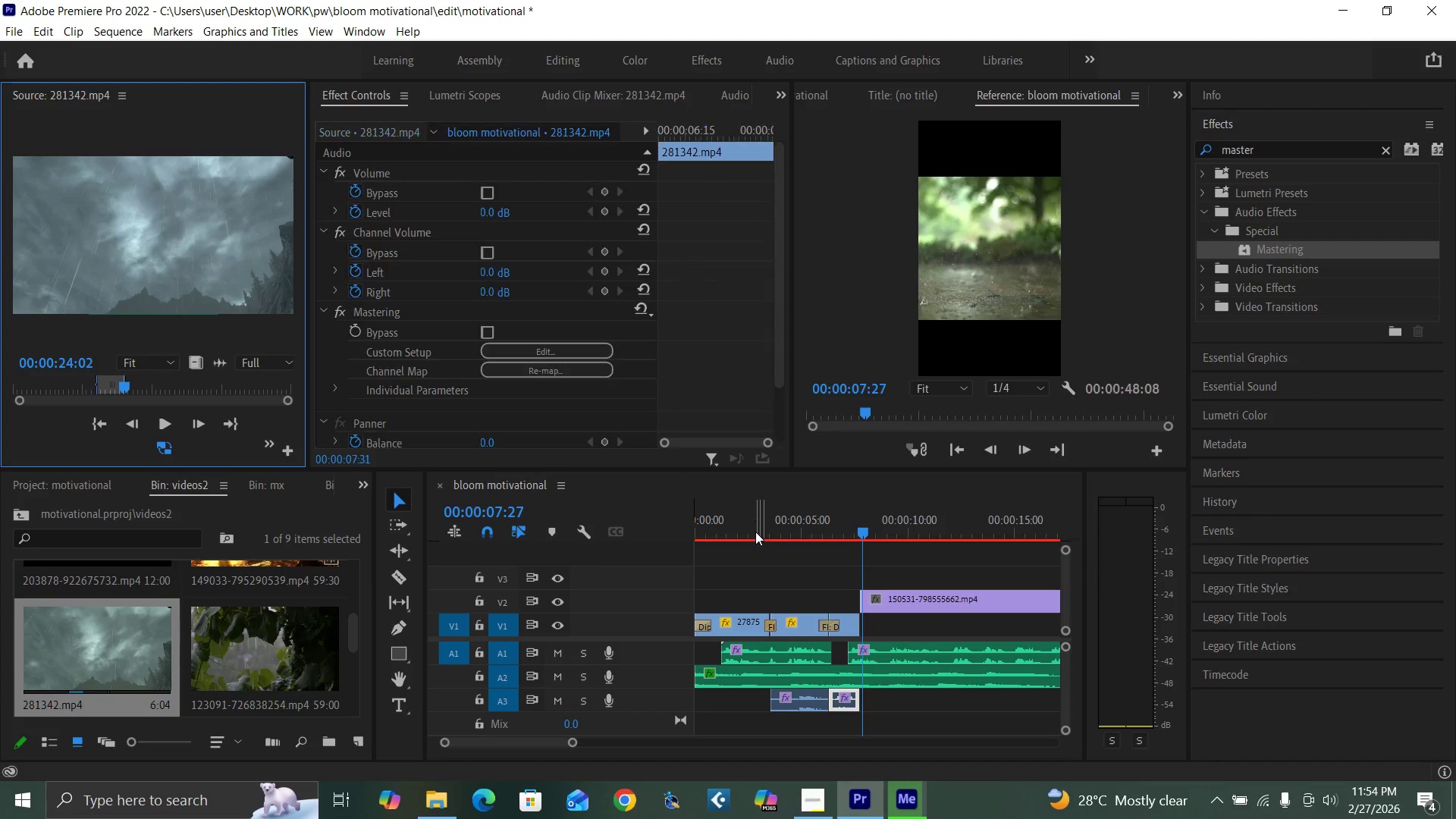 
key(Space)
 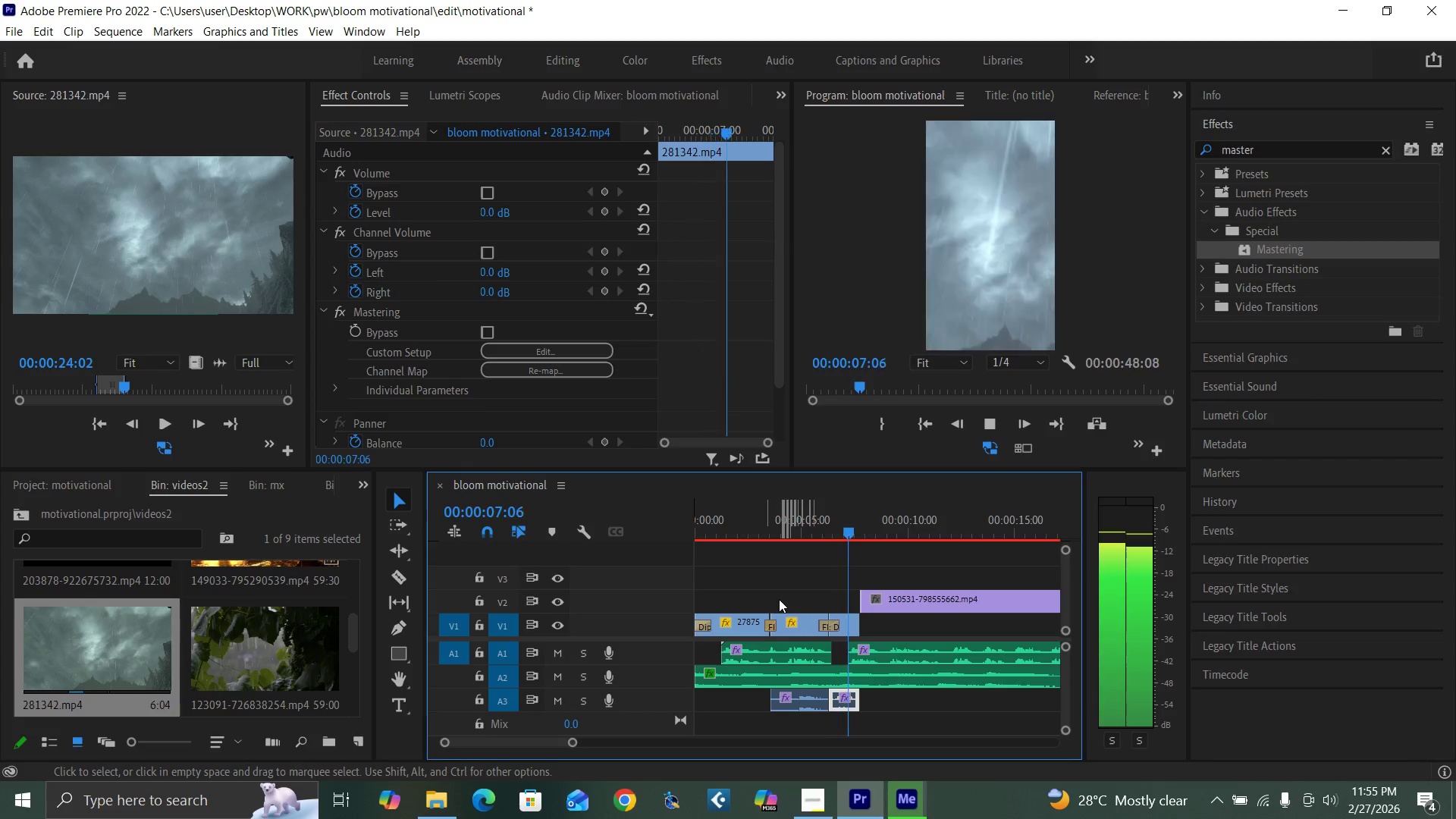 
wait(6.05)
 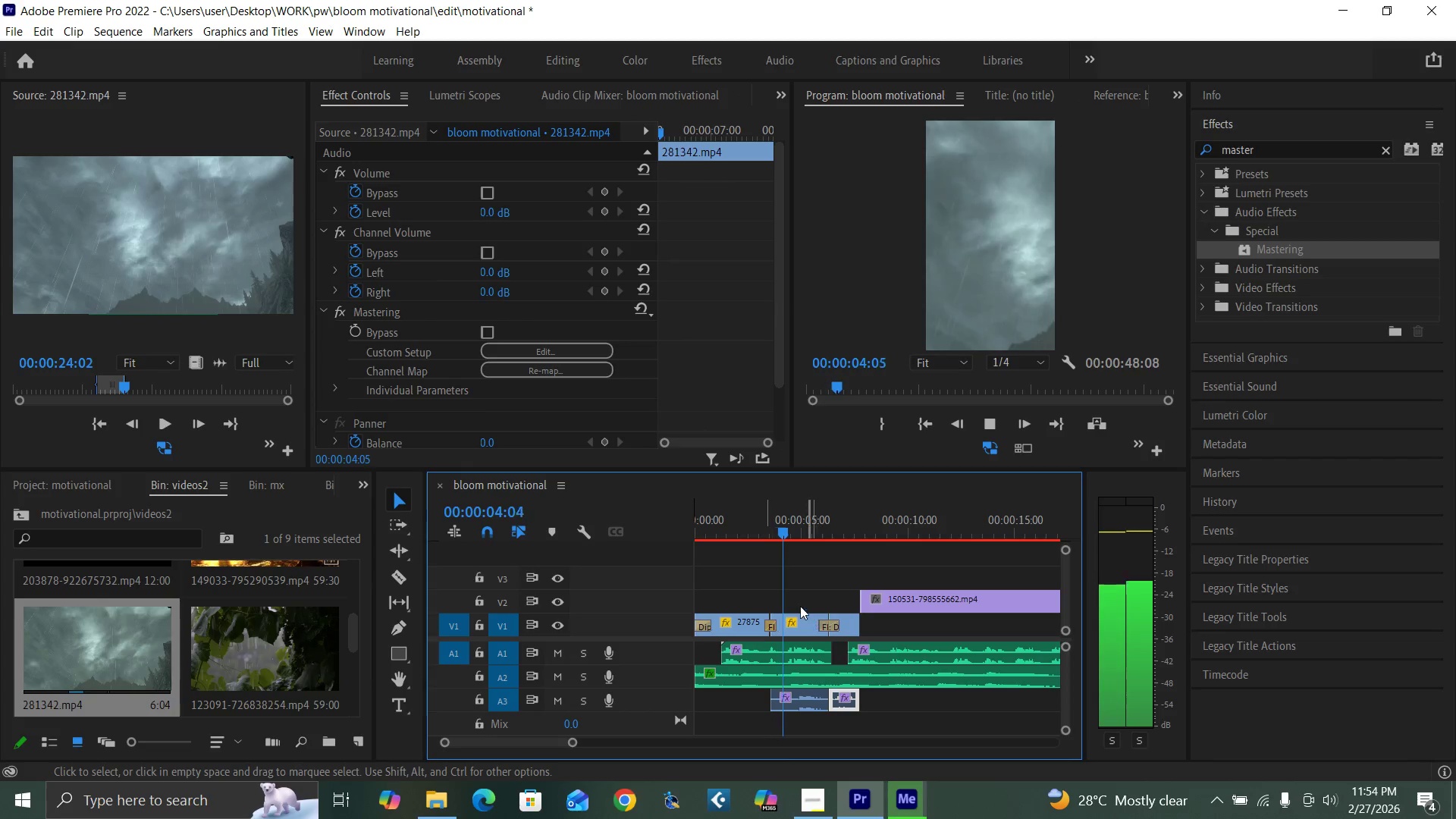 
left_click([754, 530])
 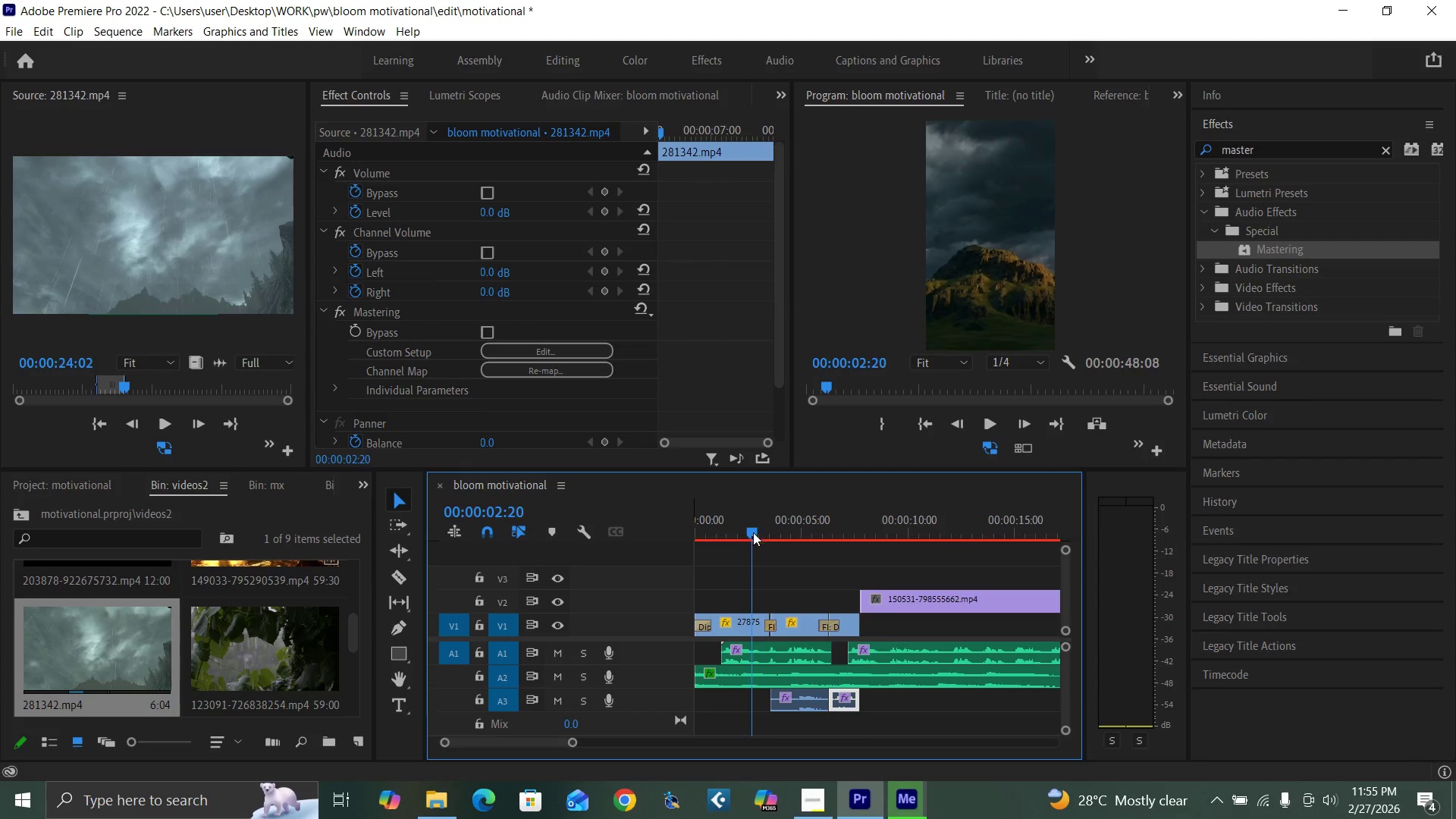 
key(Space)
 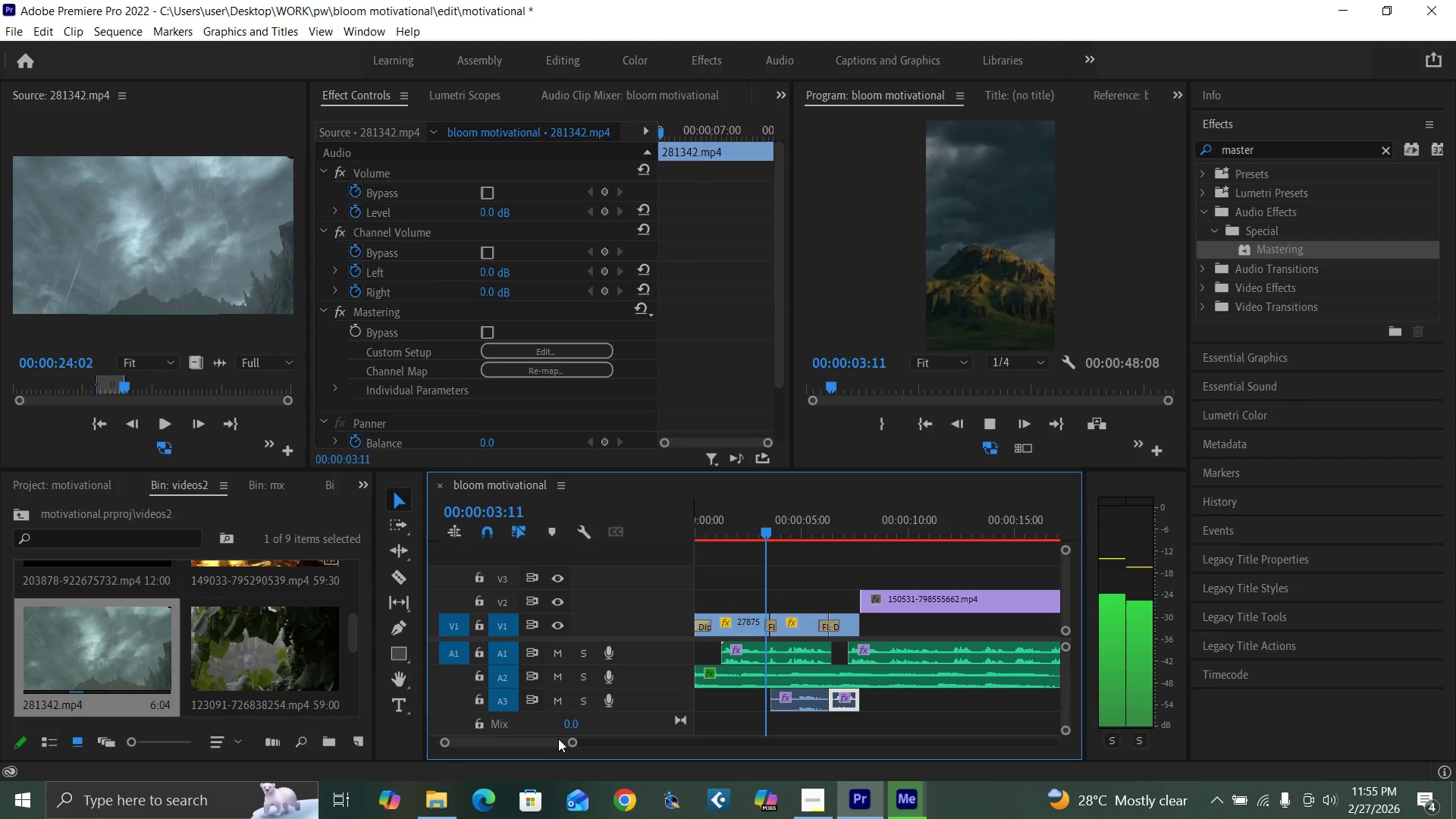 
left_click_drag(start_coordinate=[570, 744], to_coordinate=[554, 742])
 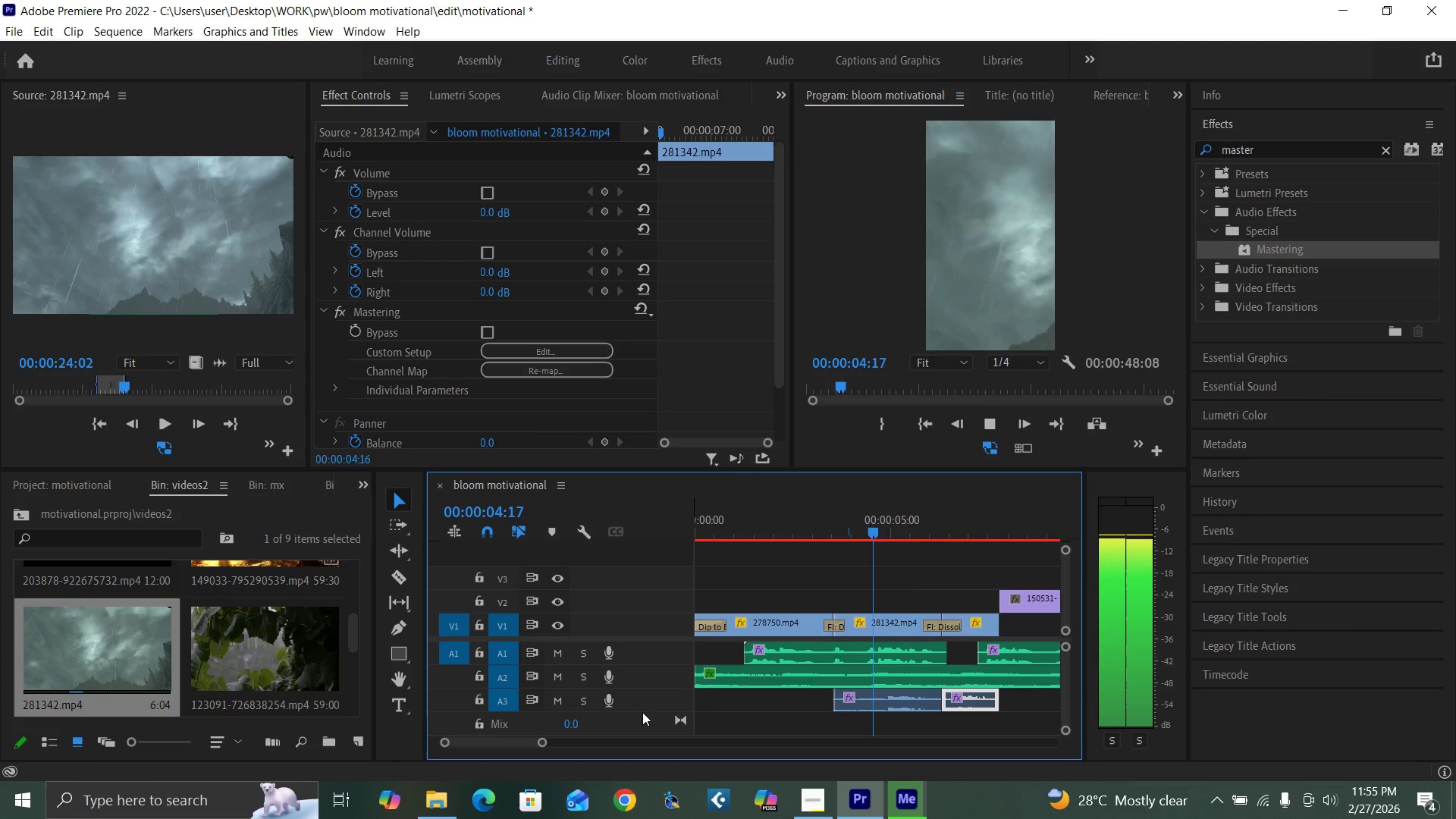 
key(Space)
 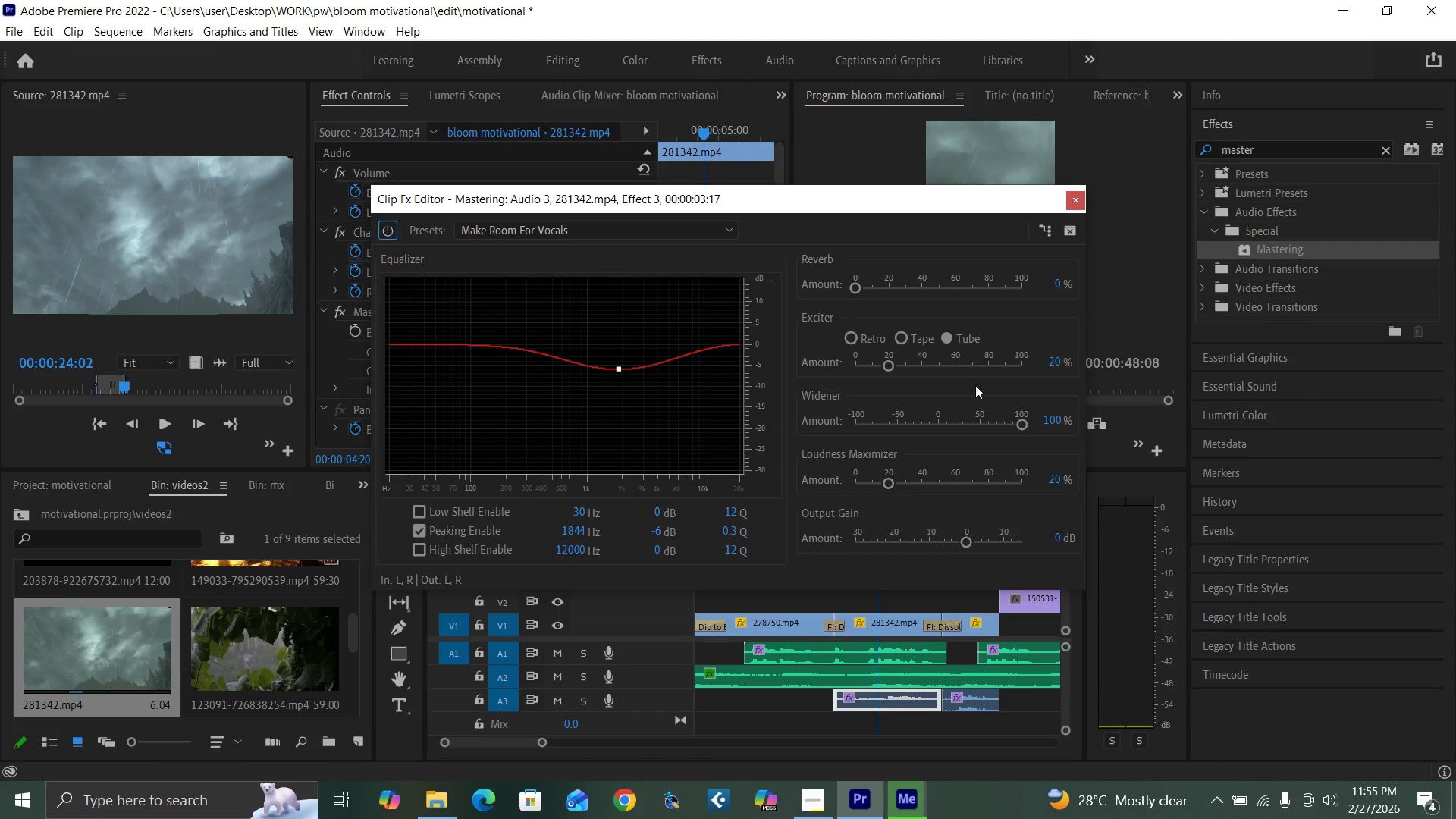 
left_click([1077, 194])
 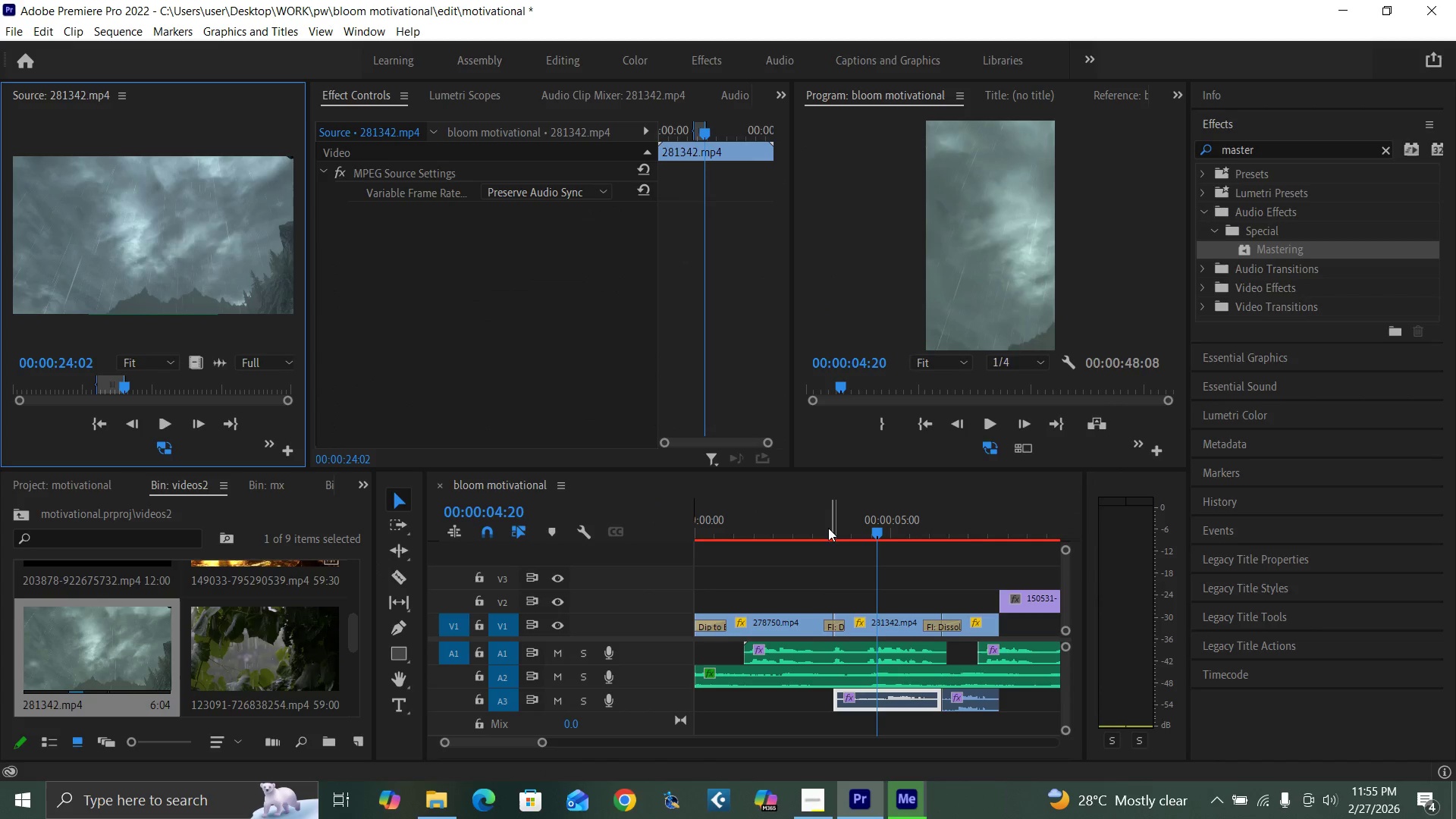 
left_click_drag(start_coordinate=[827, 525], to_coordinate=[821, 526])
 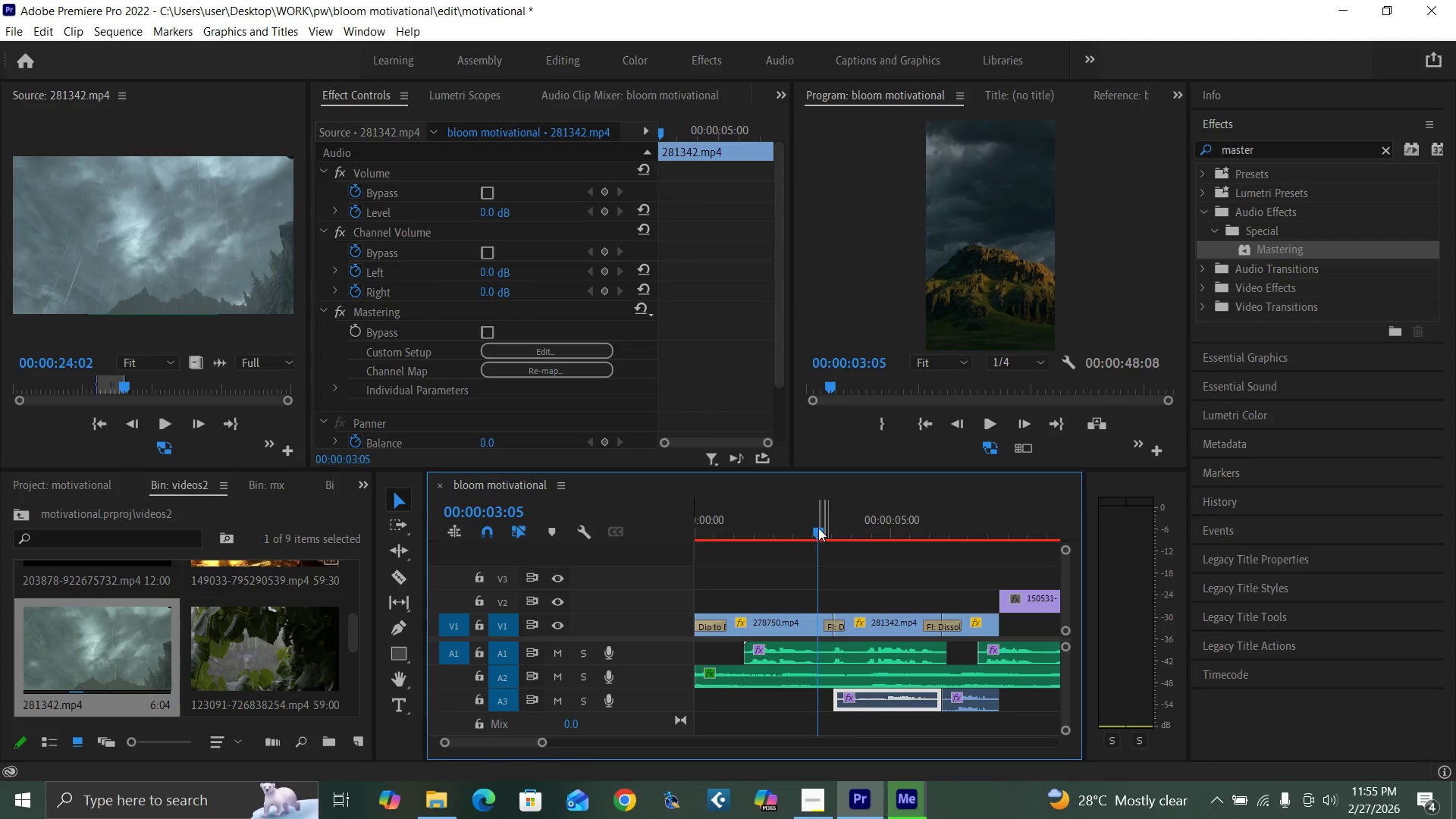 
key(Space)
 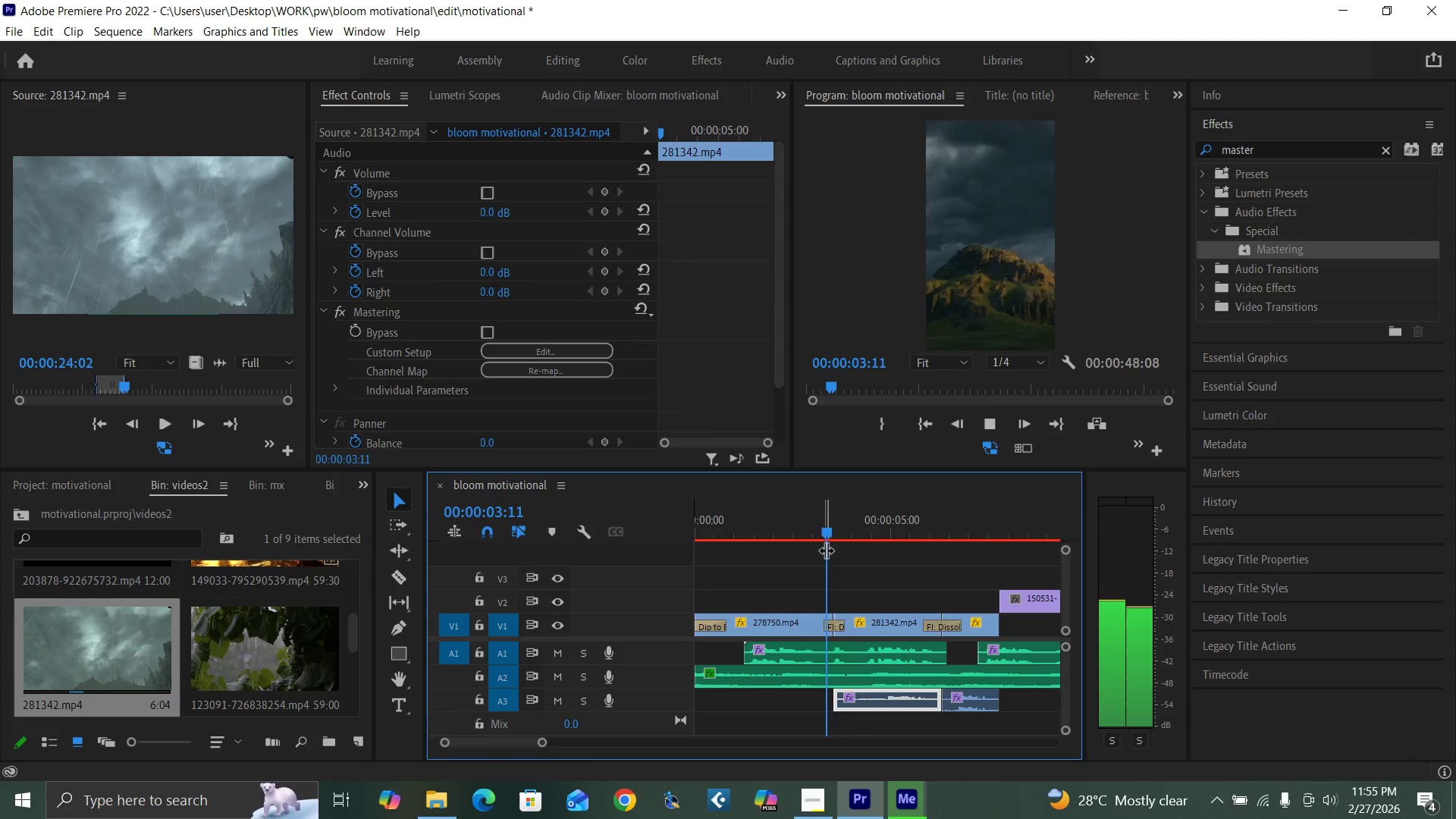 
key(Space)
 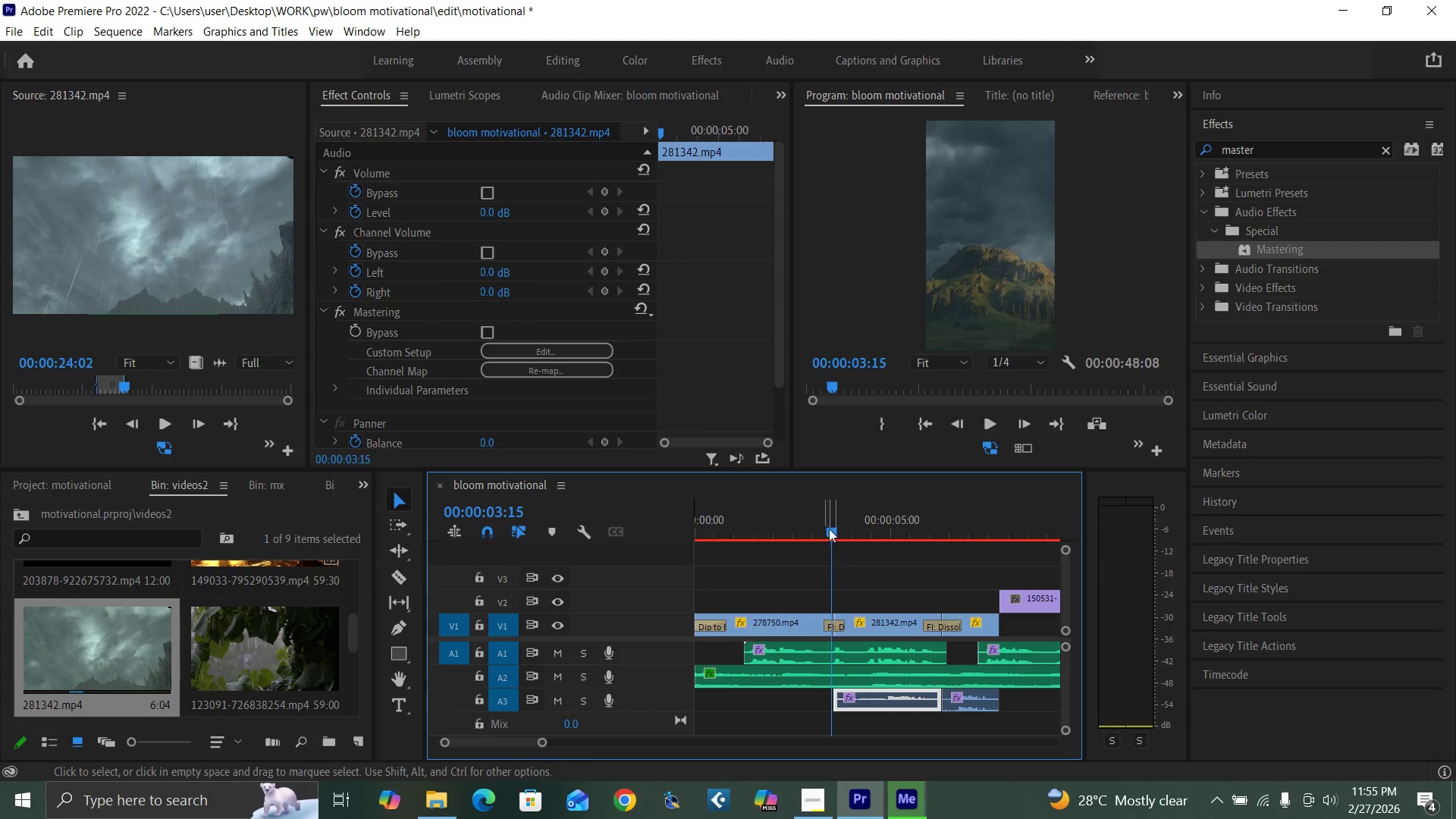 
left_click_drag(start_coordinate=[830, 526], to_coordinate=[827, 557])
 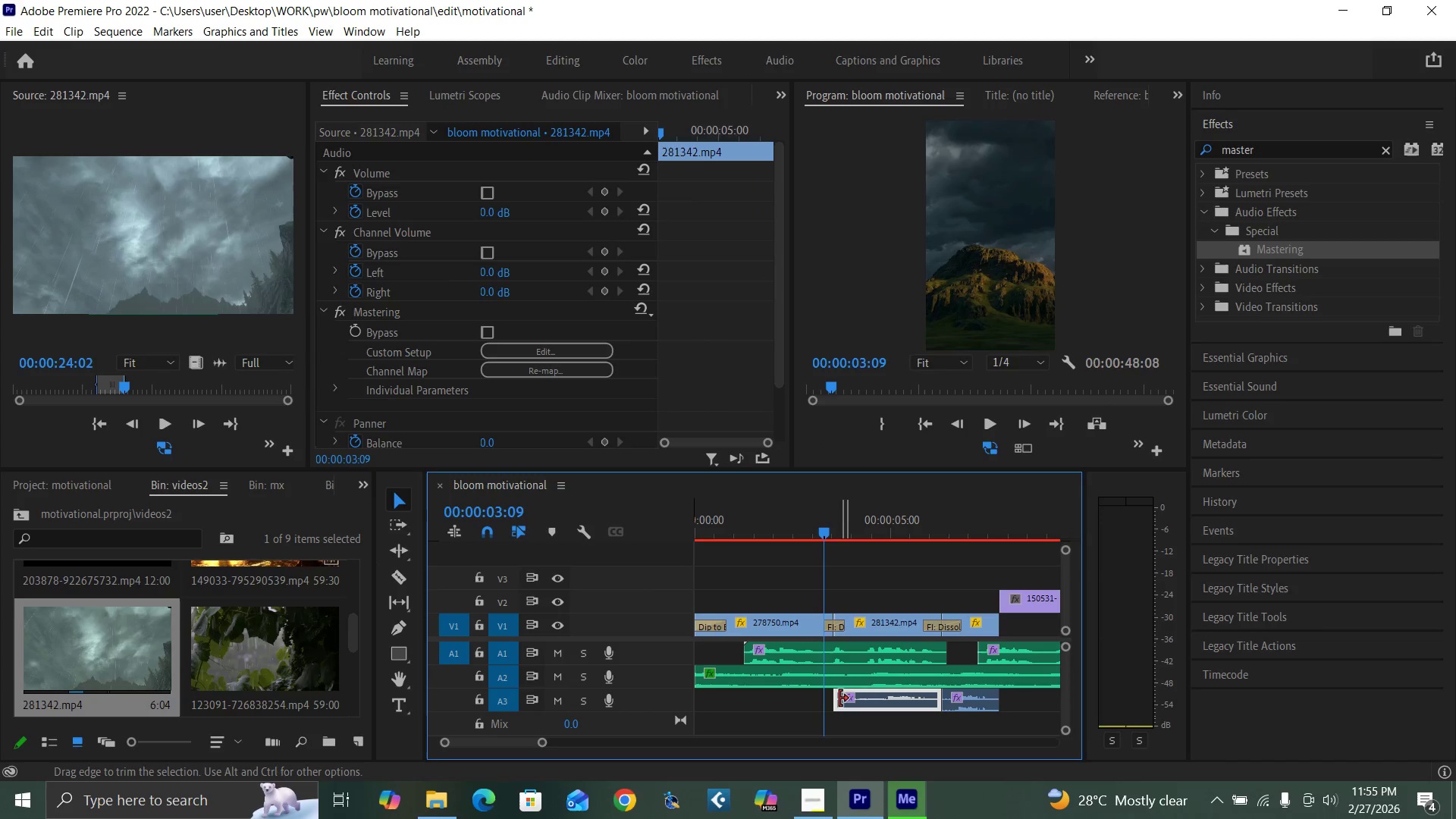 
left_click_drag(start_coordinate=[839, 698], to_coordinate=[827, 701])
 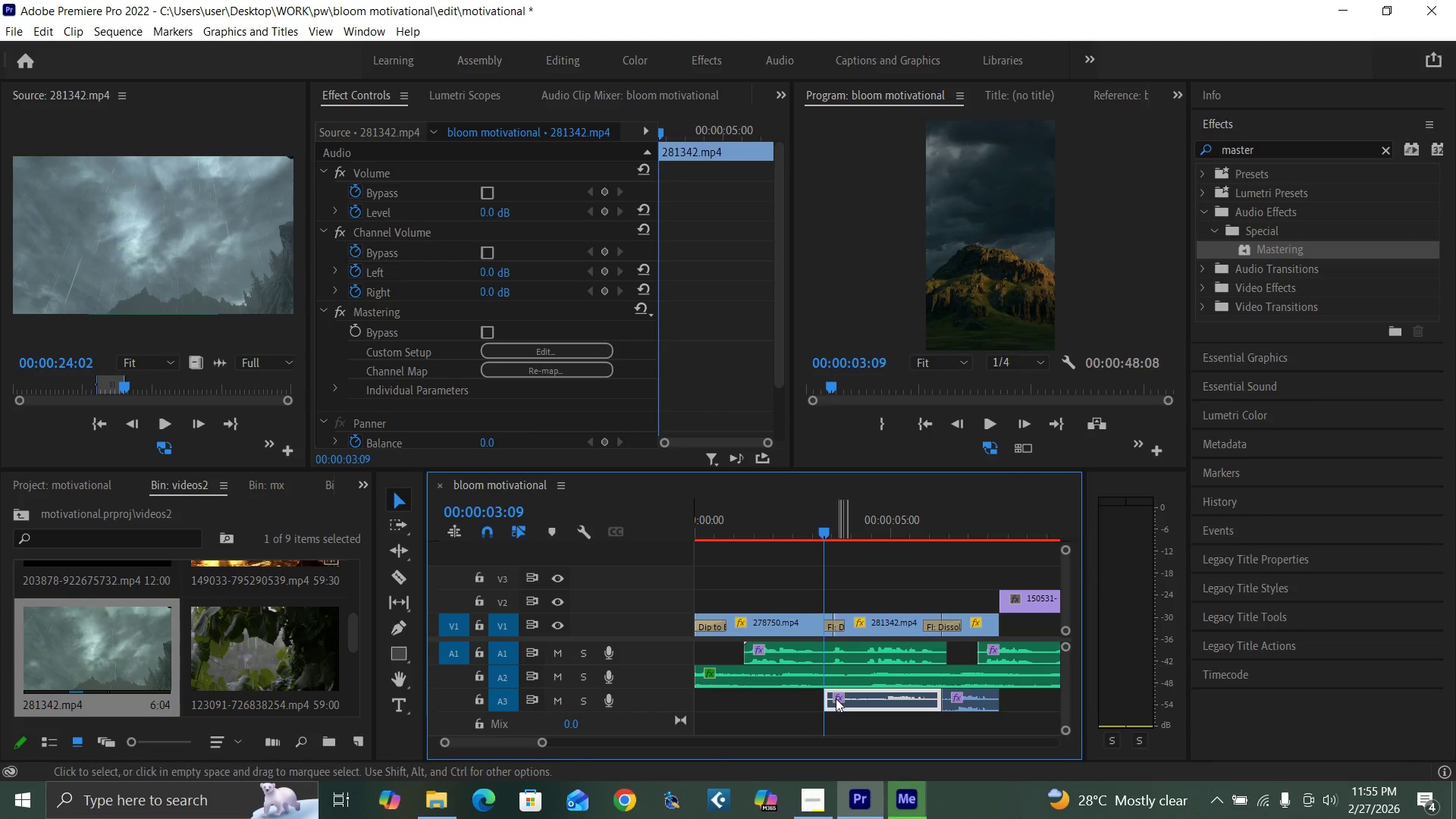 
left_click([837, 701])
 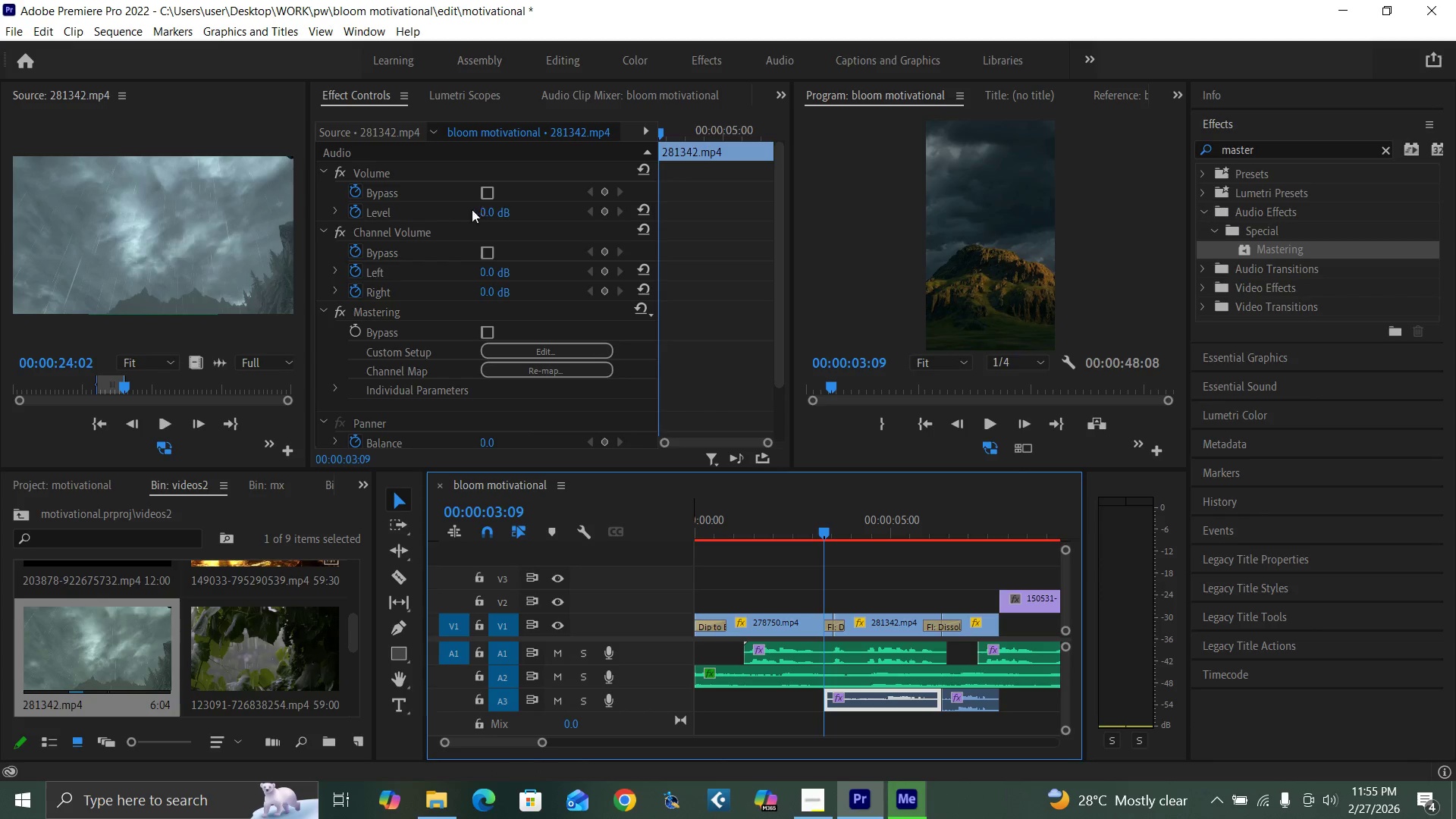 
left_click([491, 212])
 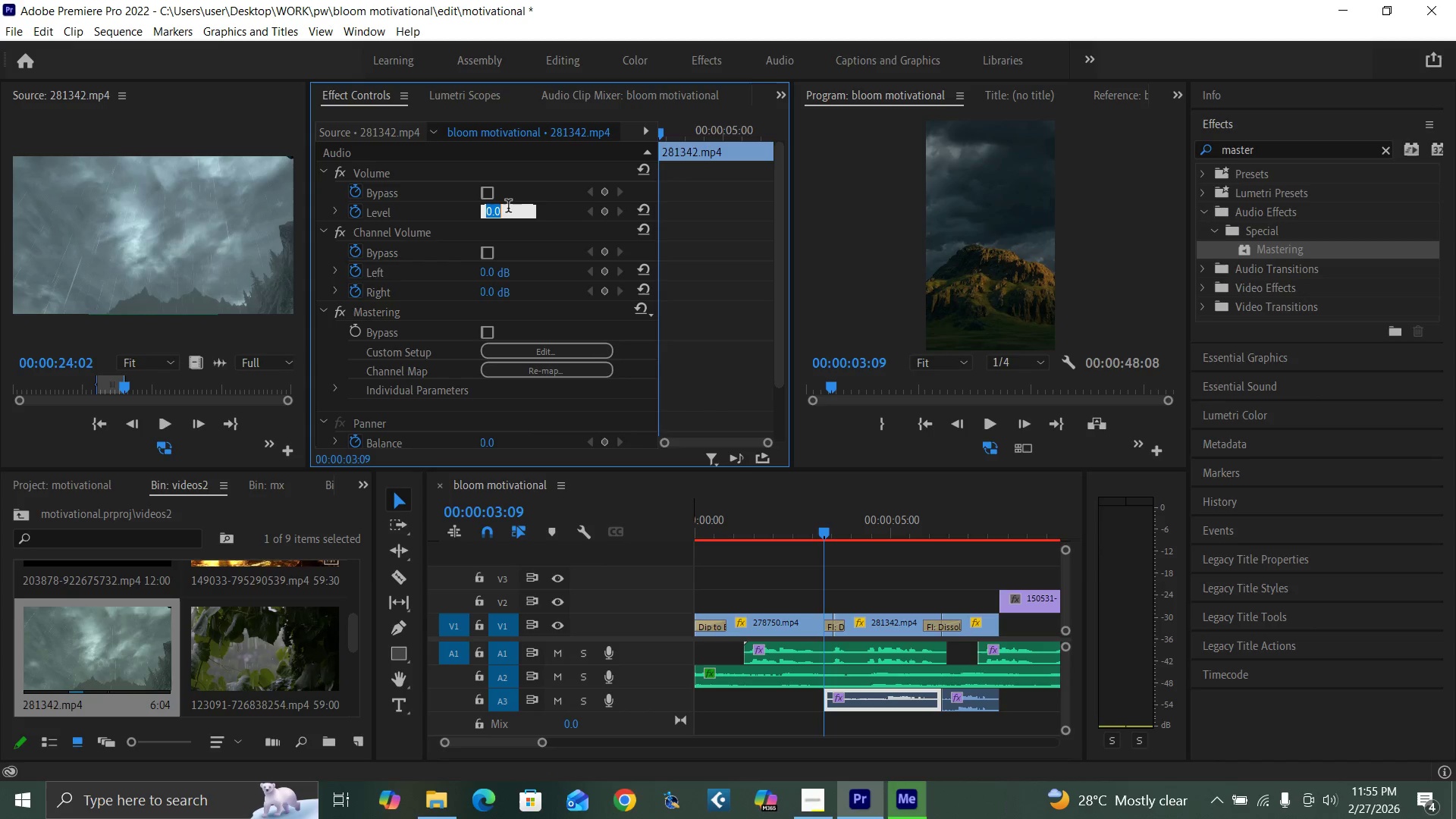 
type(-40)
 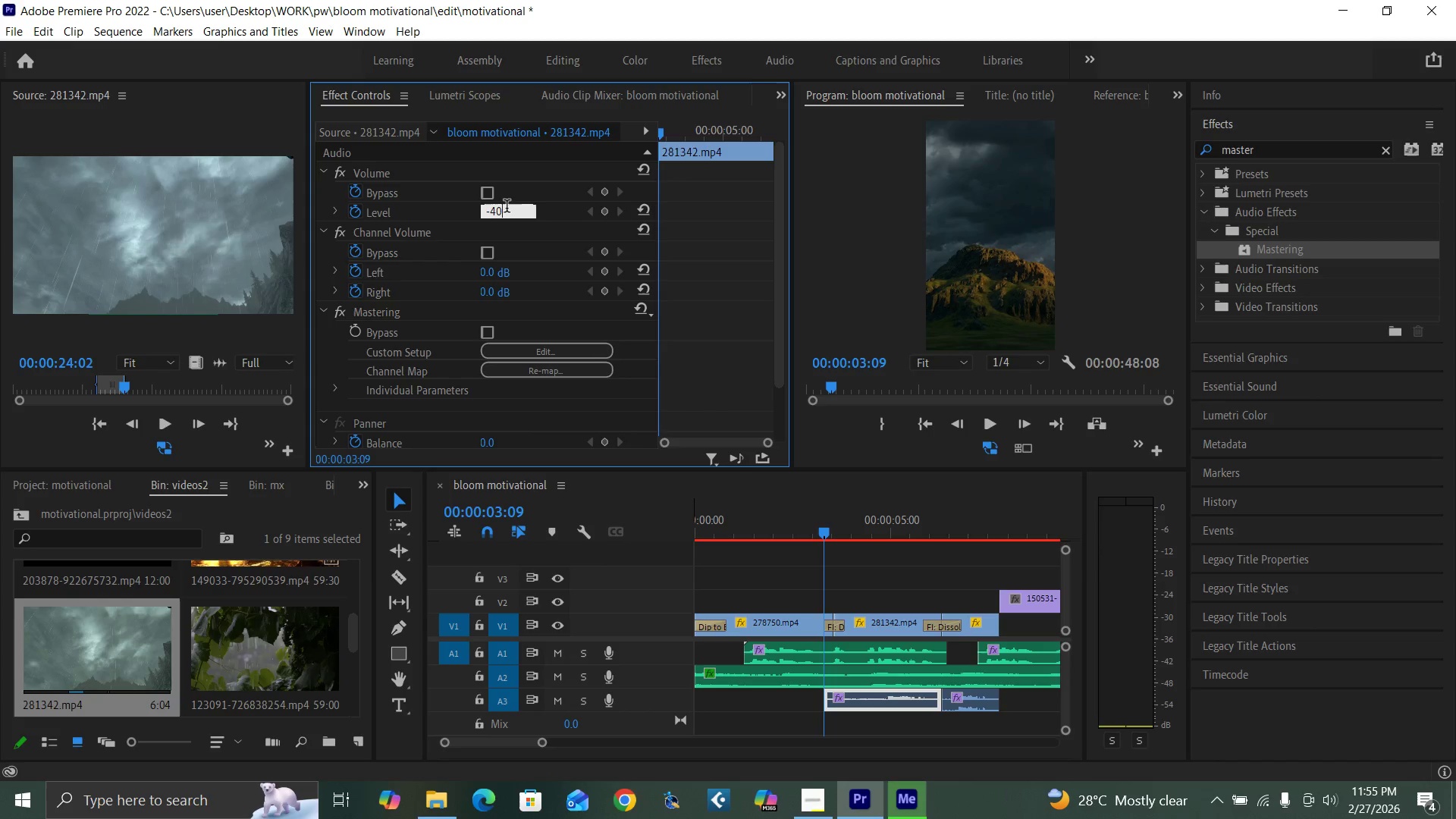 
key(Enter)
 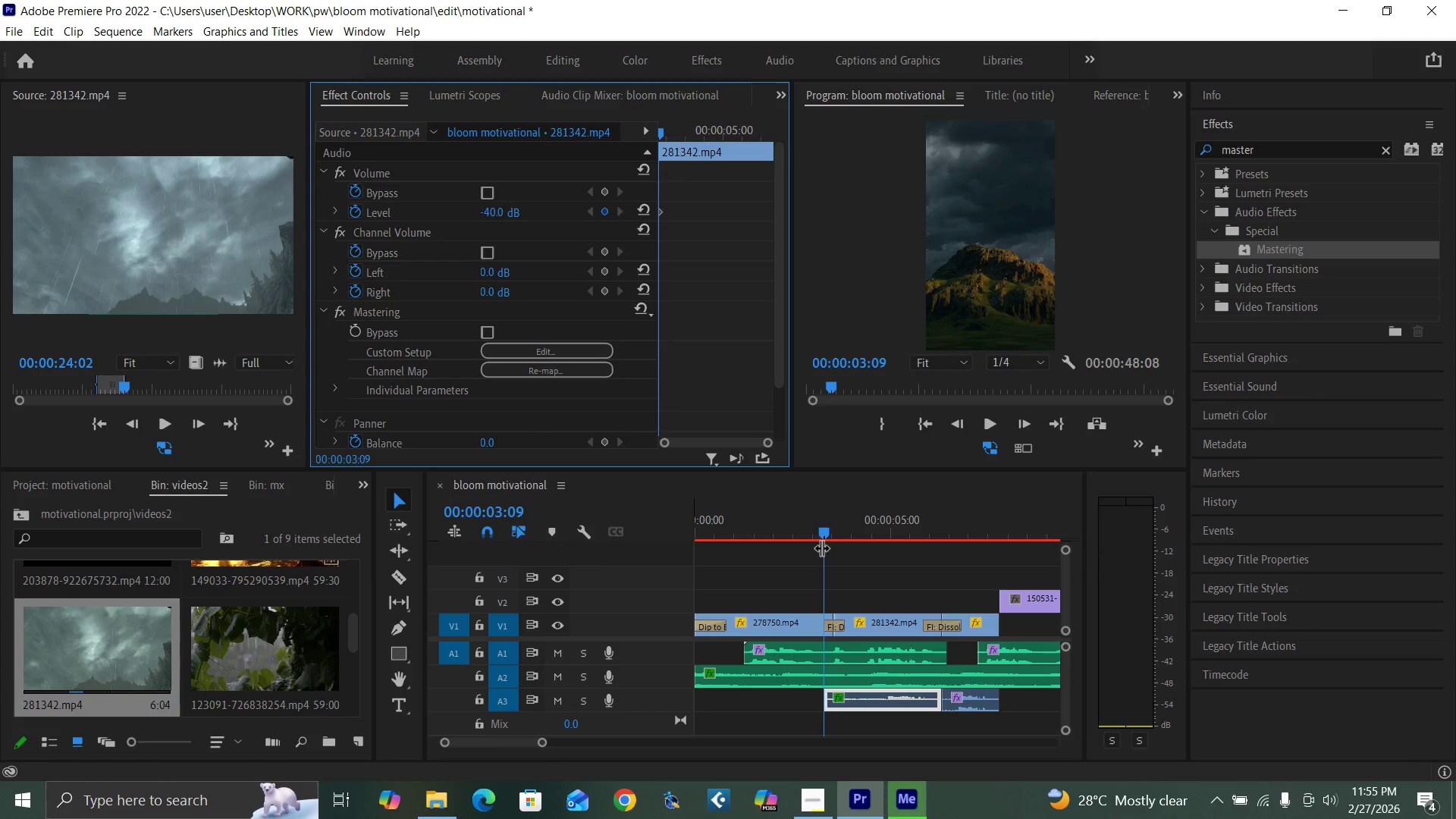 
left_click_drag(start_coordinate=[824, 533], to_coordinate=[839, 536])
 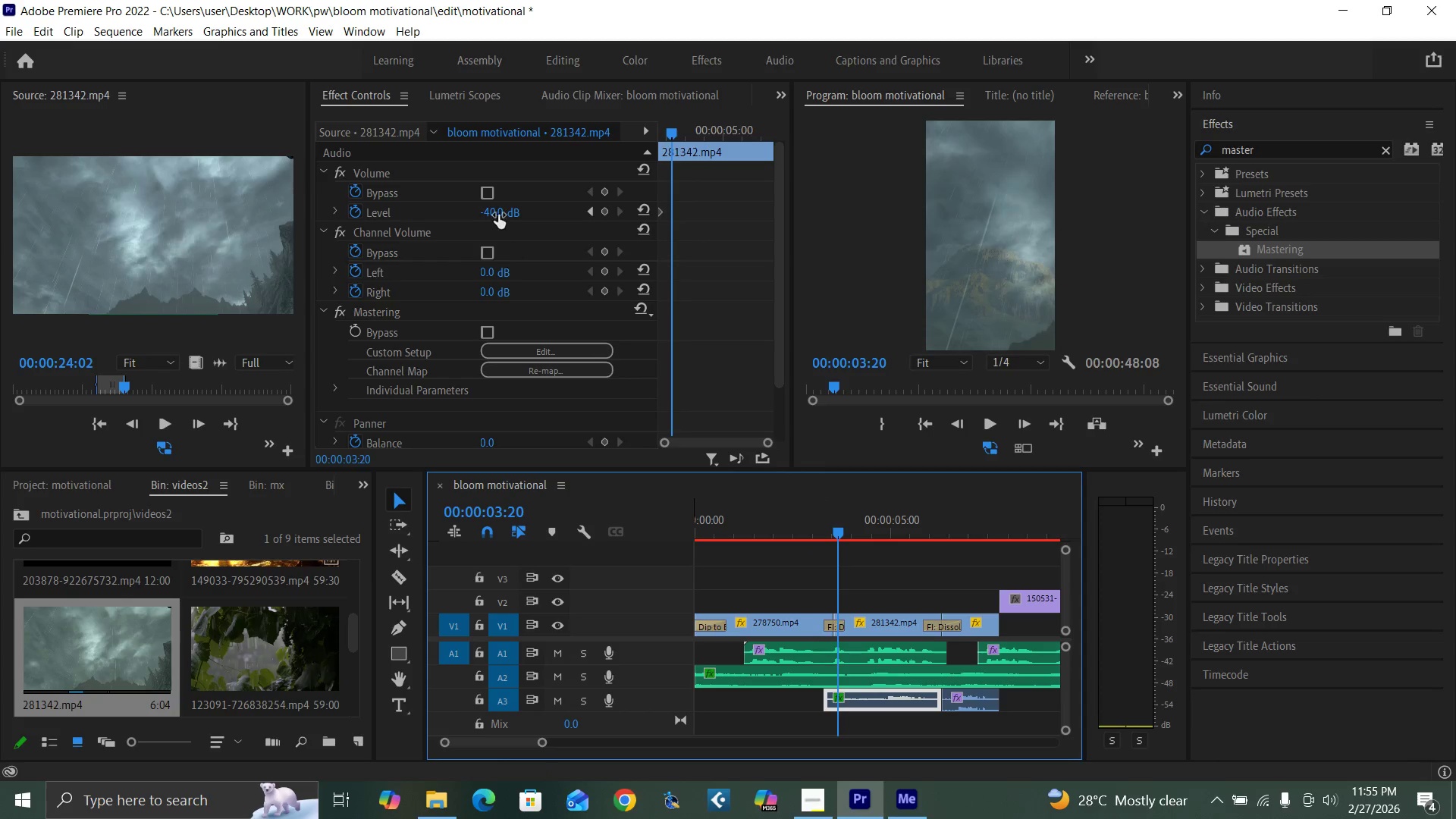 
left_click([491, 211])
 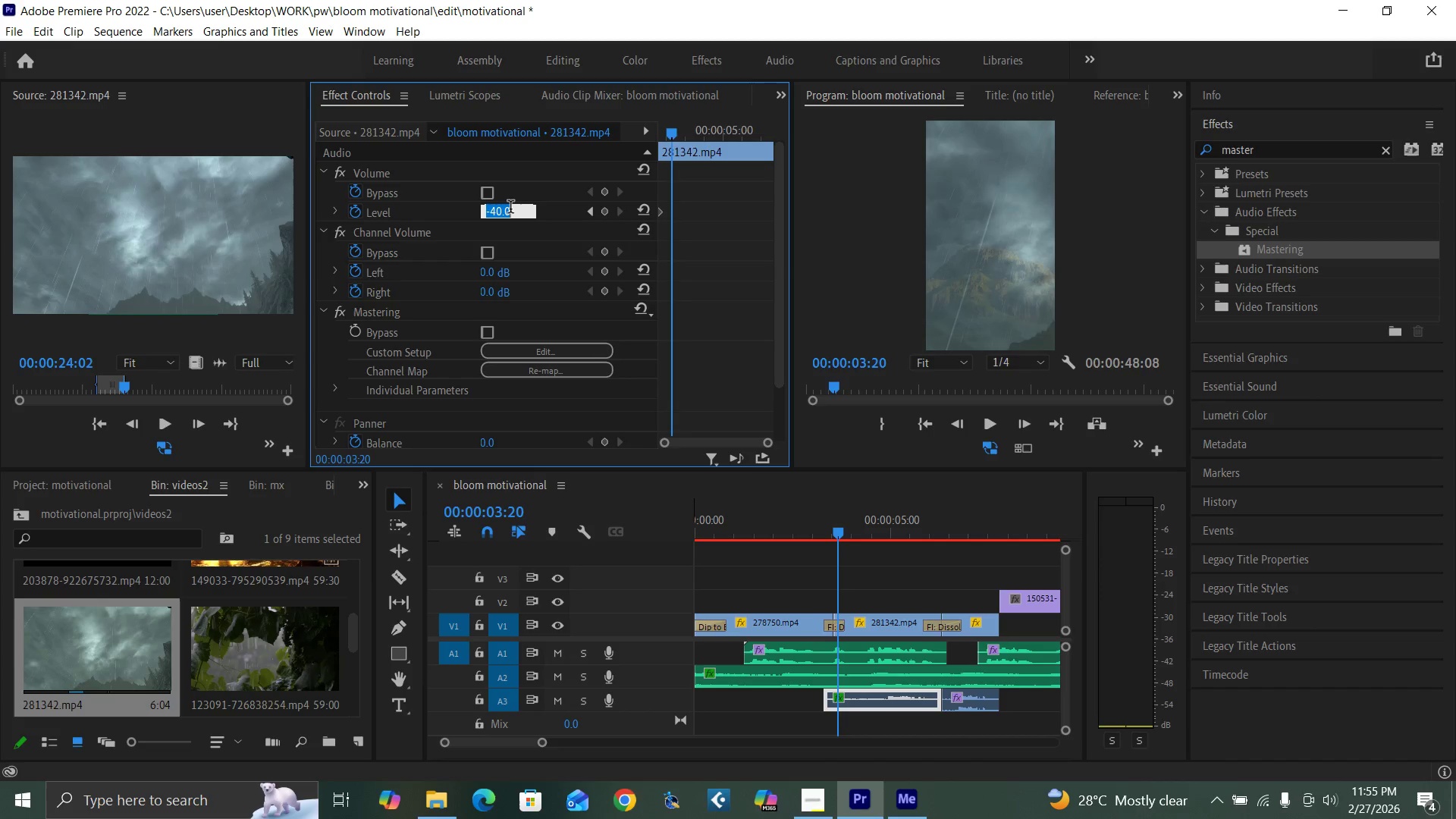 
key(0)
 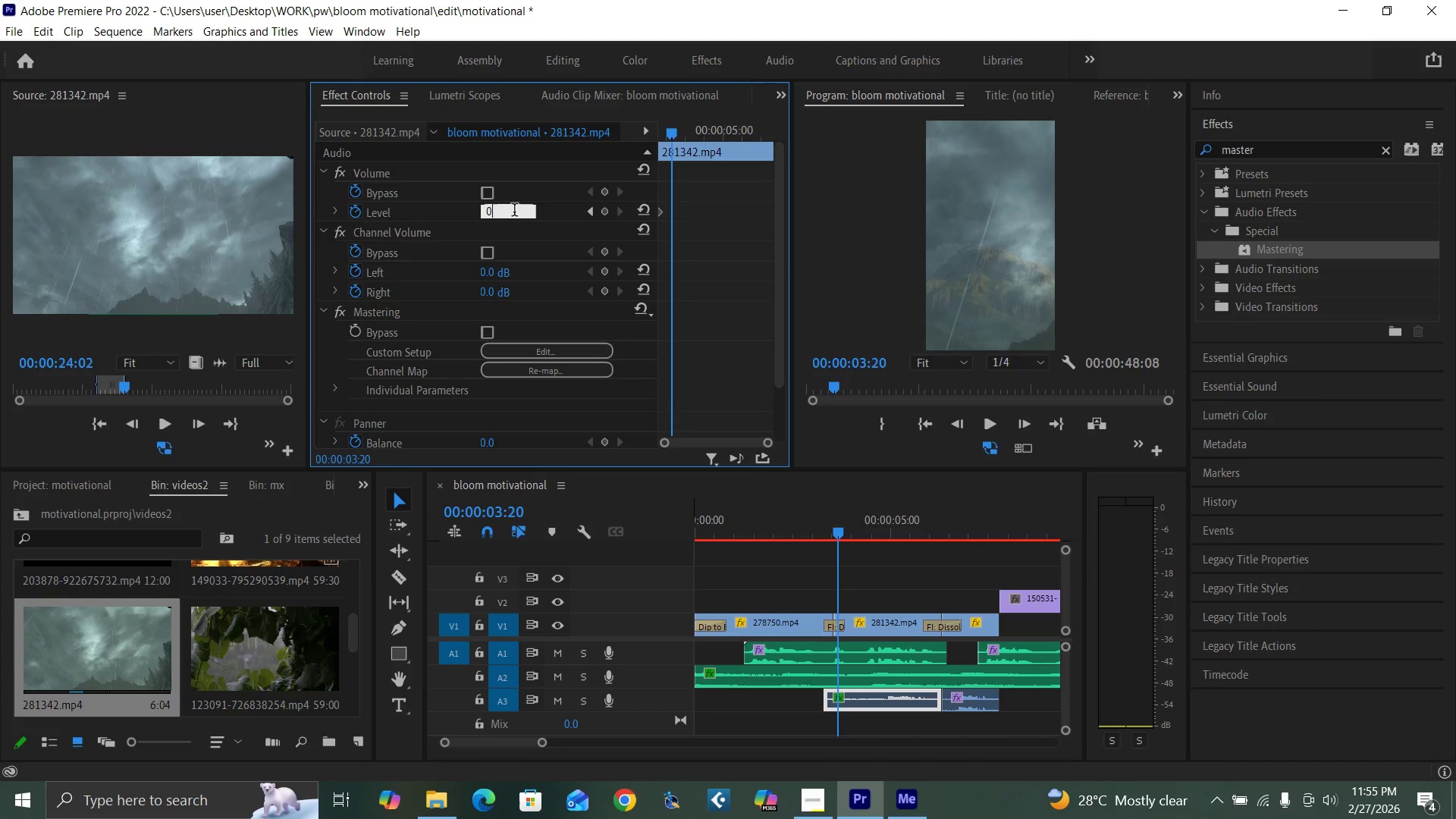 
key(Enter)
 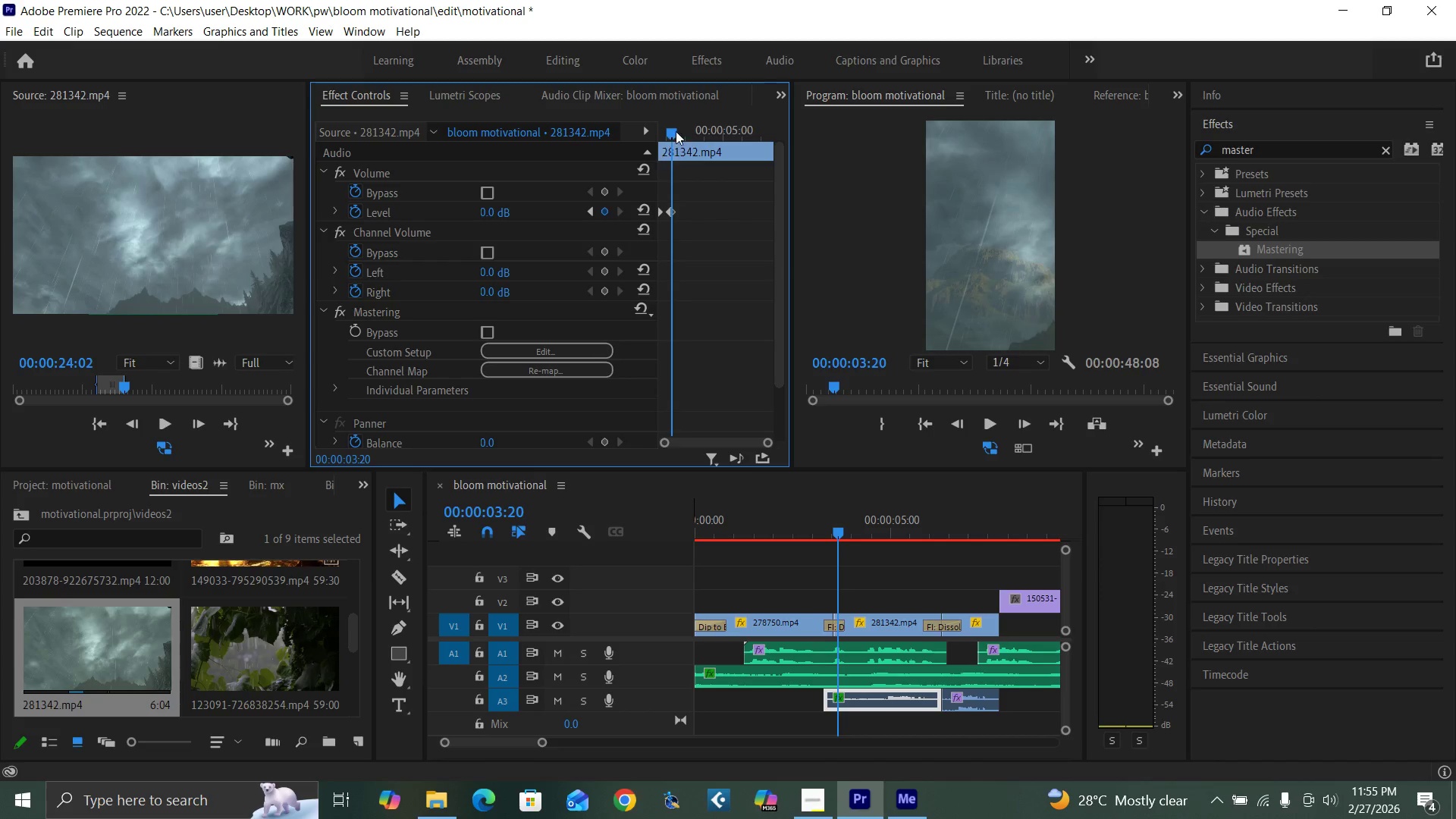 
left_click_drag(start_coordinate=[675, 127], to_coordinate=[640, 140])
 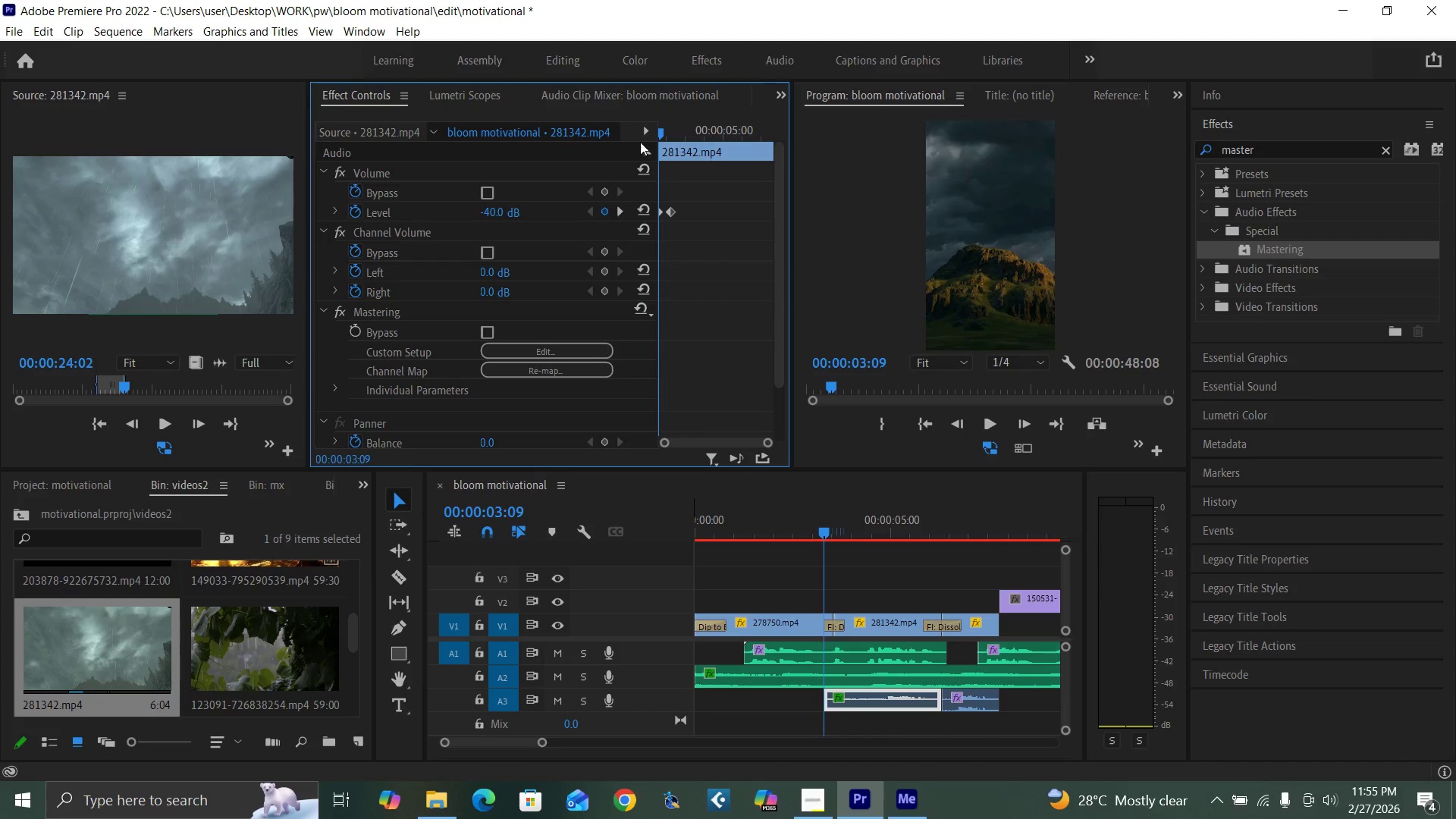 
key(Space)
 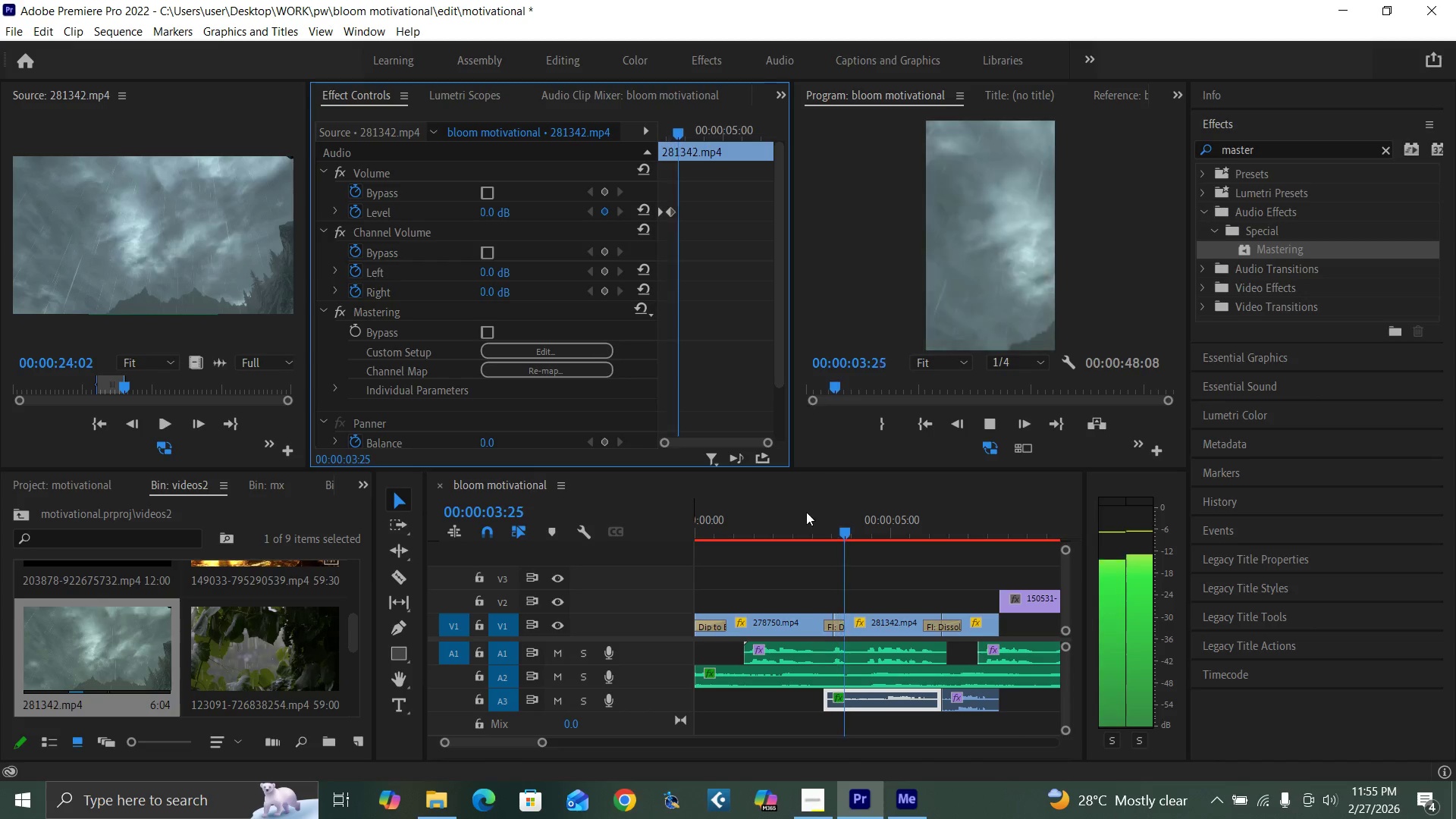 
key(Space)
 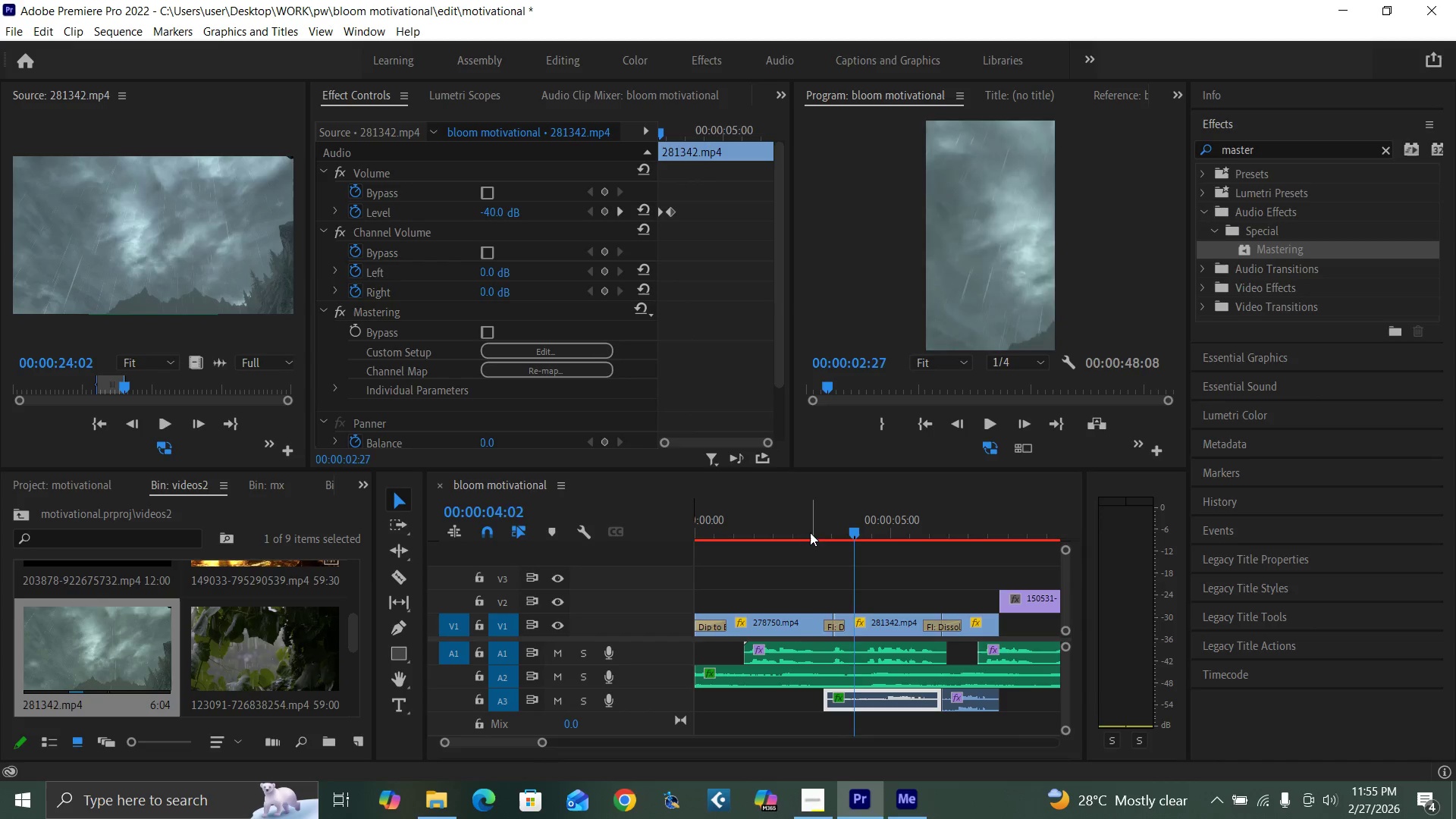 
key(Space)
 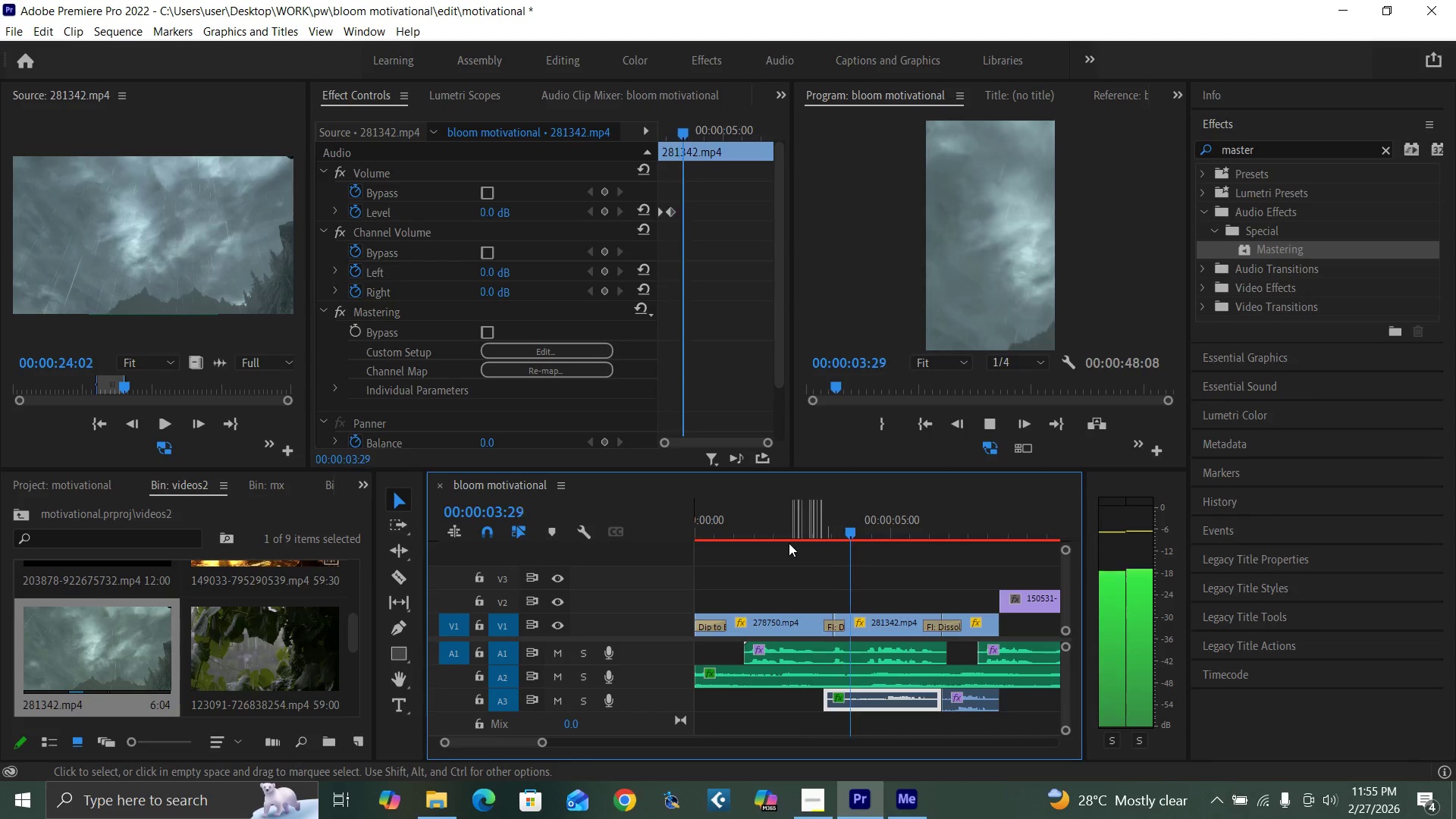 
left_click([800, 532])
 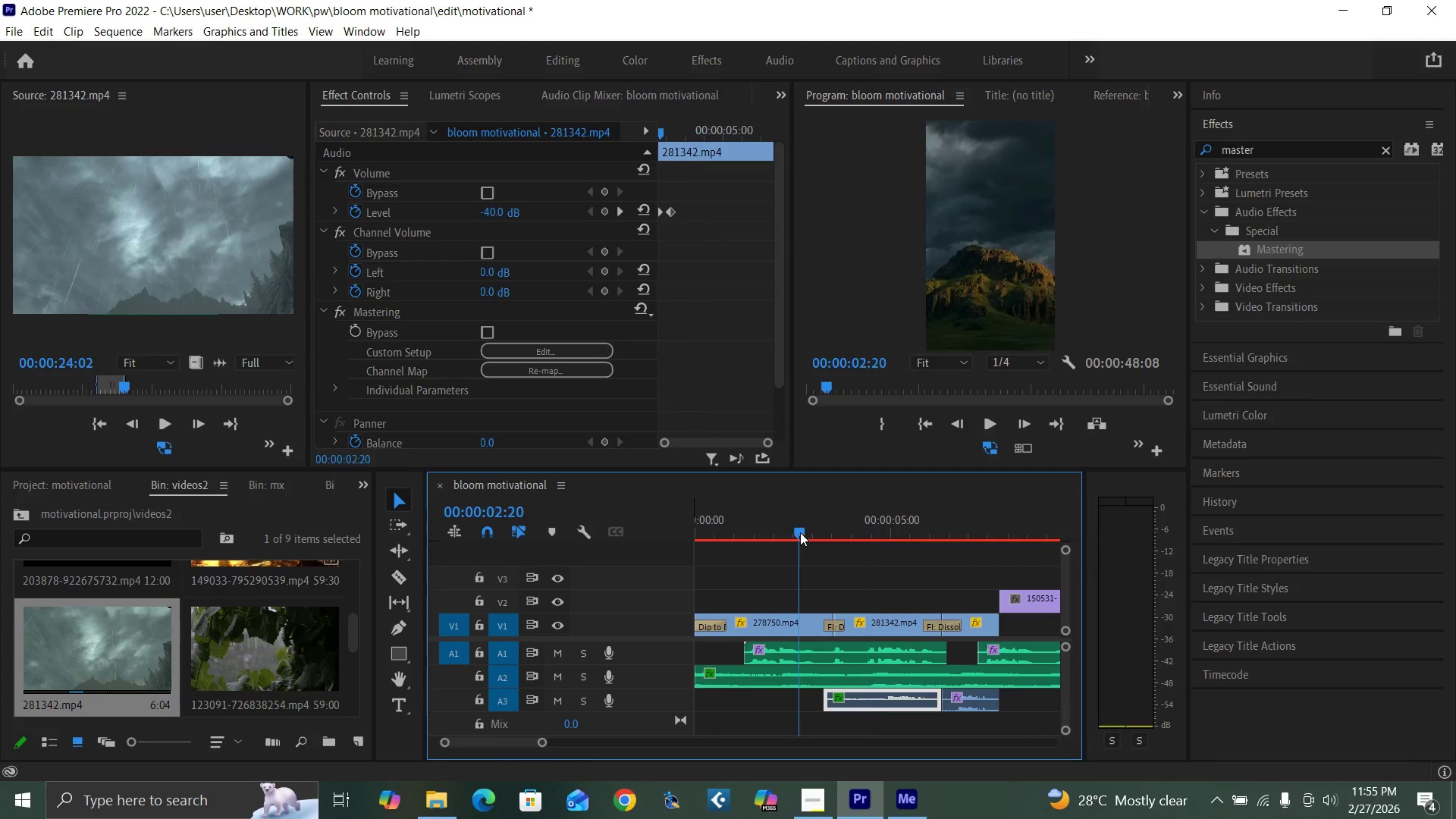 
key(Space)
 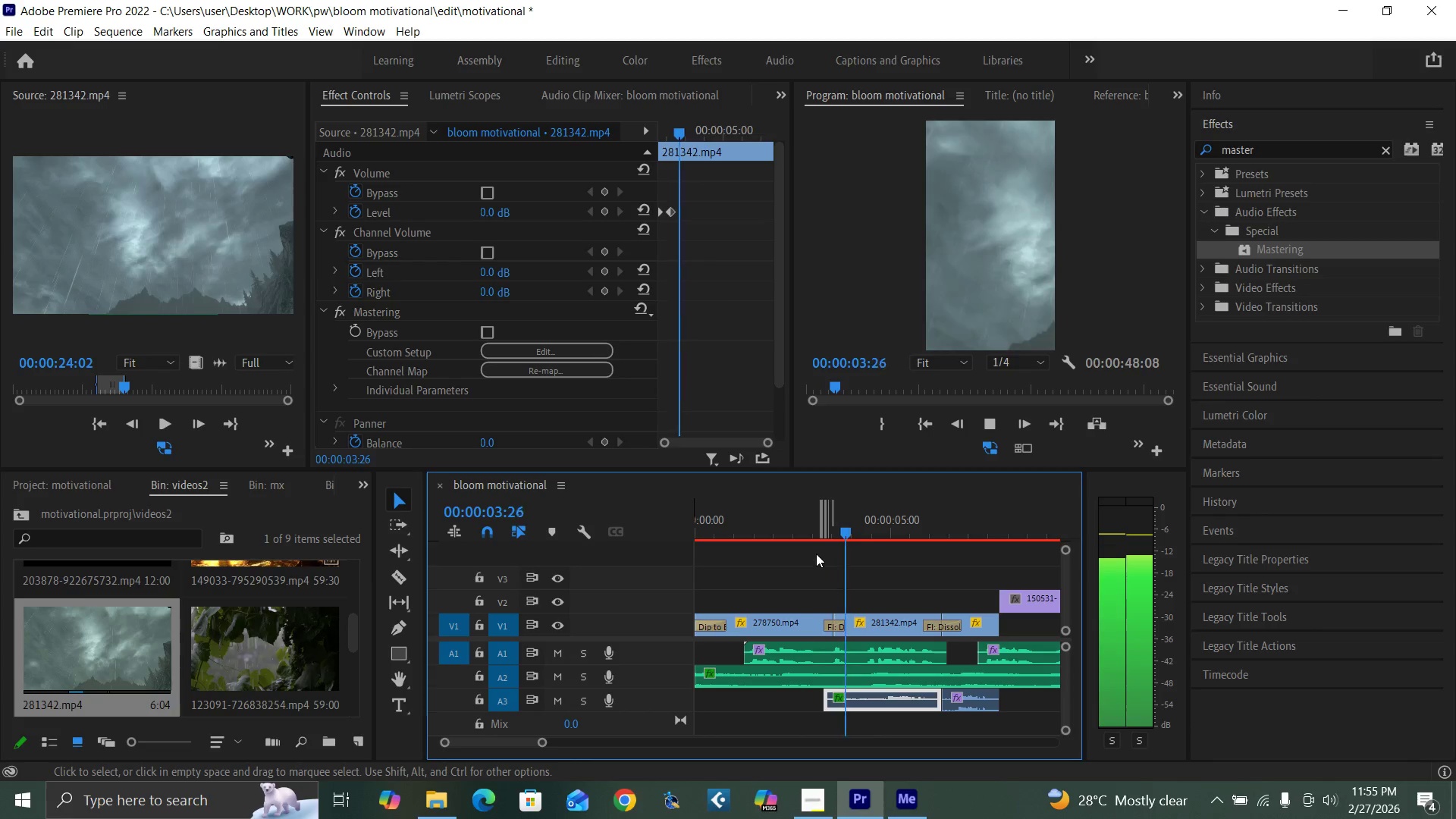 
left_click([805, 525])
 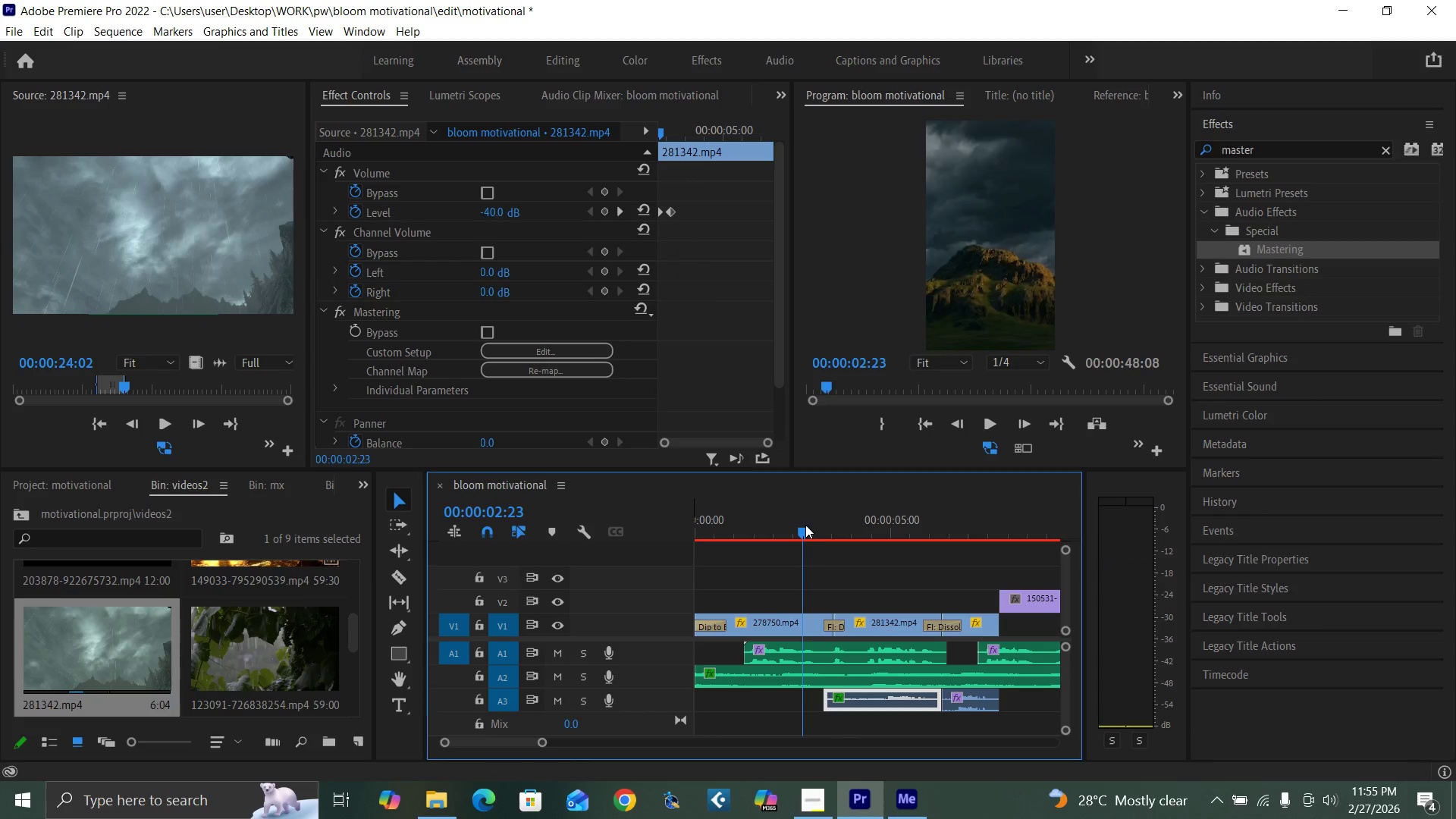 
key(Space)
 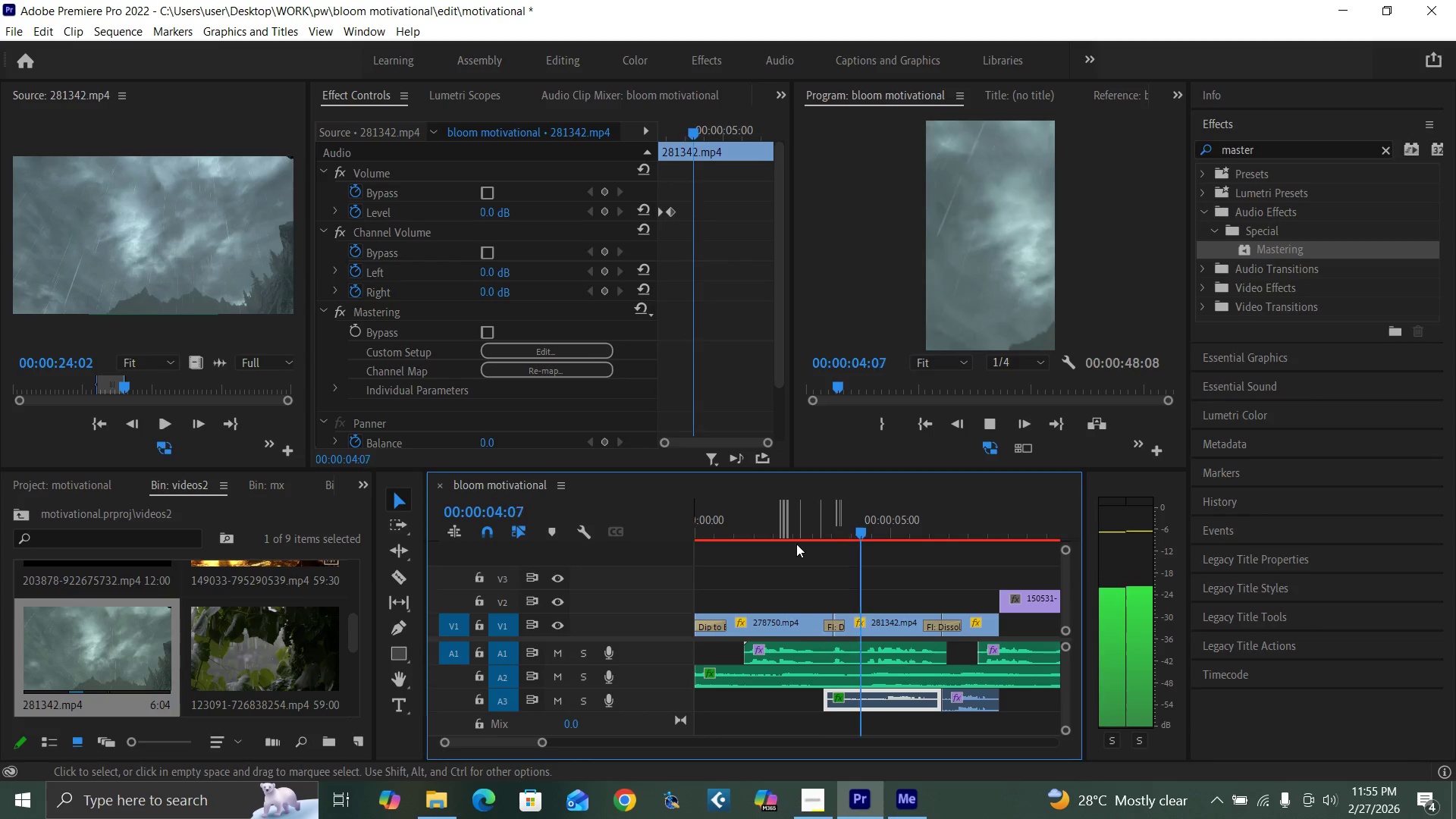 
key(Space)
 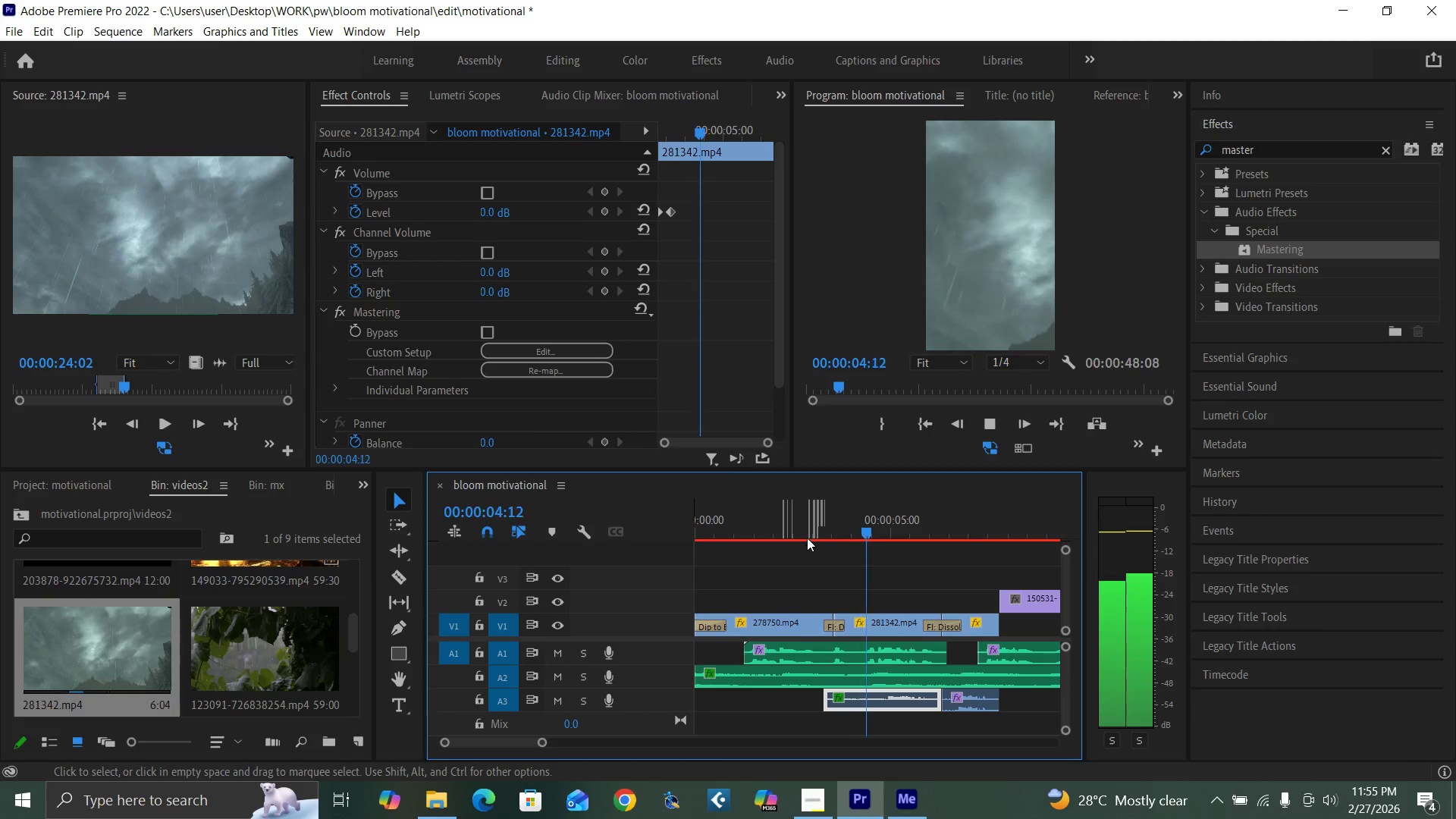 
key(Space)
 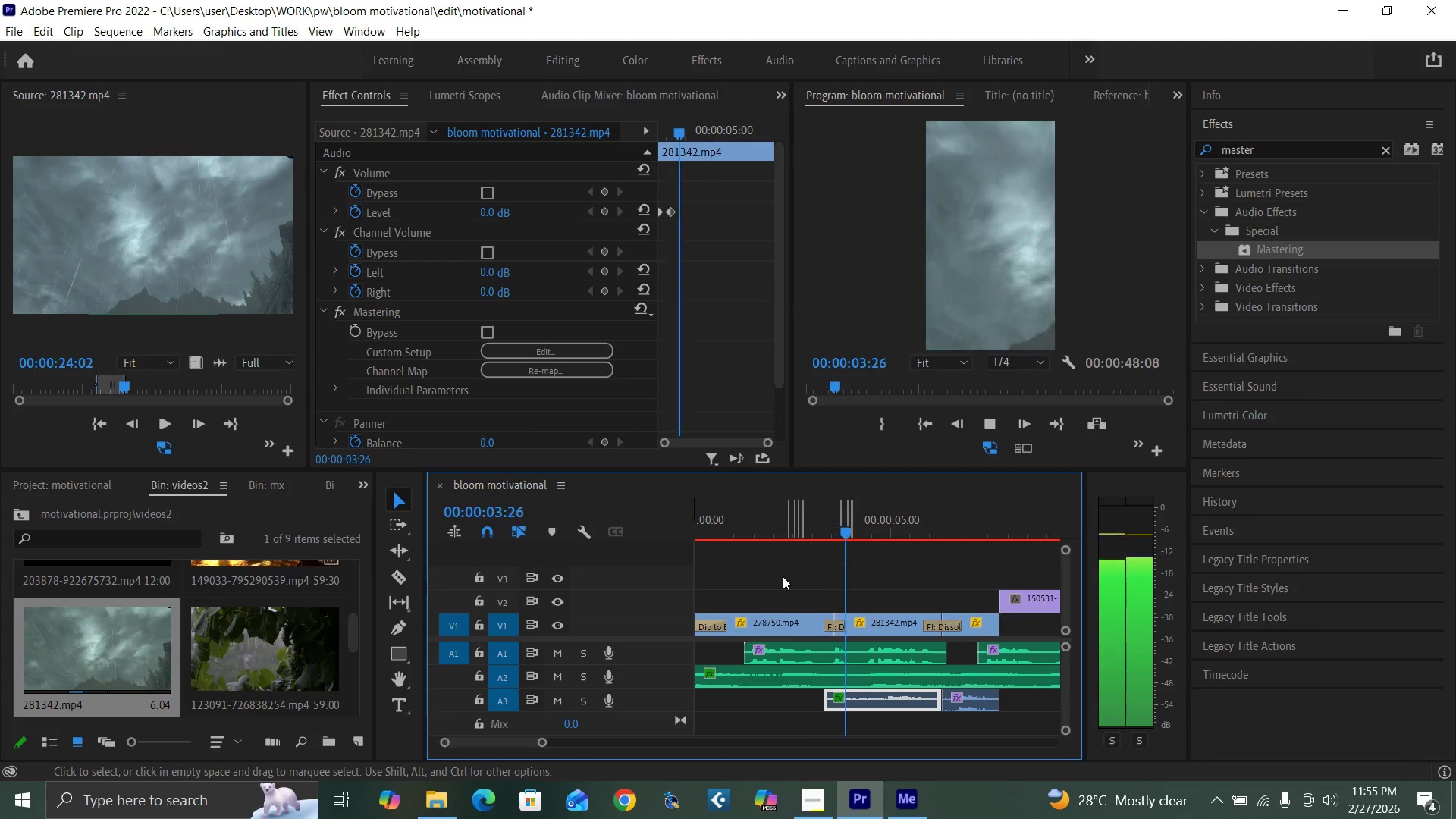 
key(Space)
 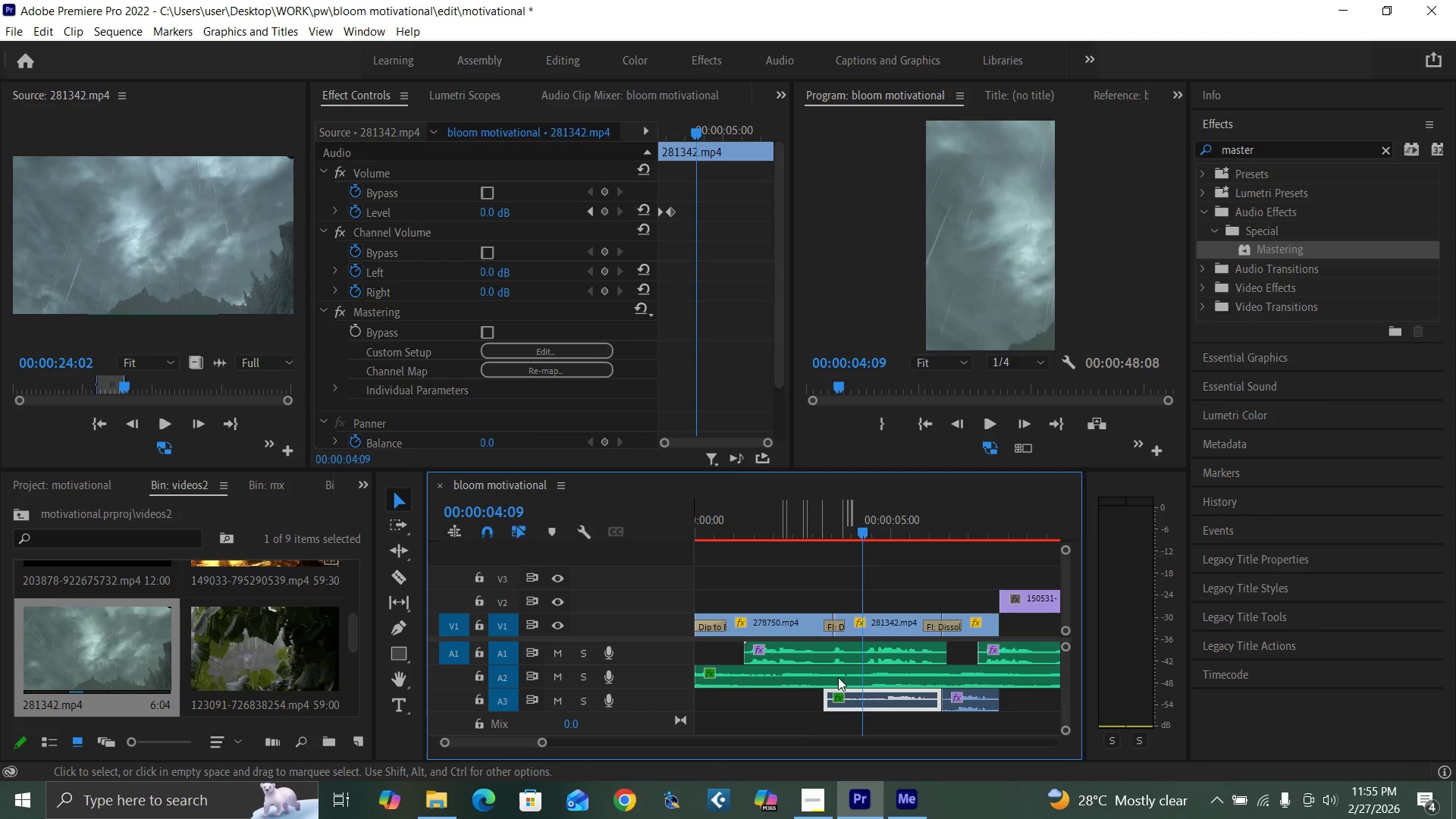 
left_click_drag(start_coordinate=[828, 698], to_coordinate=[817, 702])
 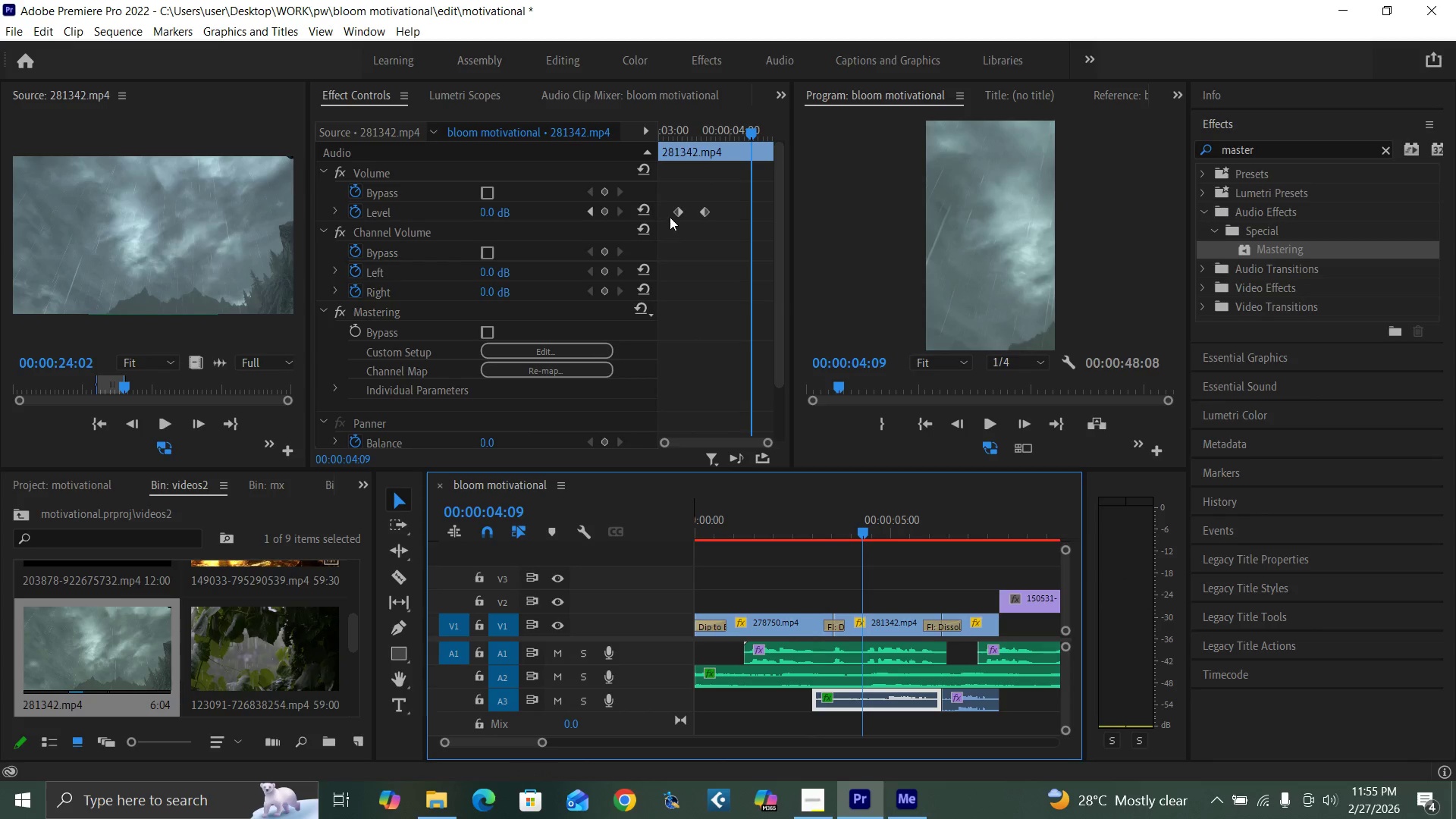 
left_click_drag(start_coordinate=[674, 212], to_coordinate=[644, 220])
 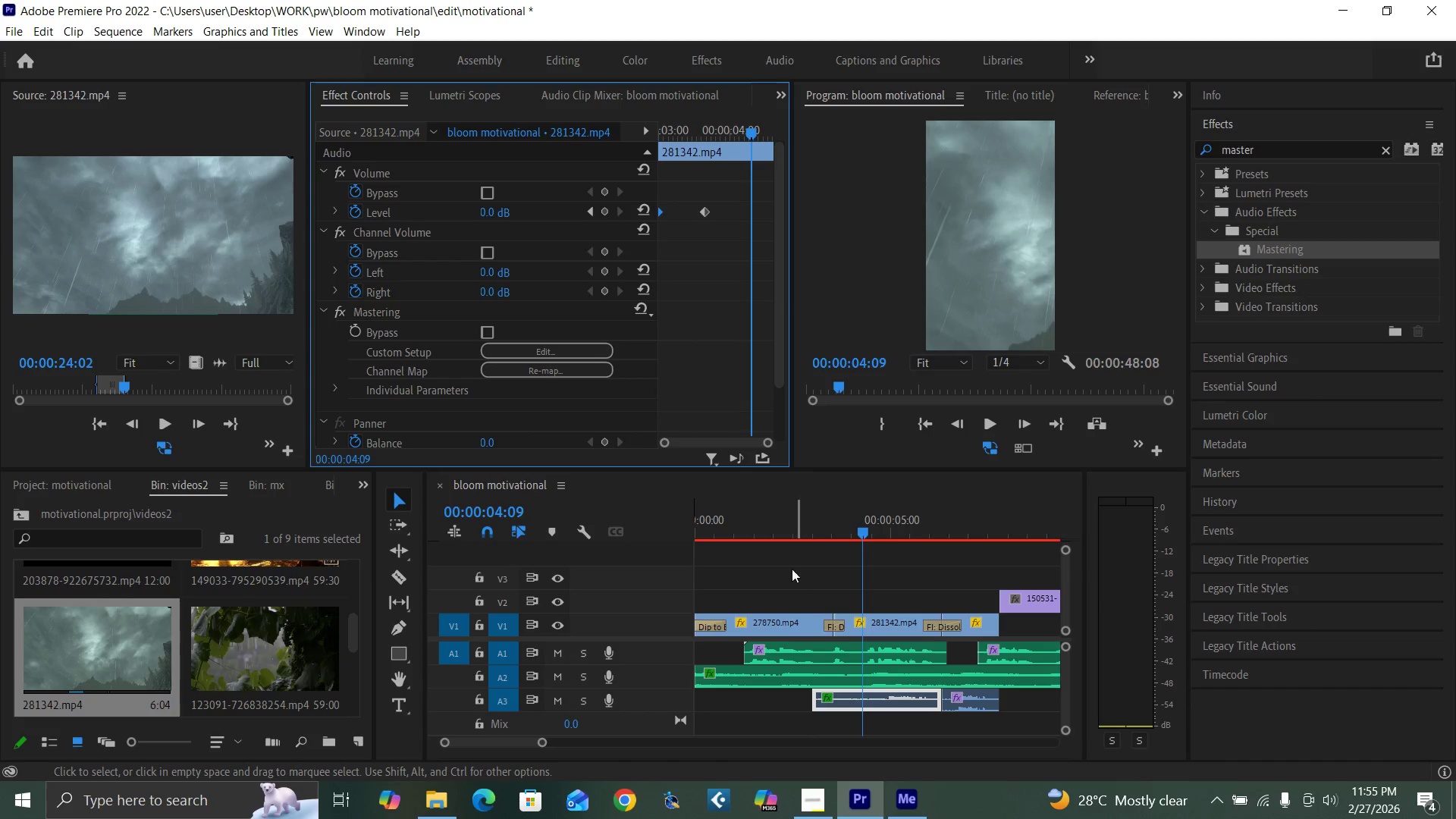 
left_click([784, 508])
 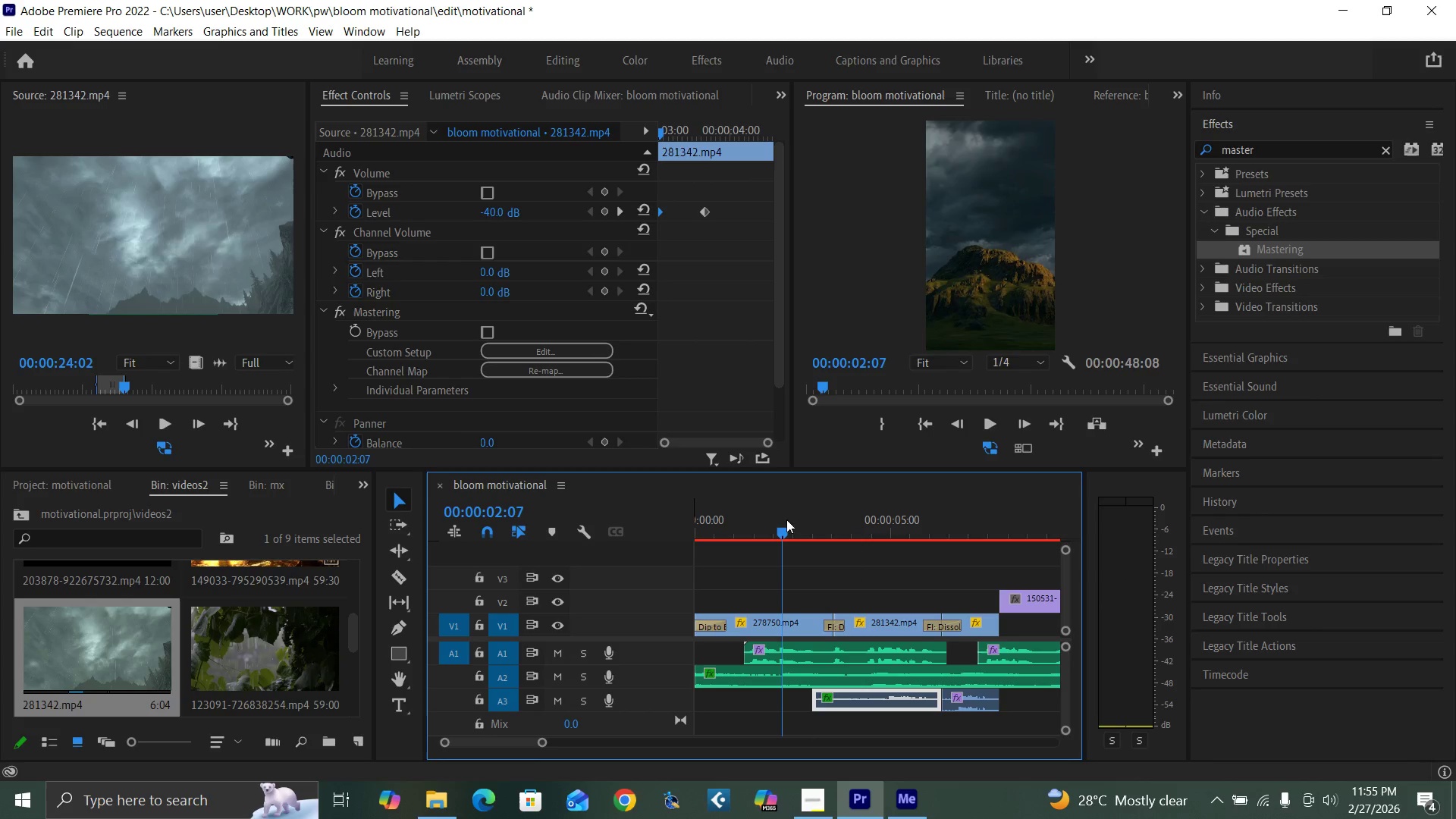 
key(Space)
 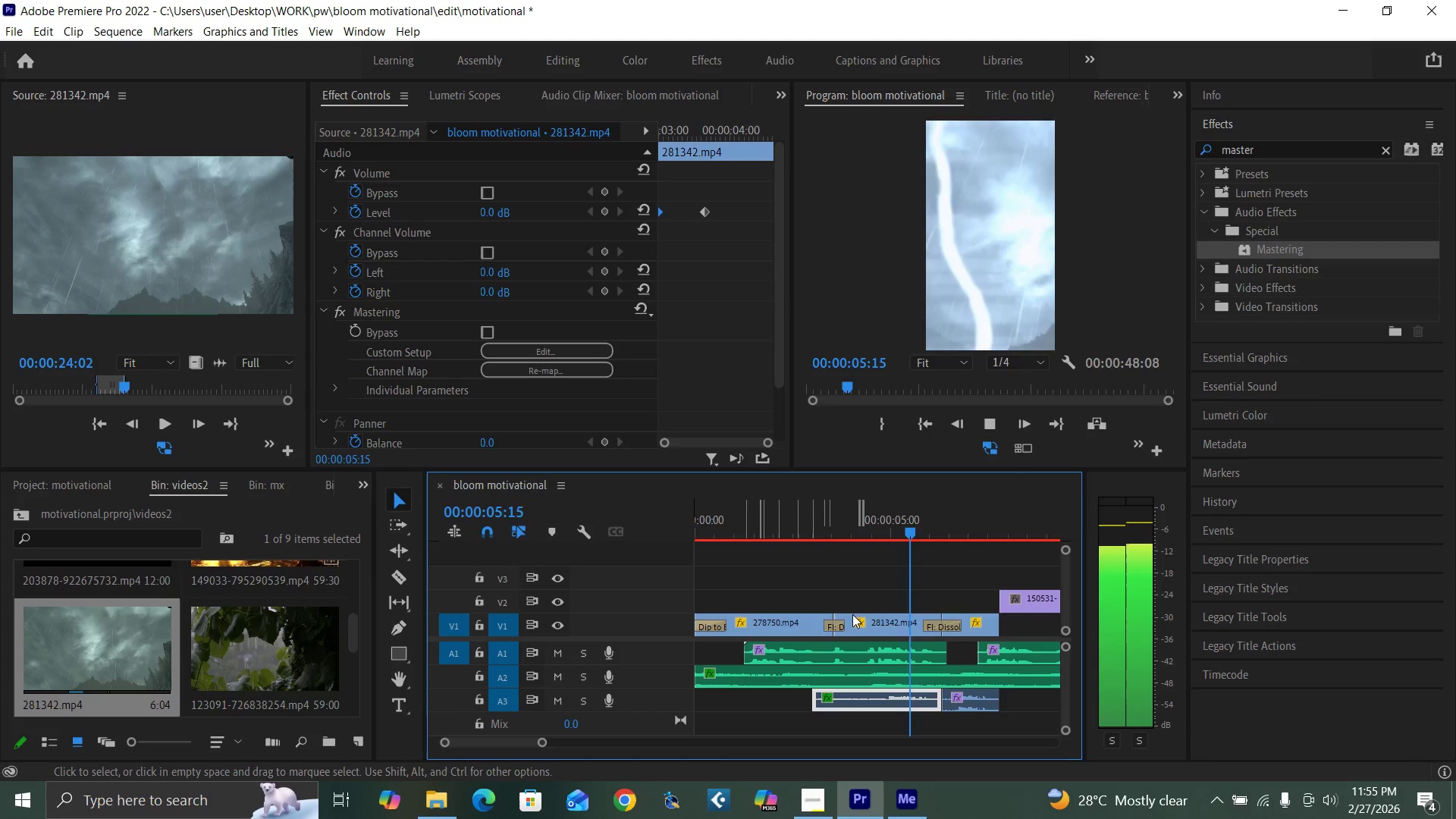 
key(Space)
 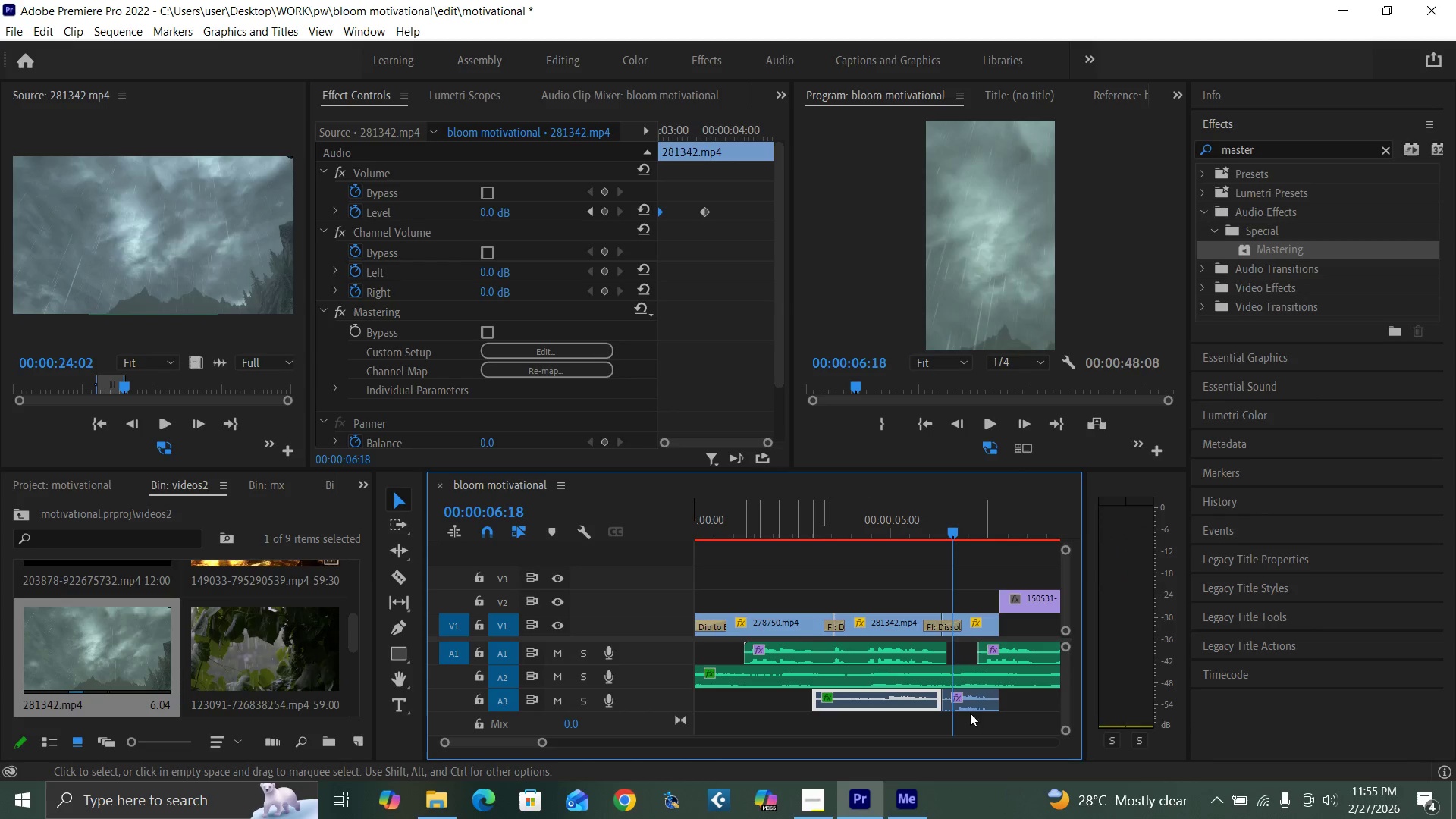 
left_click([954, 704])
 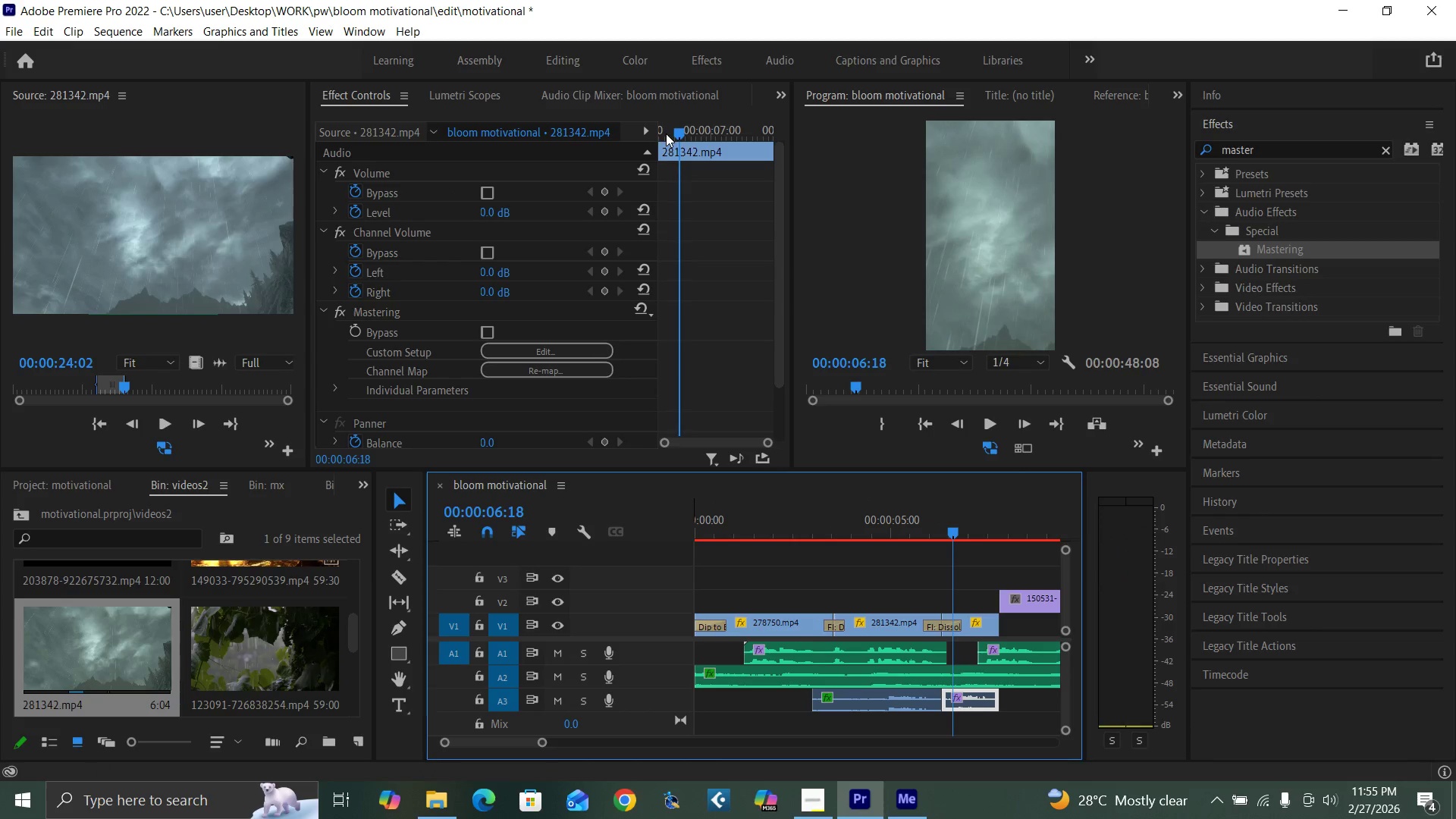 
left_click([943, 534])
 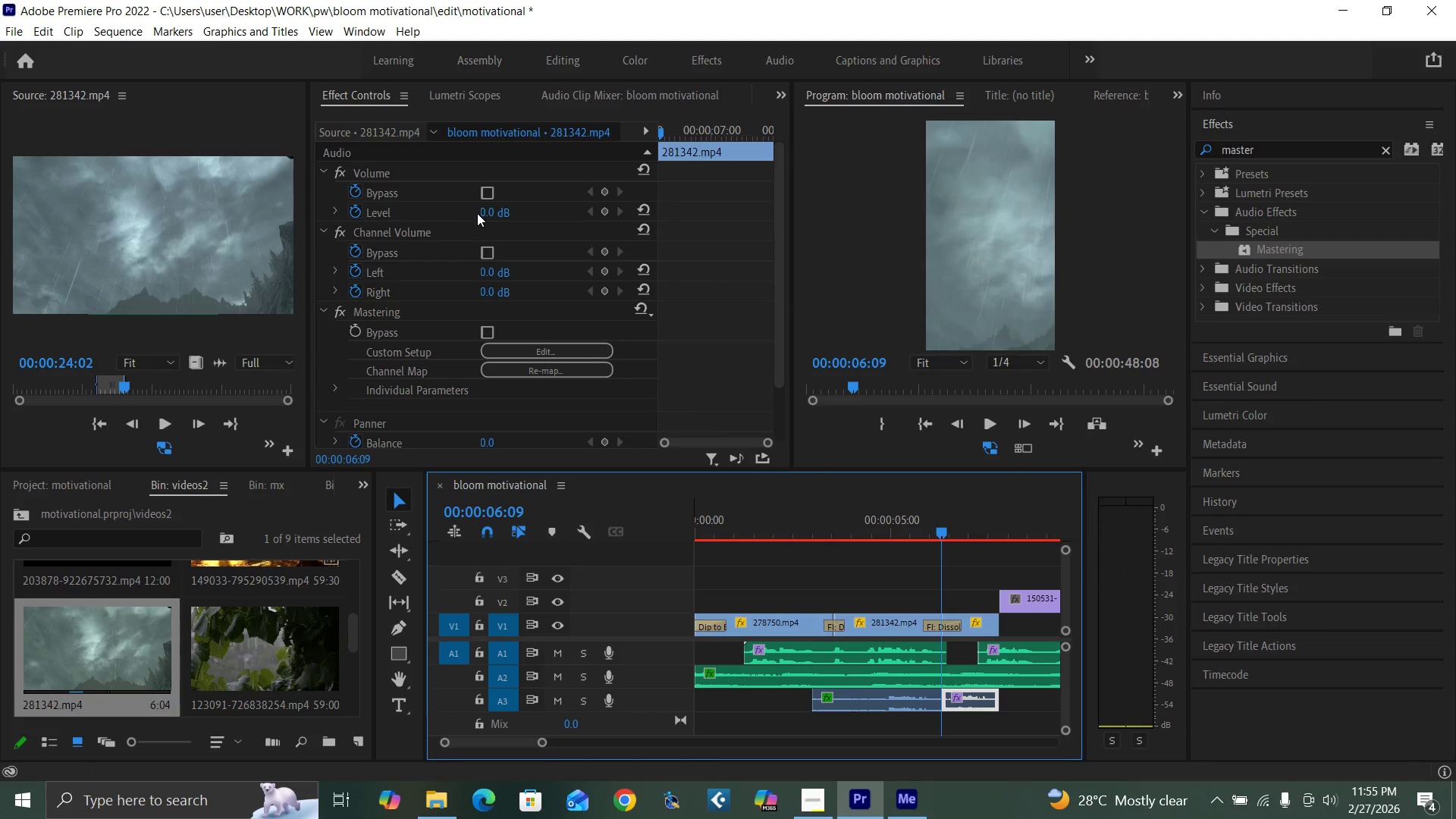 
left_click([484, 213])
 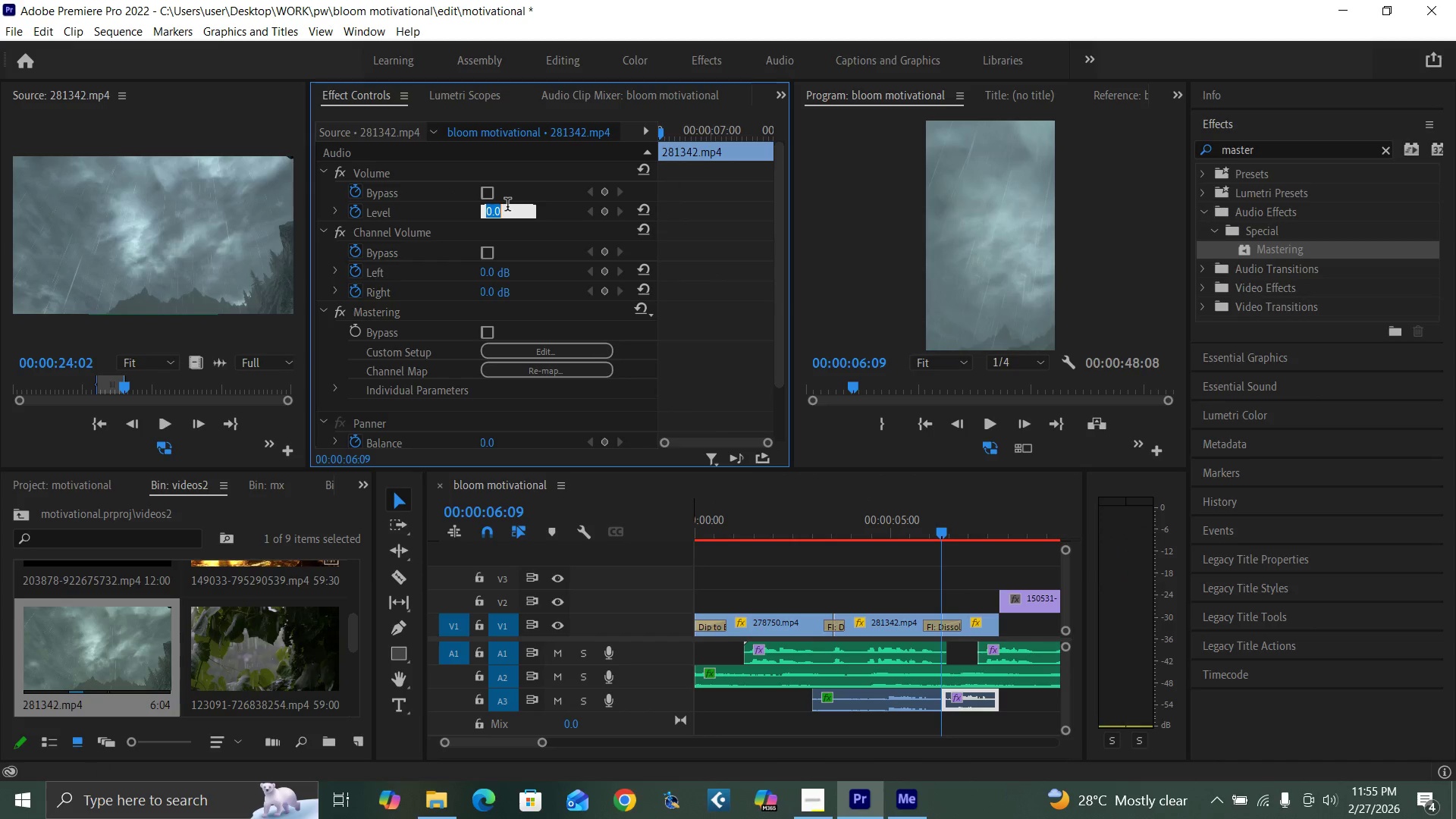 
key(0)
 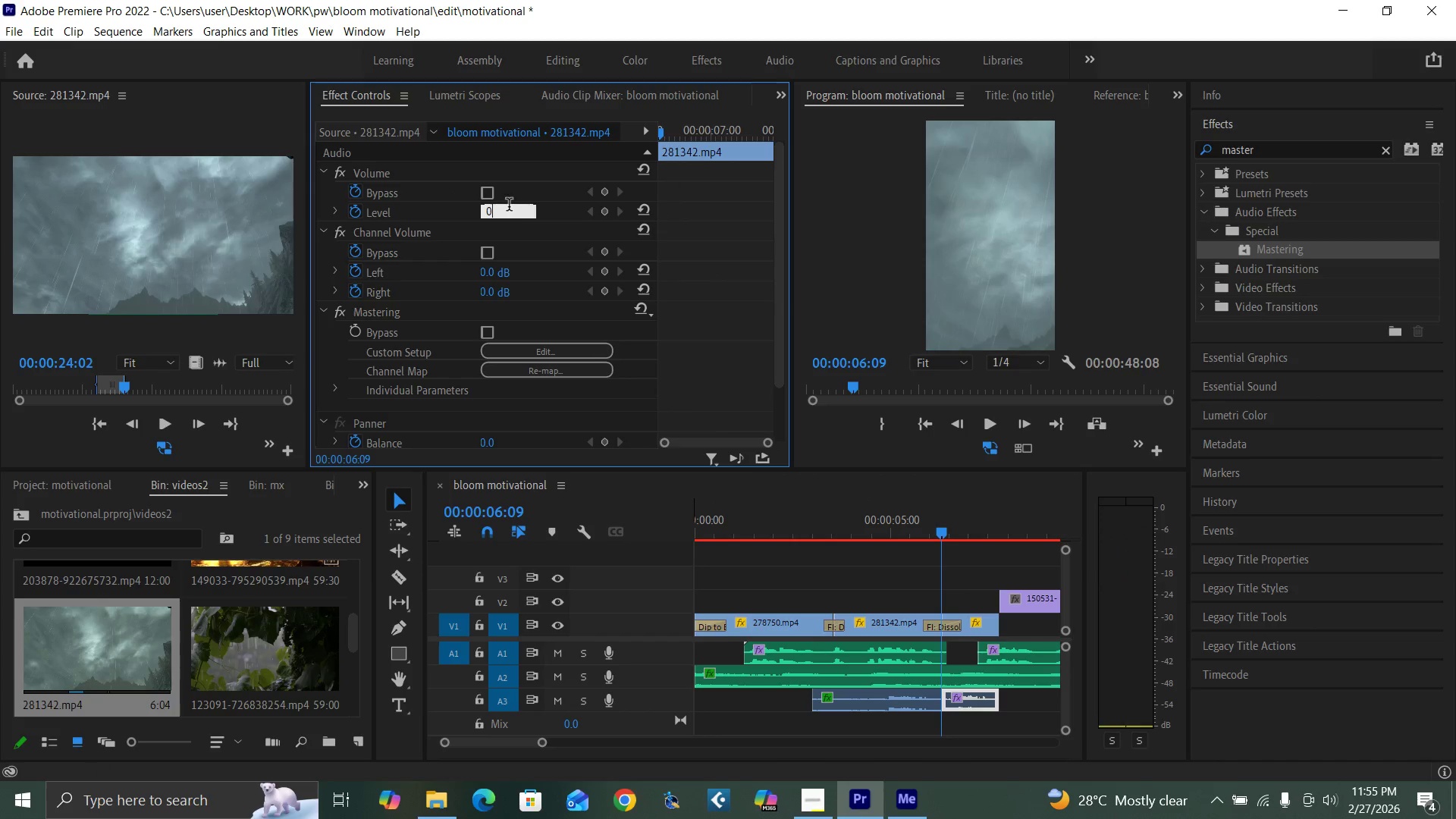 
key(Enter)
 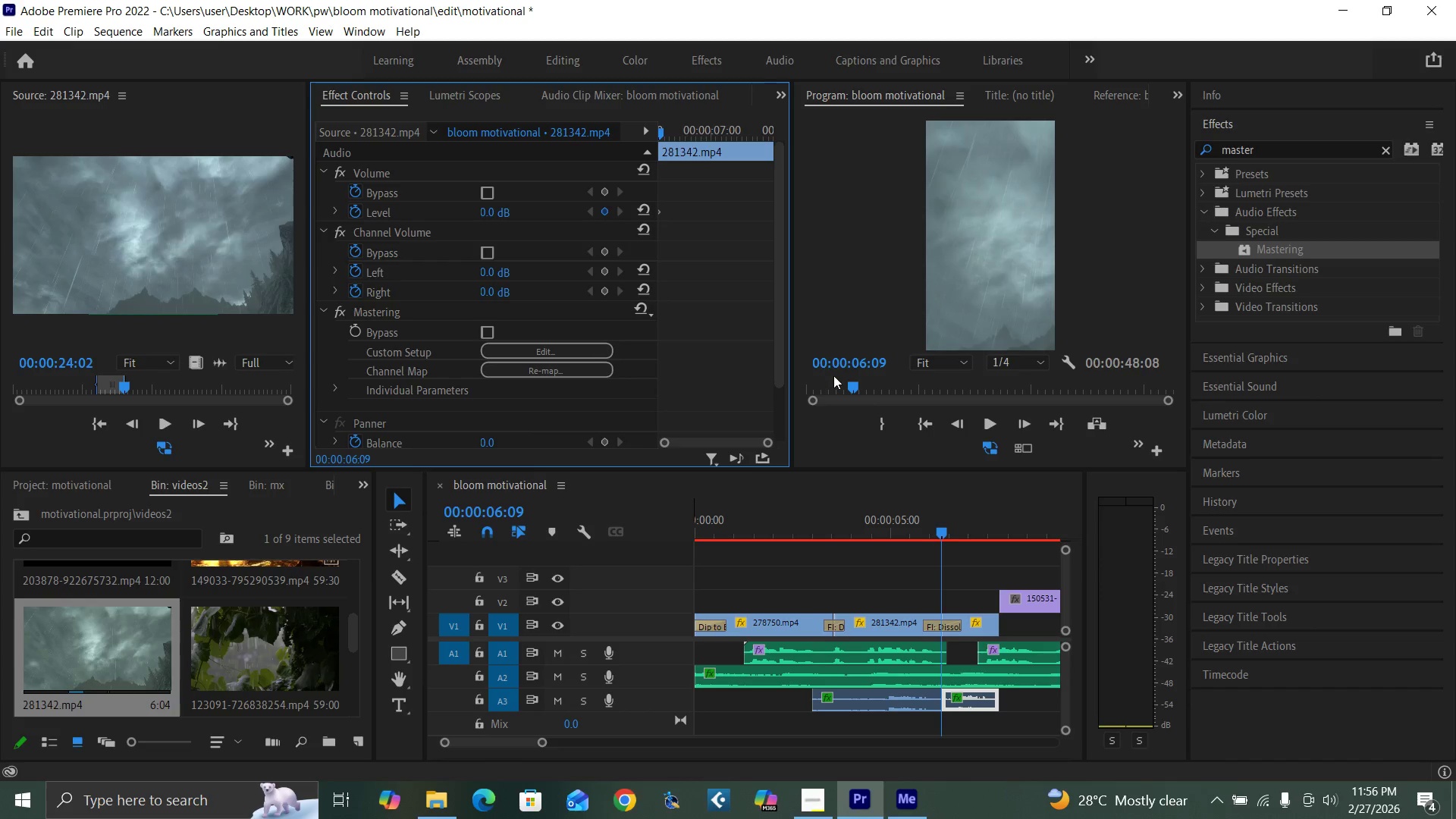 
key(Space)
 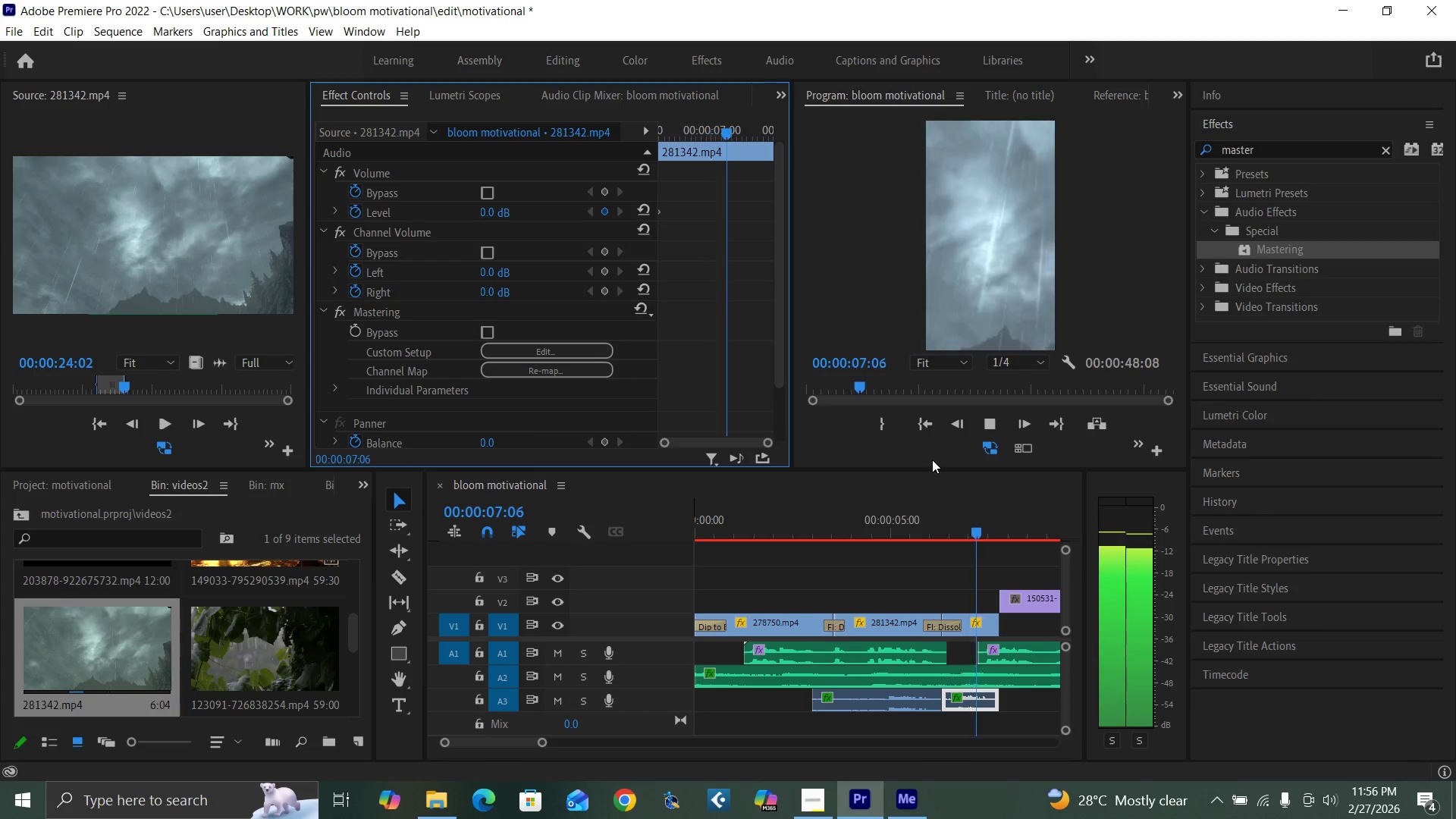 
key(Space)
 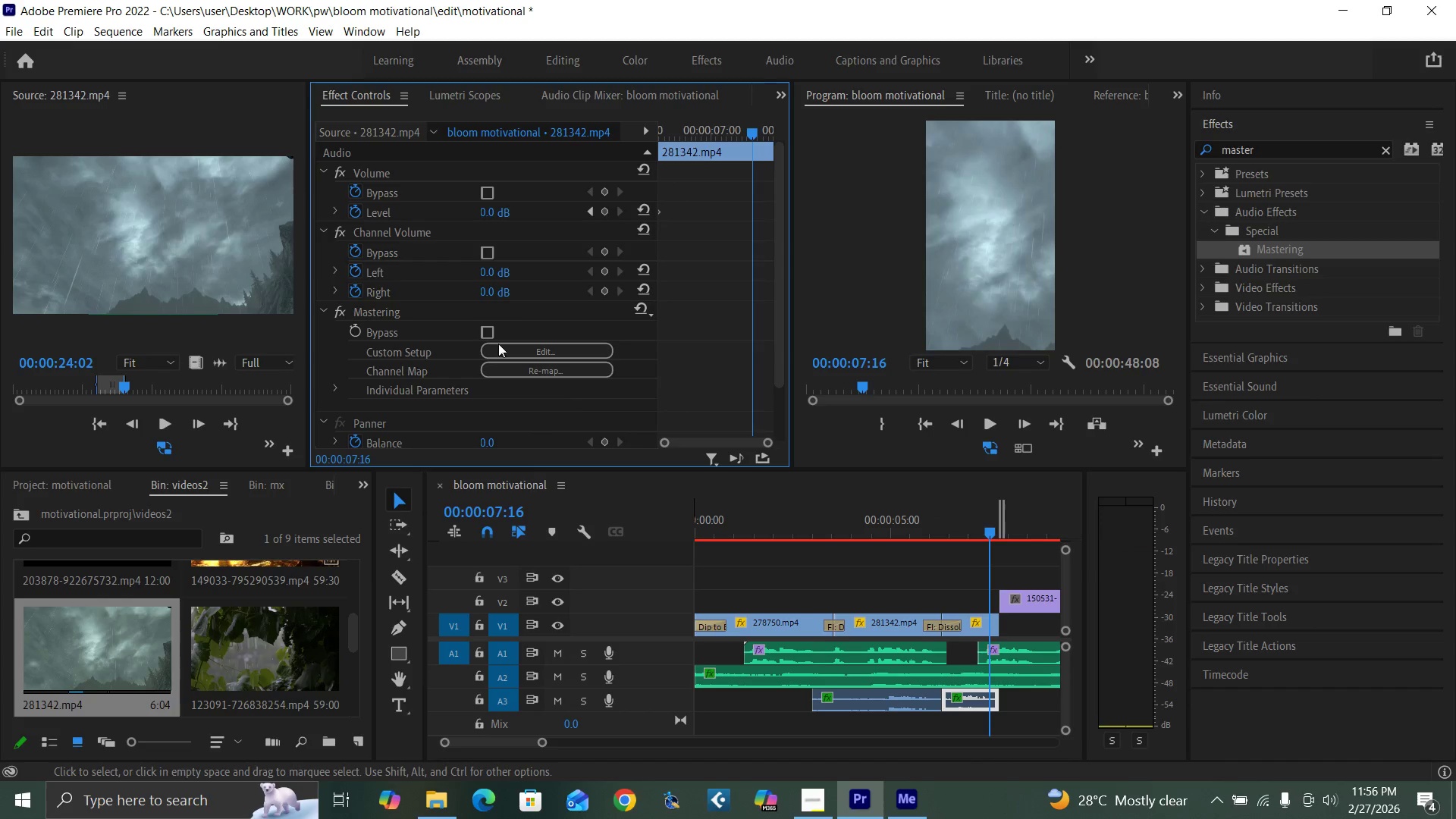 
left_click([482, 211])
 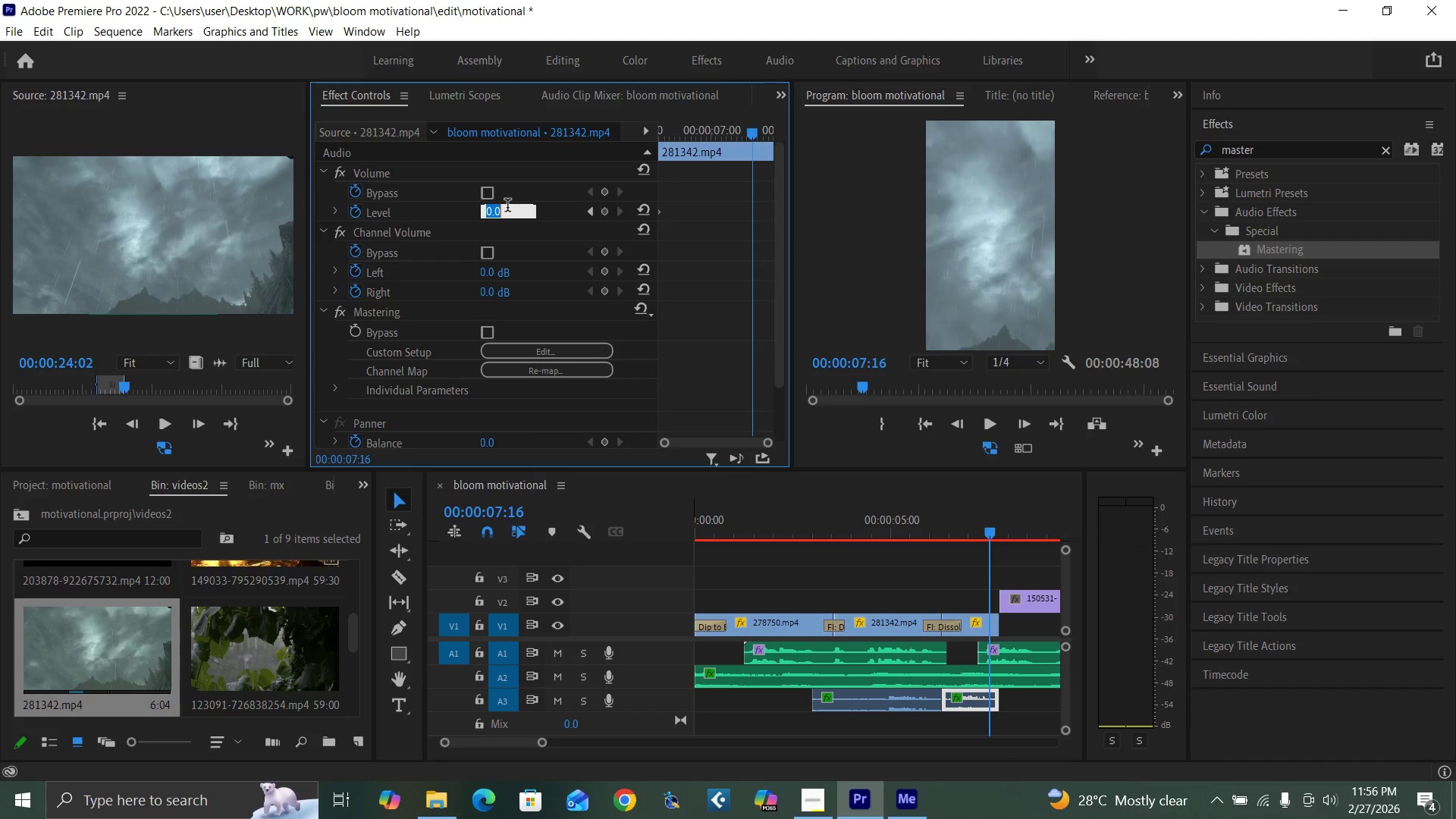 
key(0)
 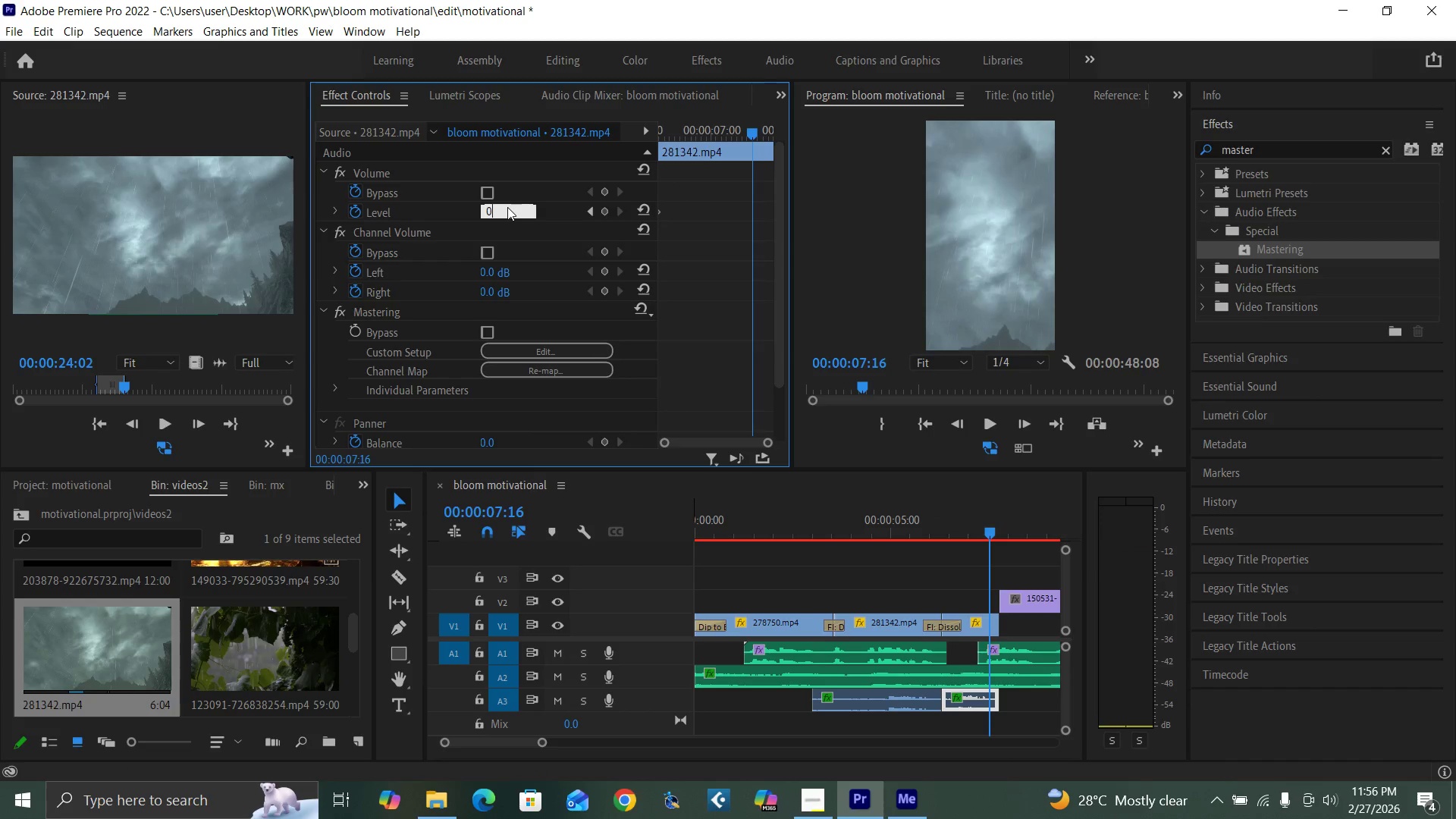 
key(Enter)
 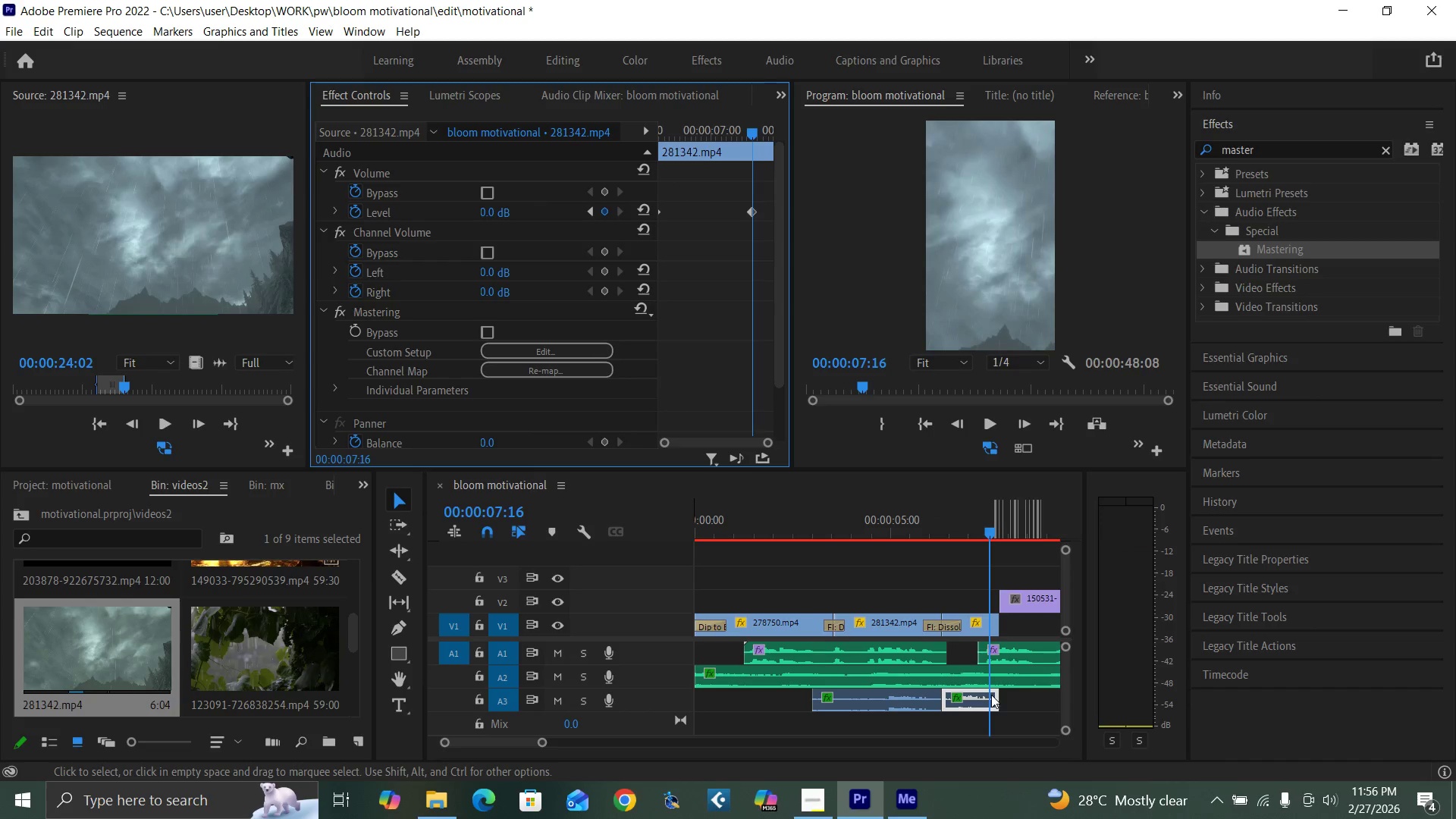 
left_click_drag(start_coordinate=[994, 695], to_coordinate=[1008, 699])
 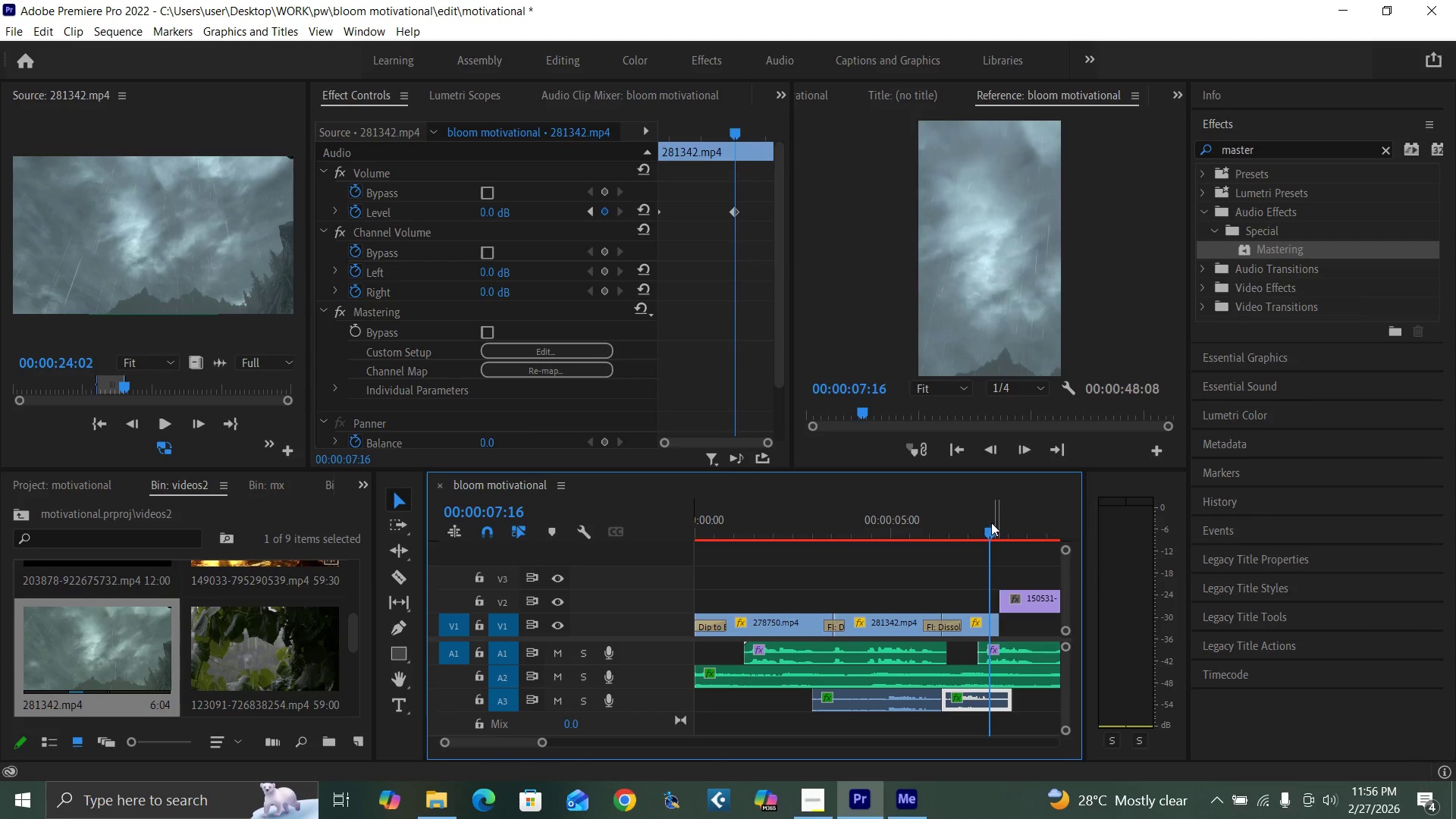 
left_click_drag(start_coordinate=[992, 535], to_coordinate=[1009, 551])
 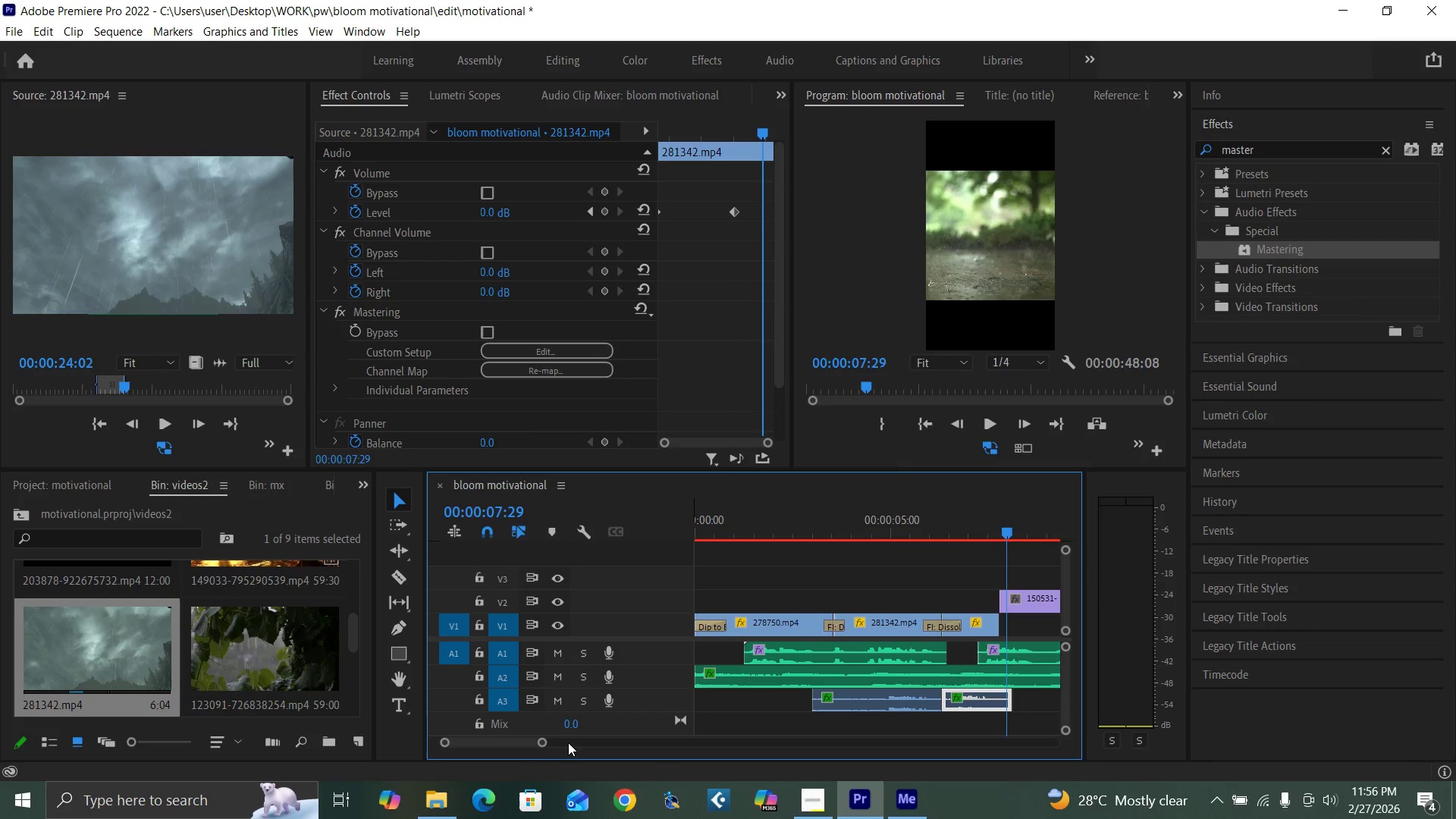 
left_click_drag(start_coordinate=[544, 745], to_coordinate=[573, 758])
 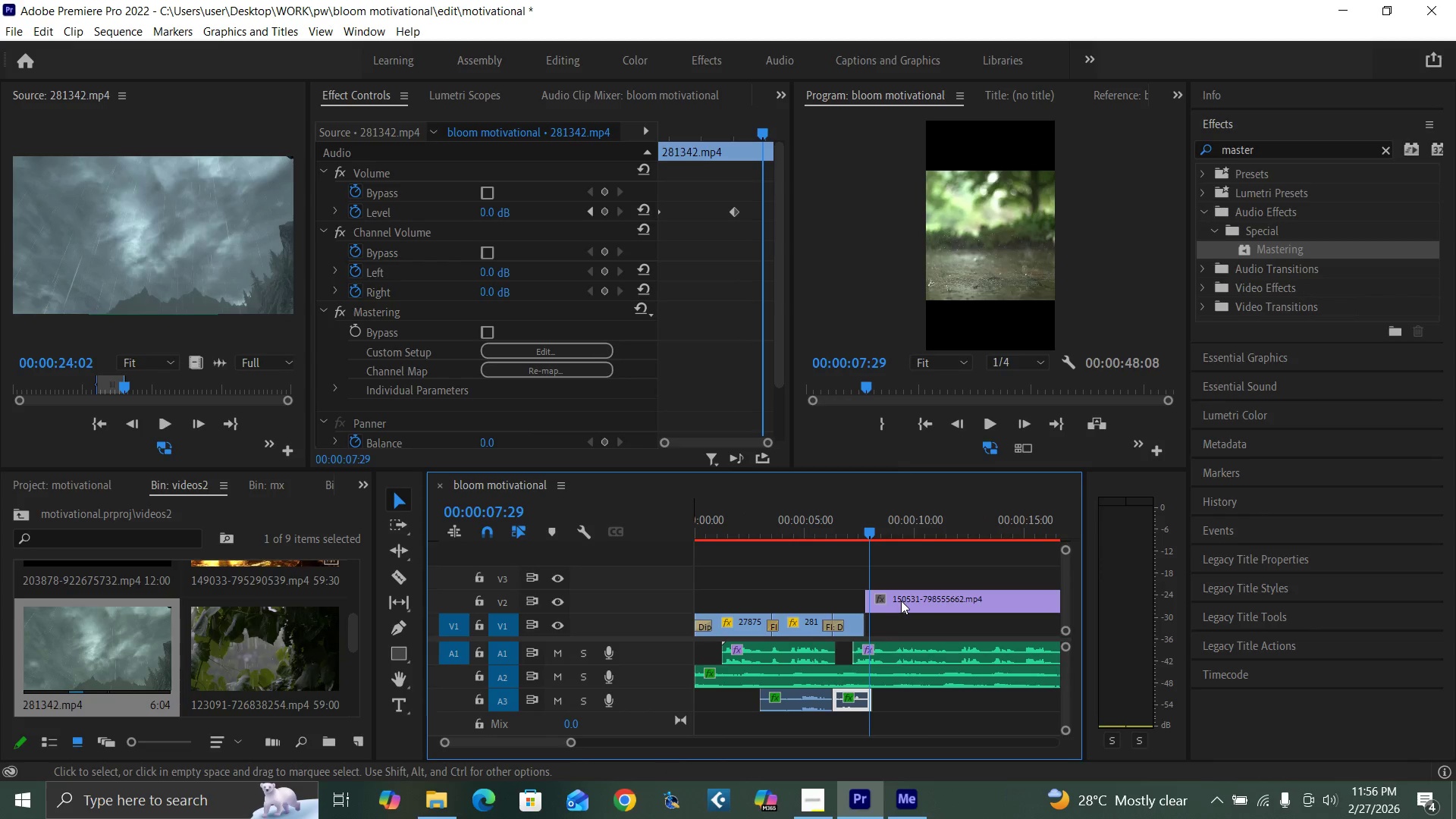 
left_click([901, 601])
 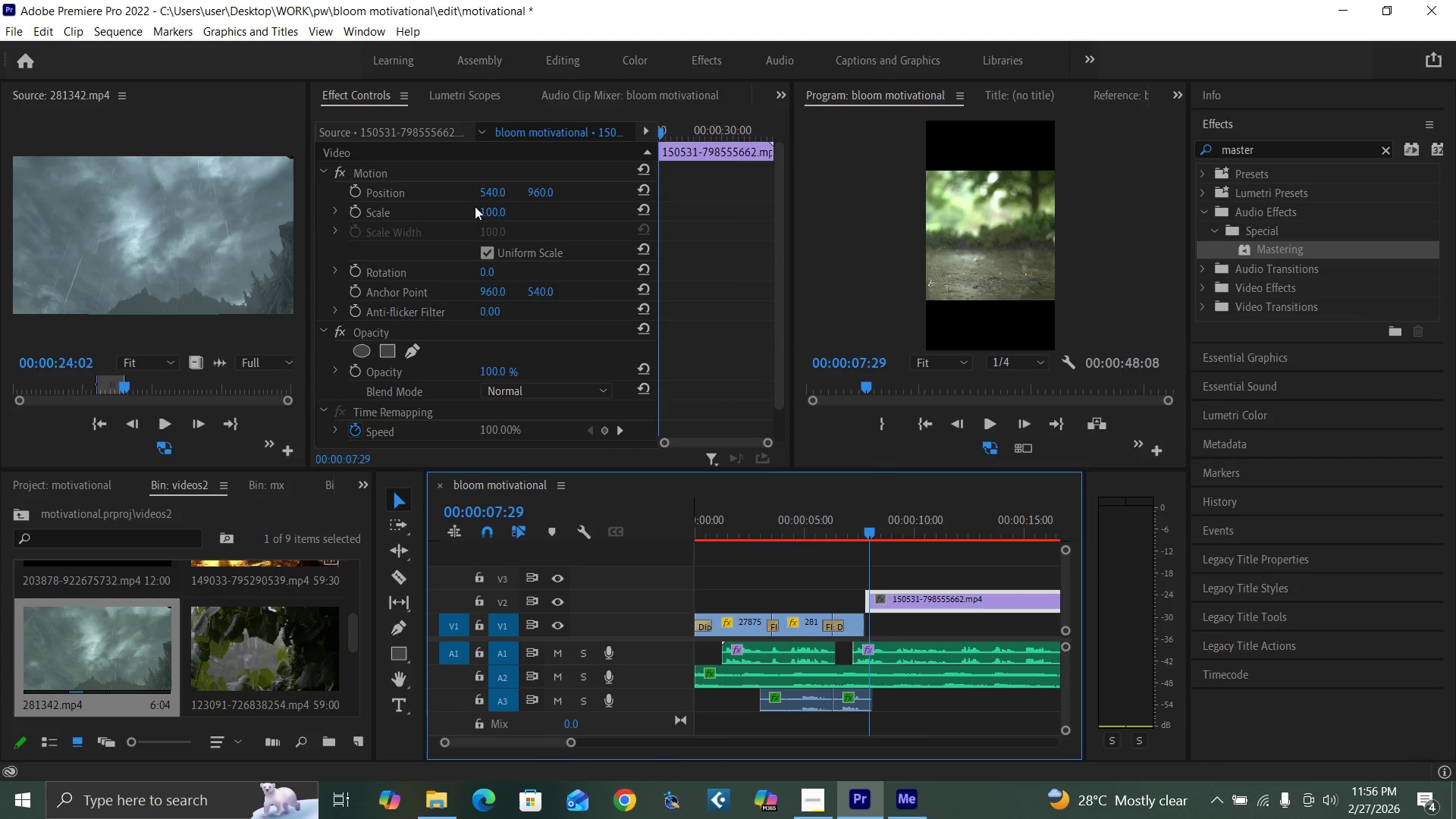 
left_click([485, 209])
 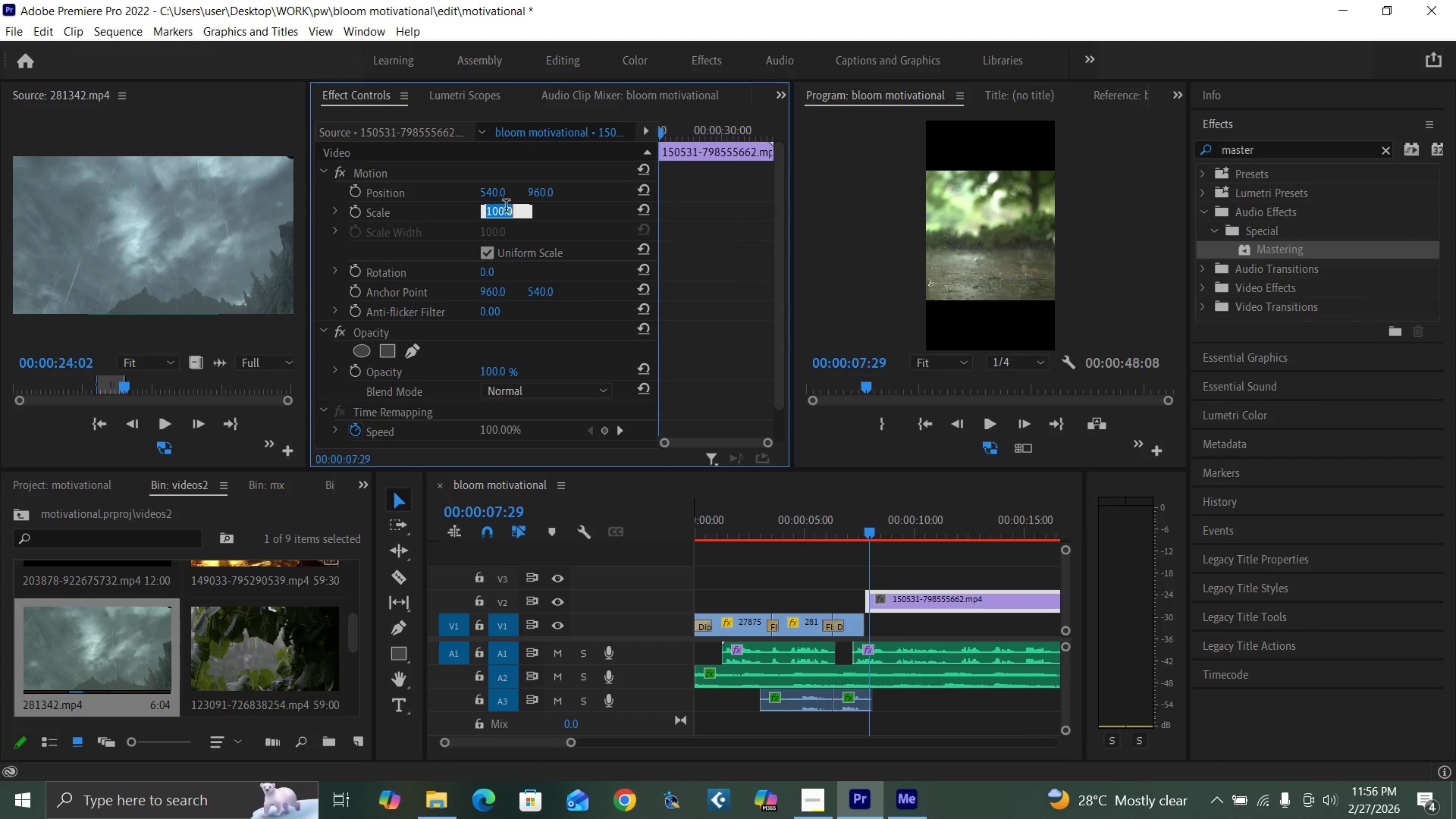 
type(200)
 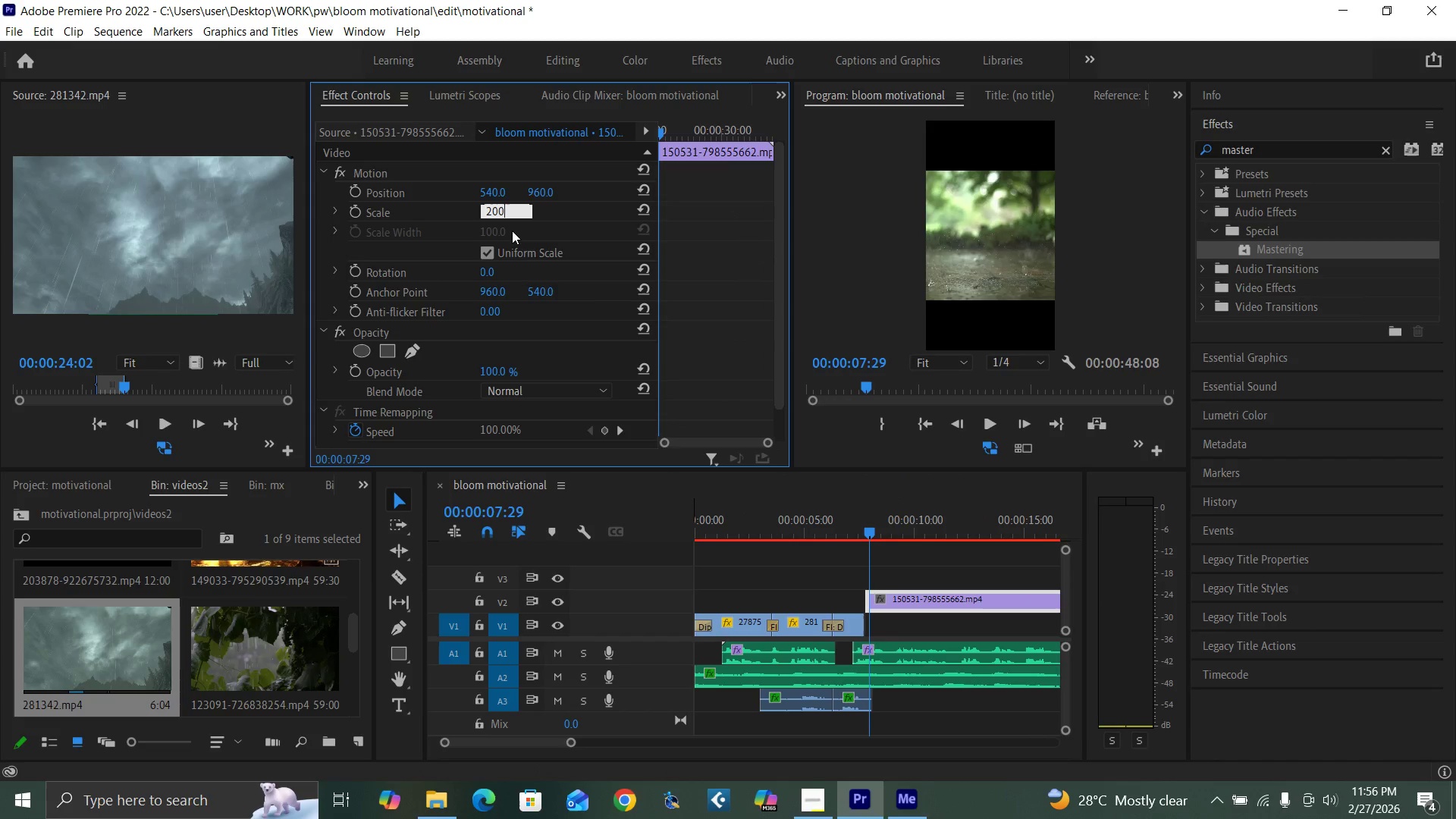 
key(Enter)
 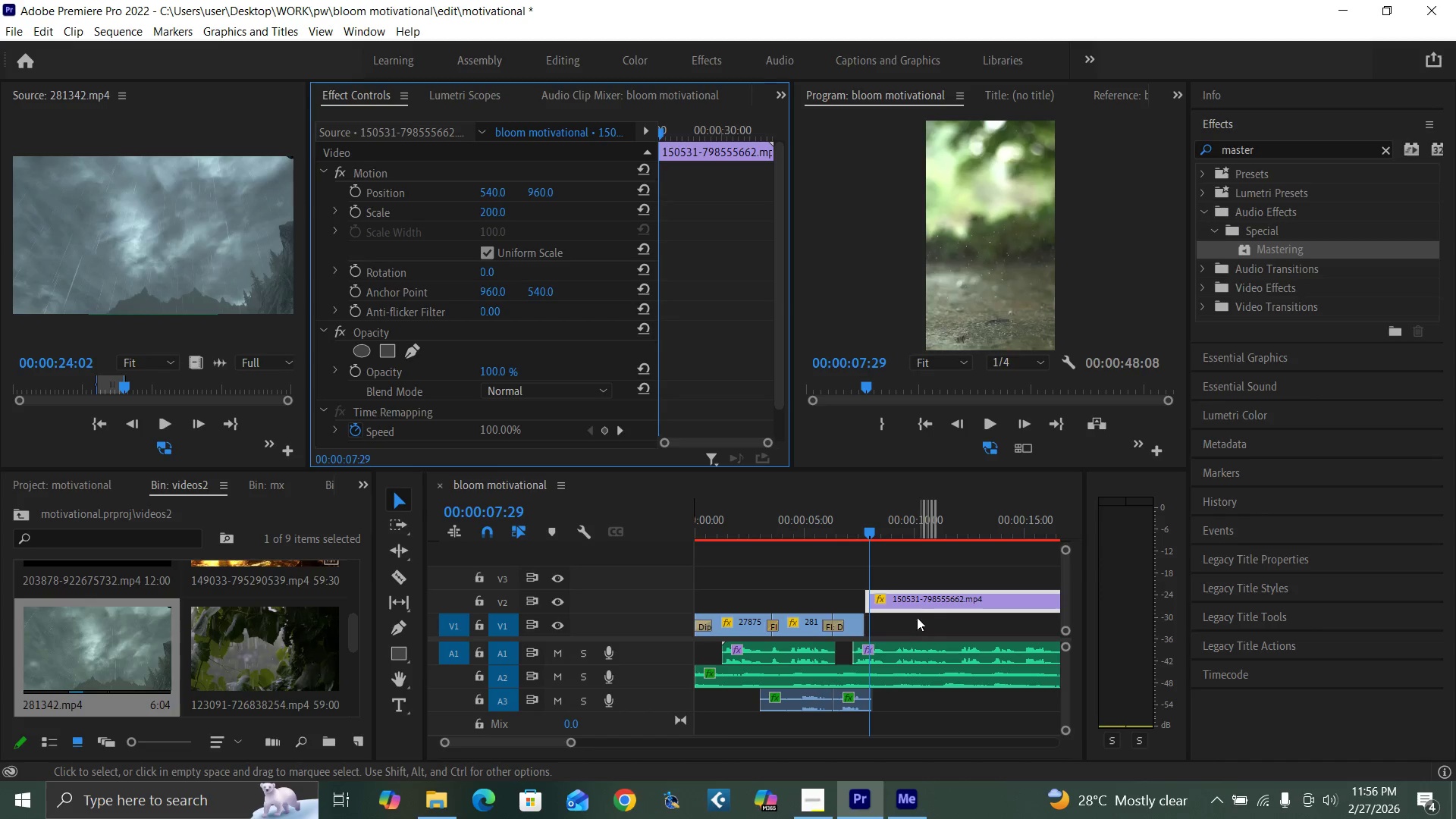 
left_click_drag(start_coordinate=[913, 606], to_coordinate=[918, 617])
 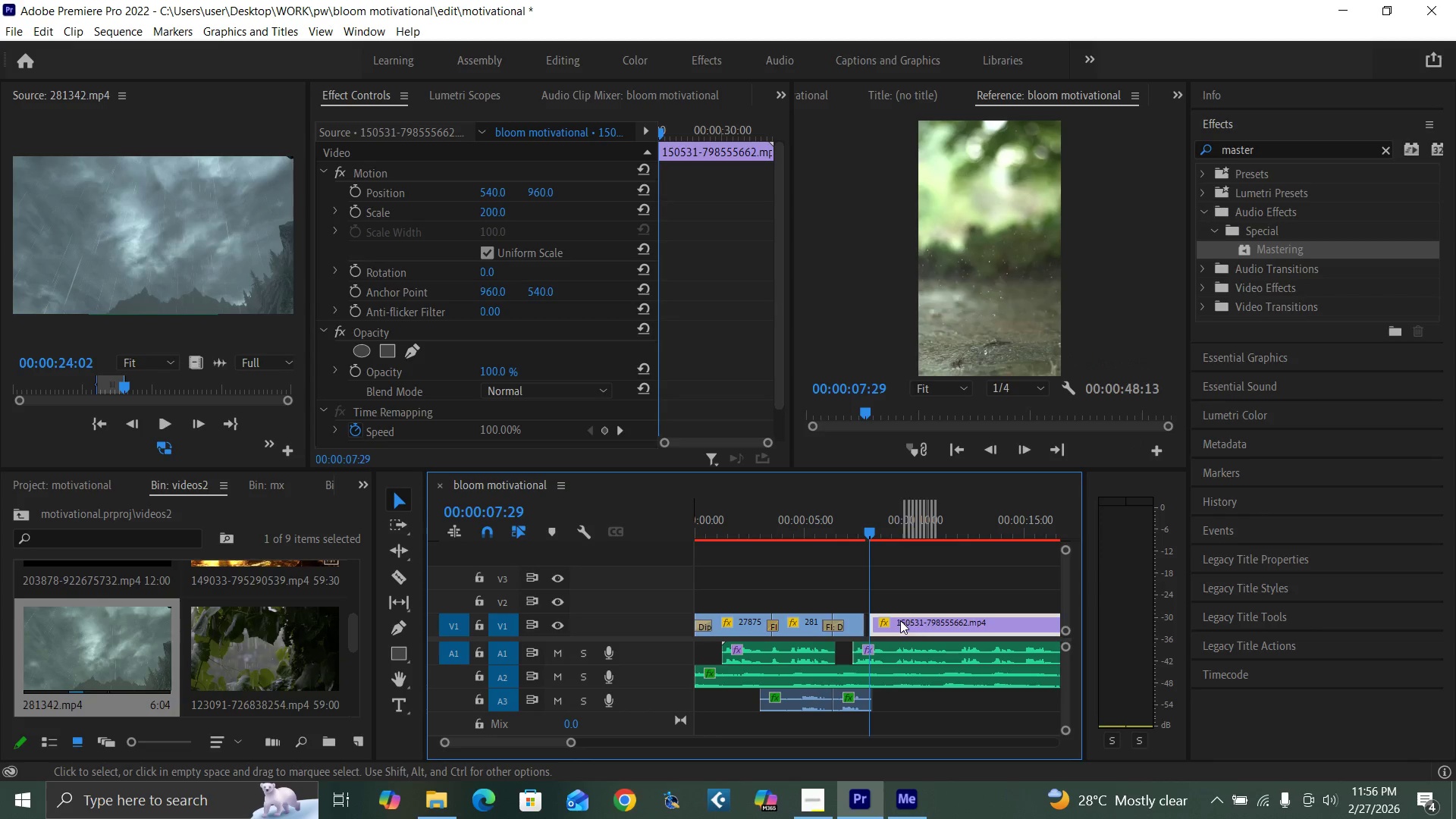 
left_click_drag(start_coordinate=[900, 620], to_coordinate=[894, 620])
 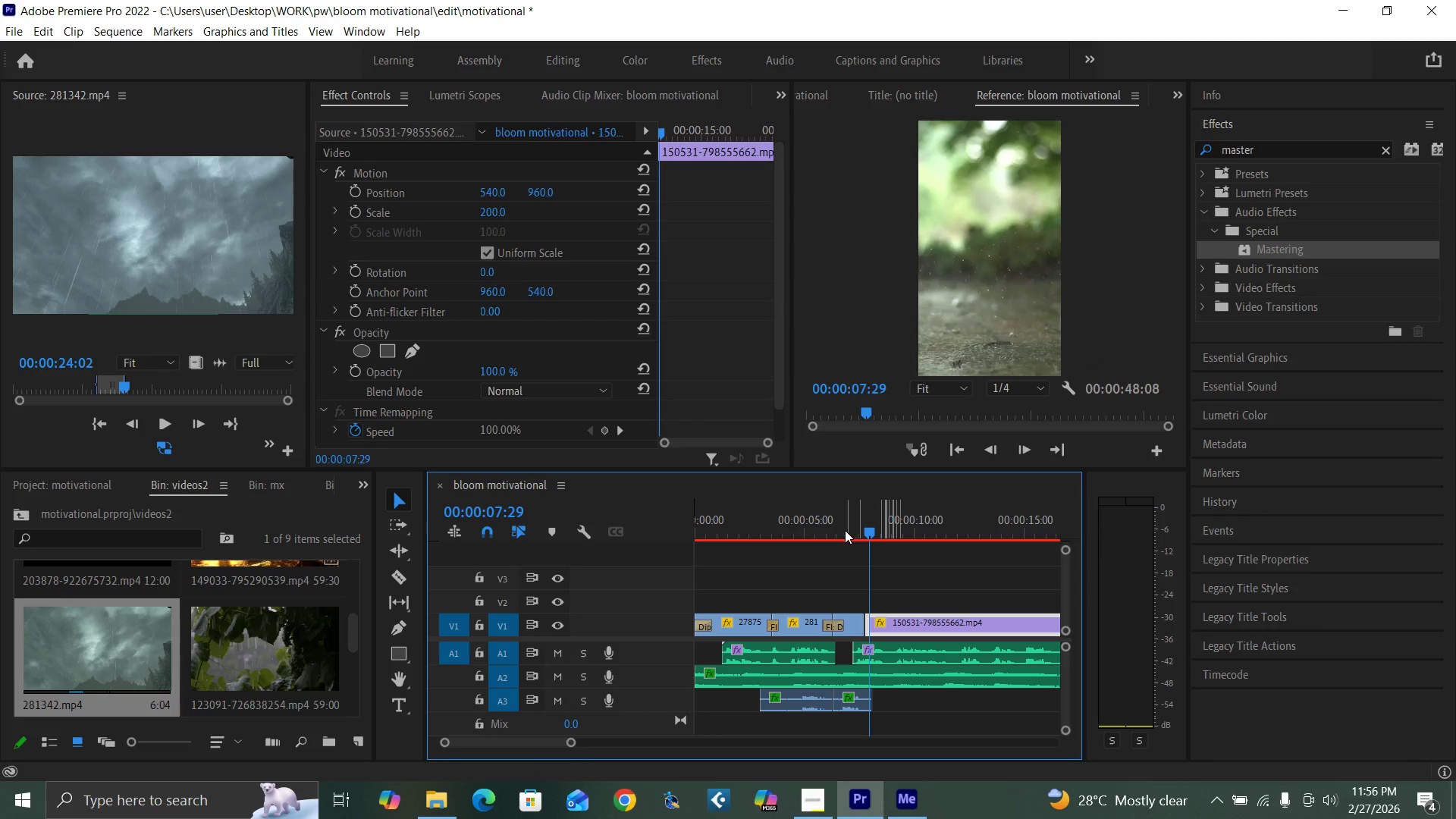 
key(Space)
 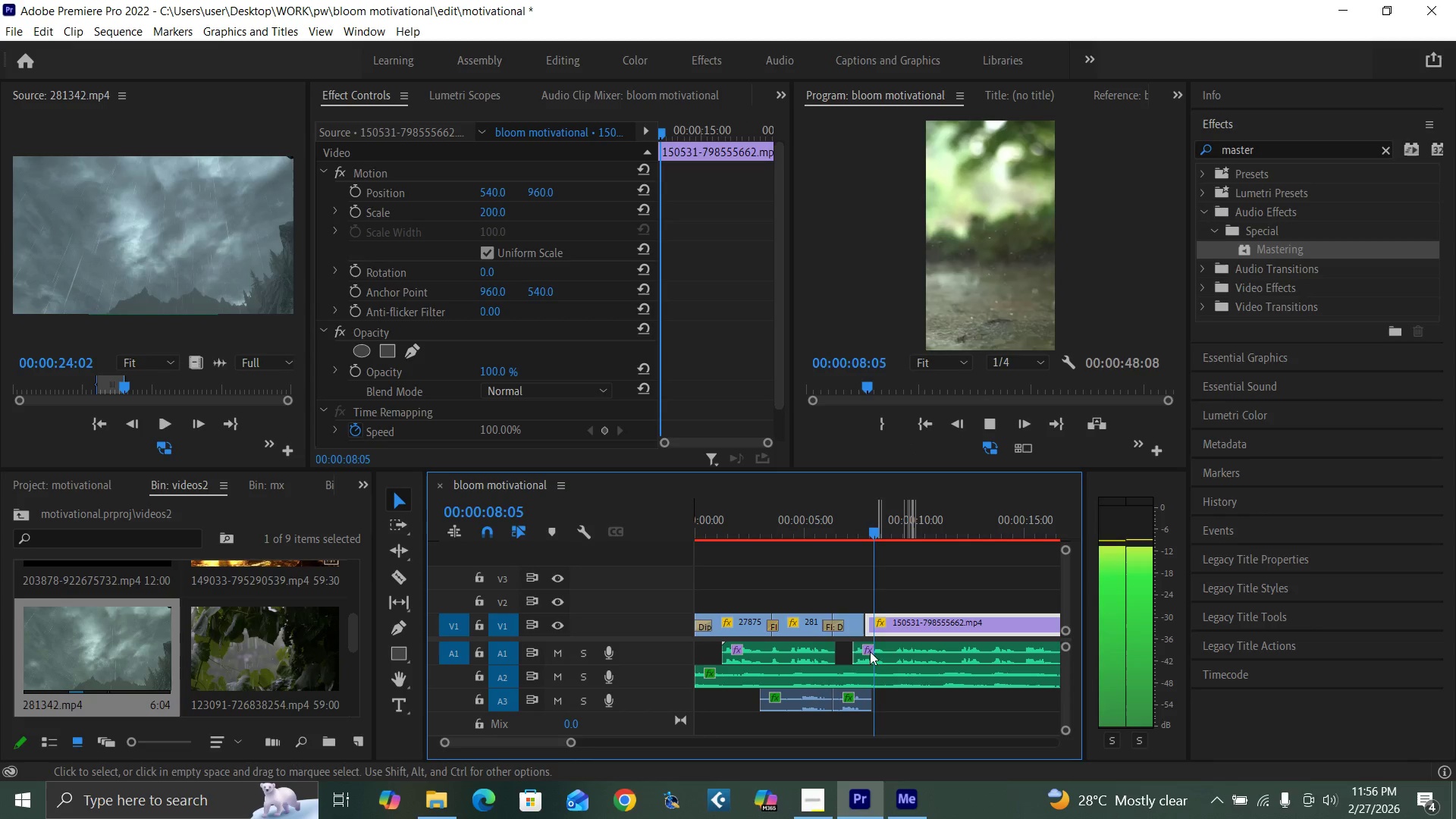 
key(Space)
 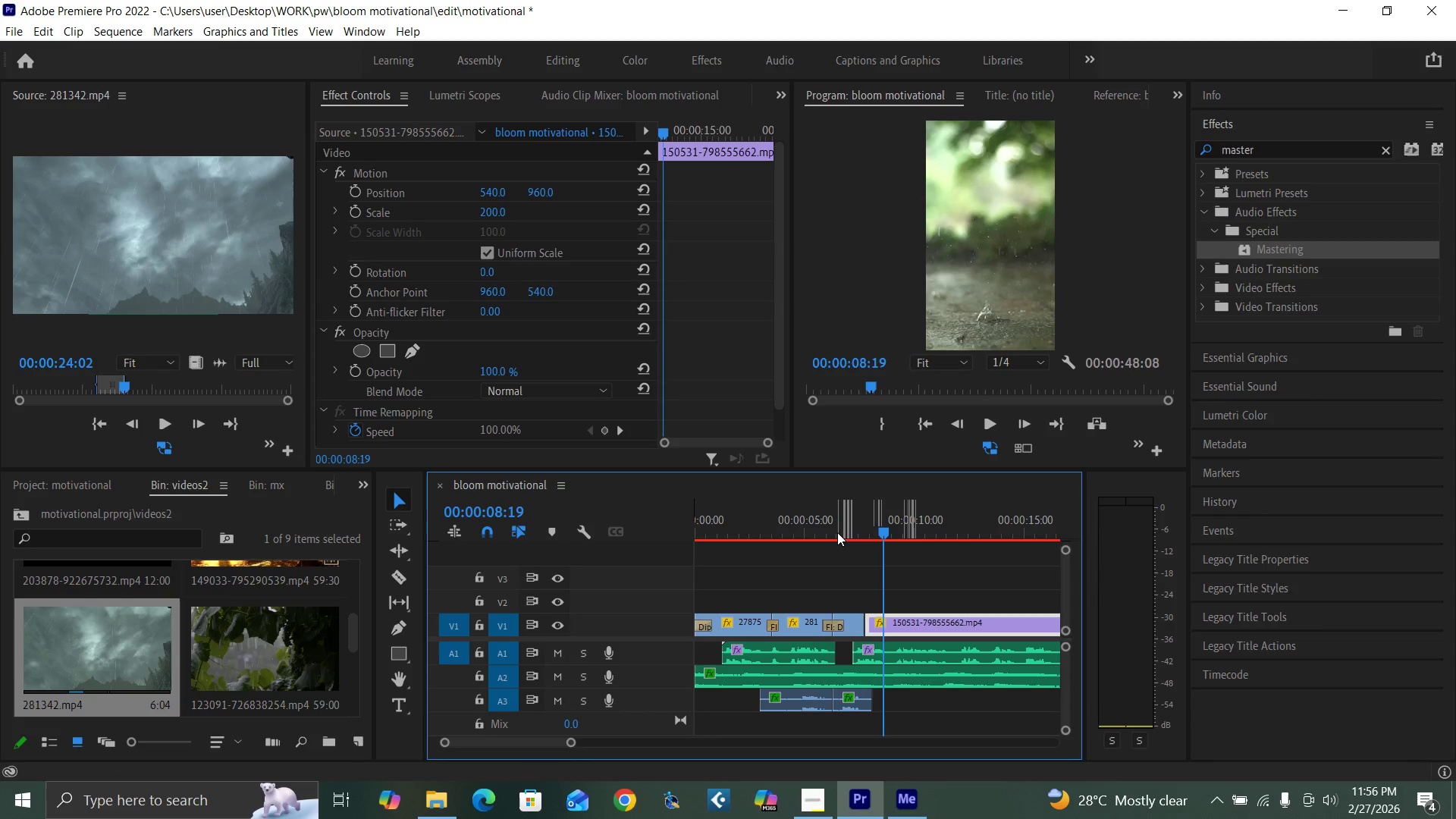 
left_click([837, 532])
 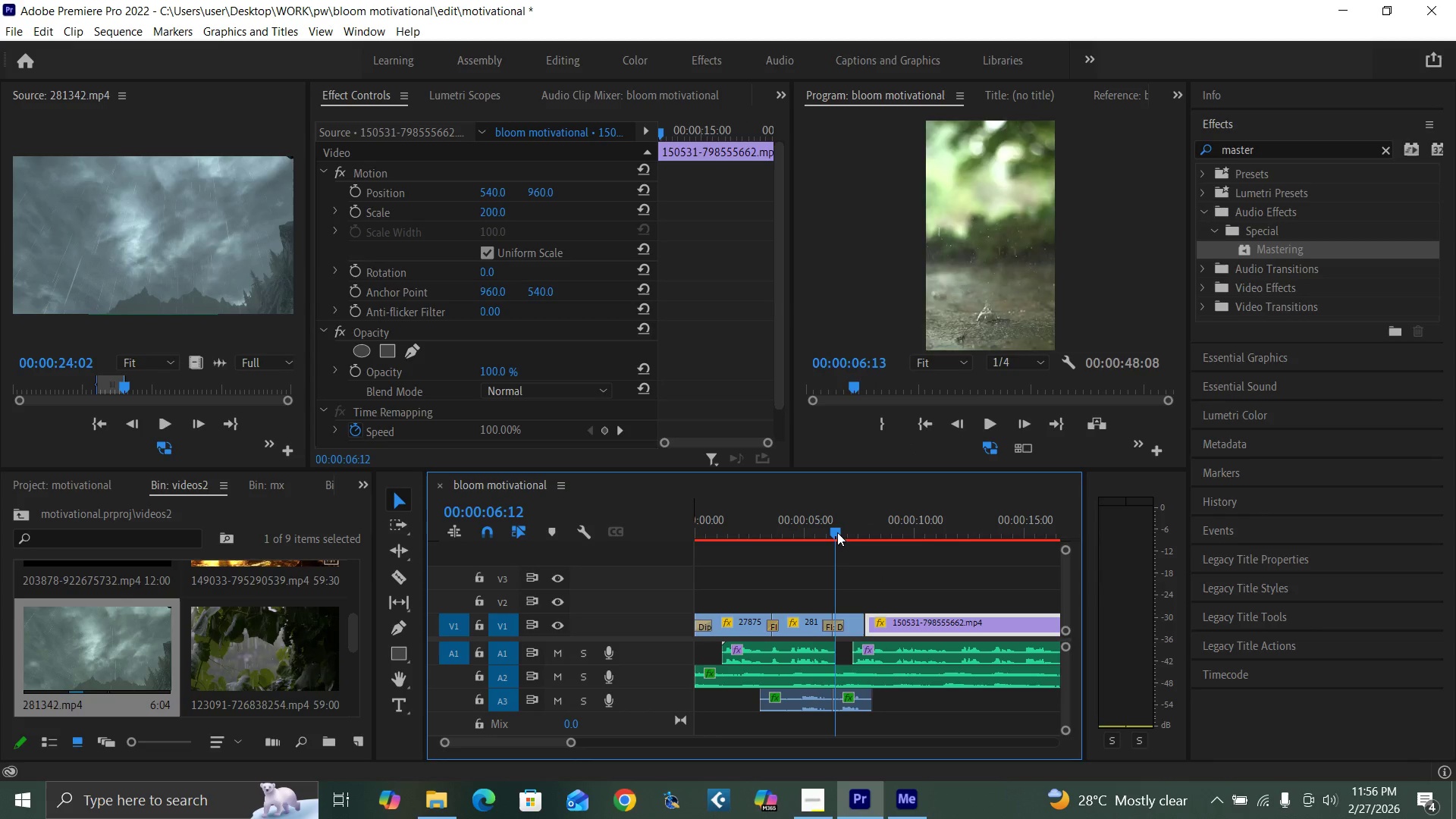 
key(Space)
 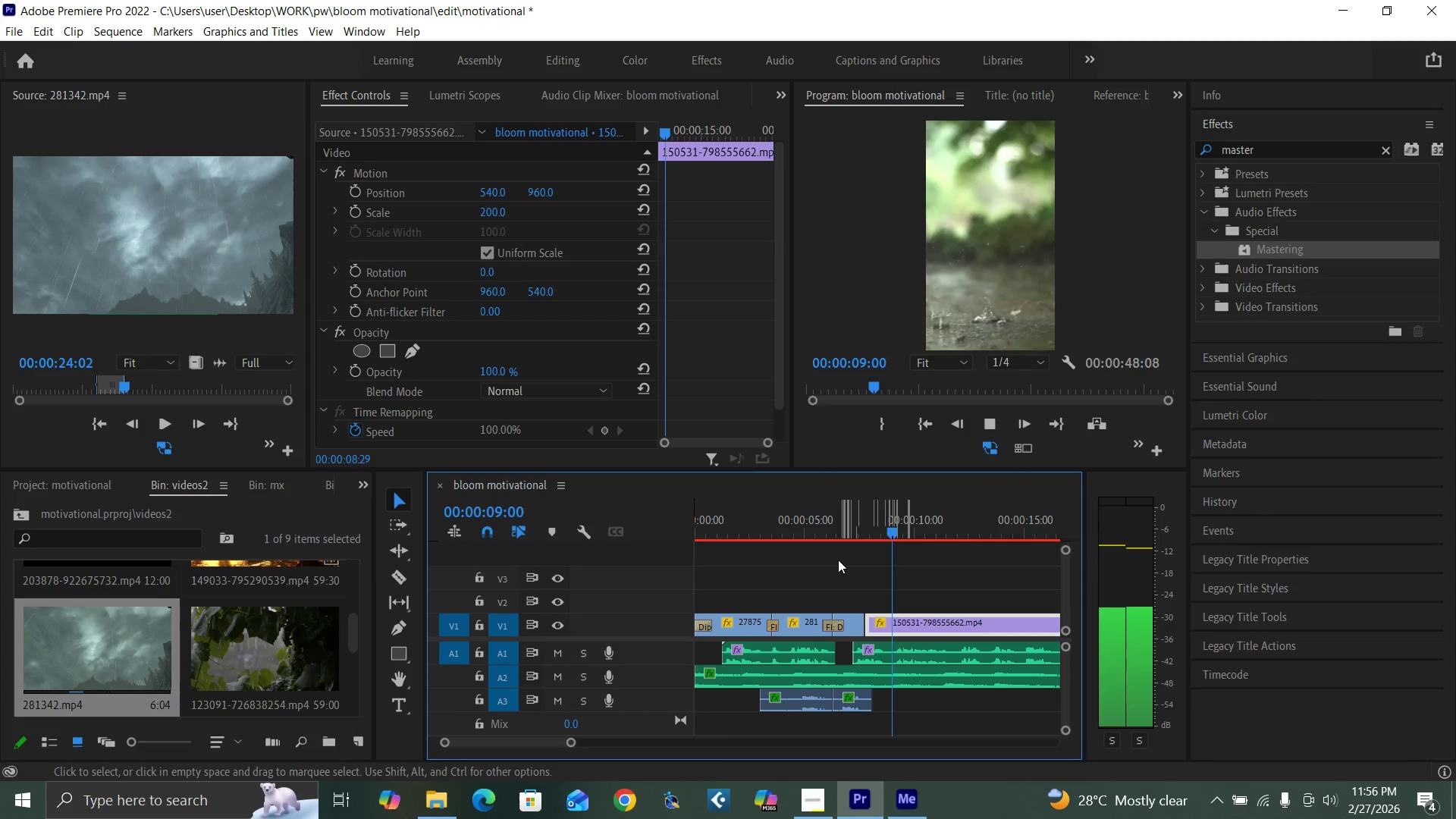 
key(Space)
 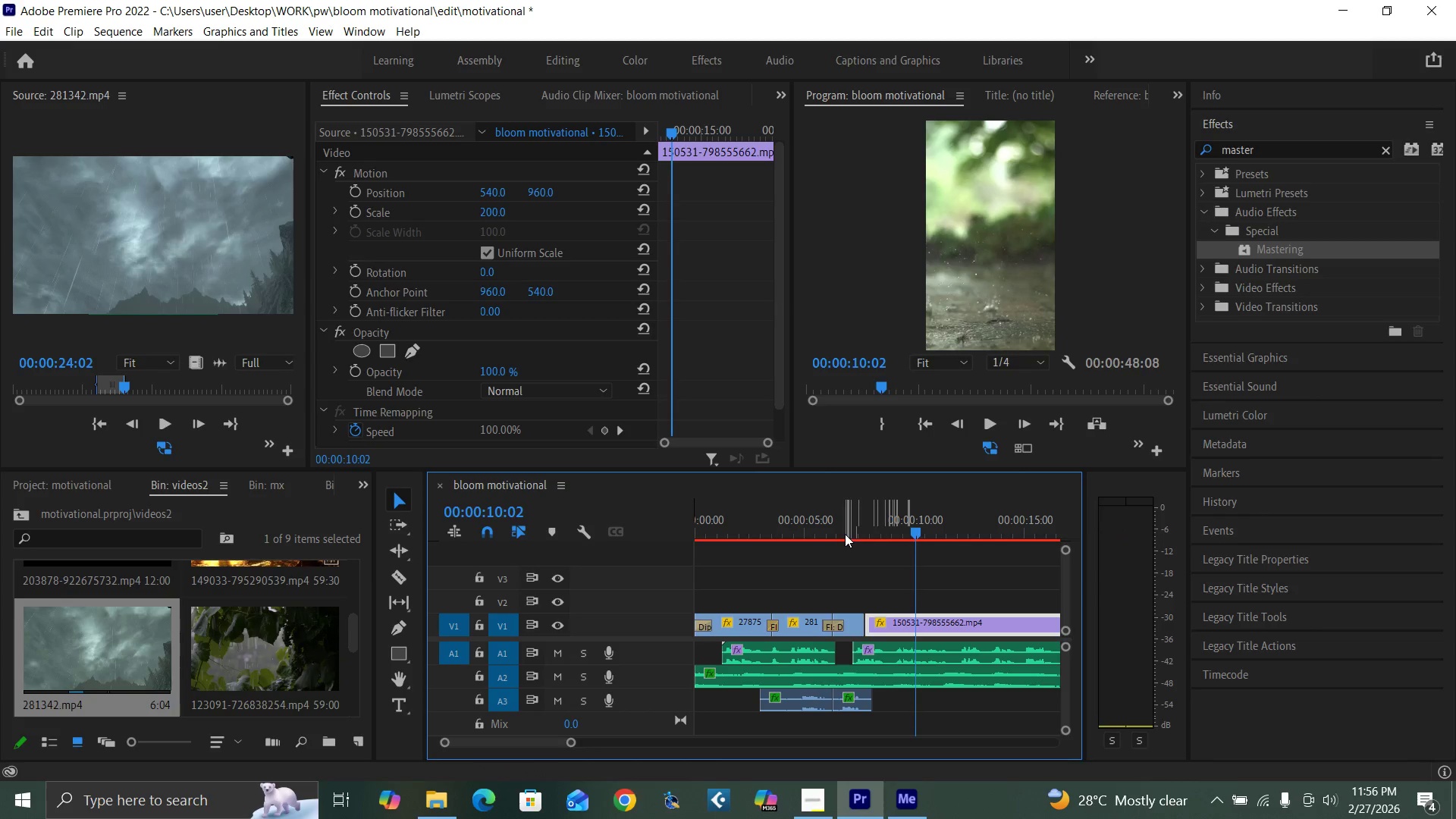 
key(Space)
 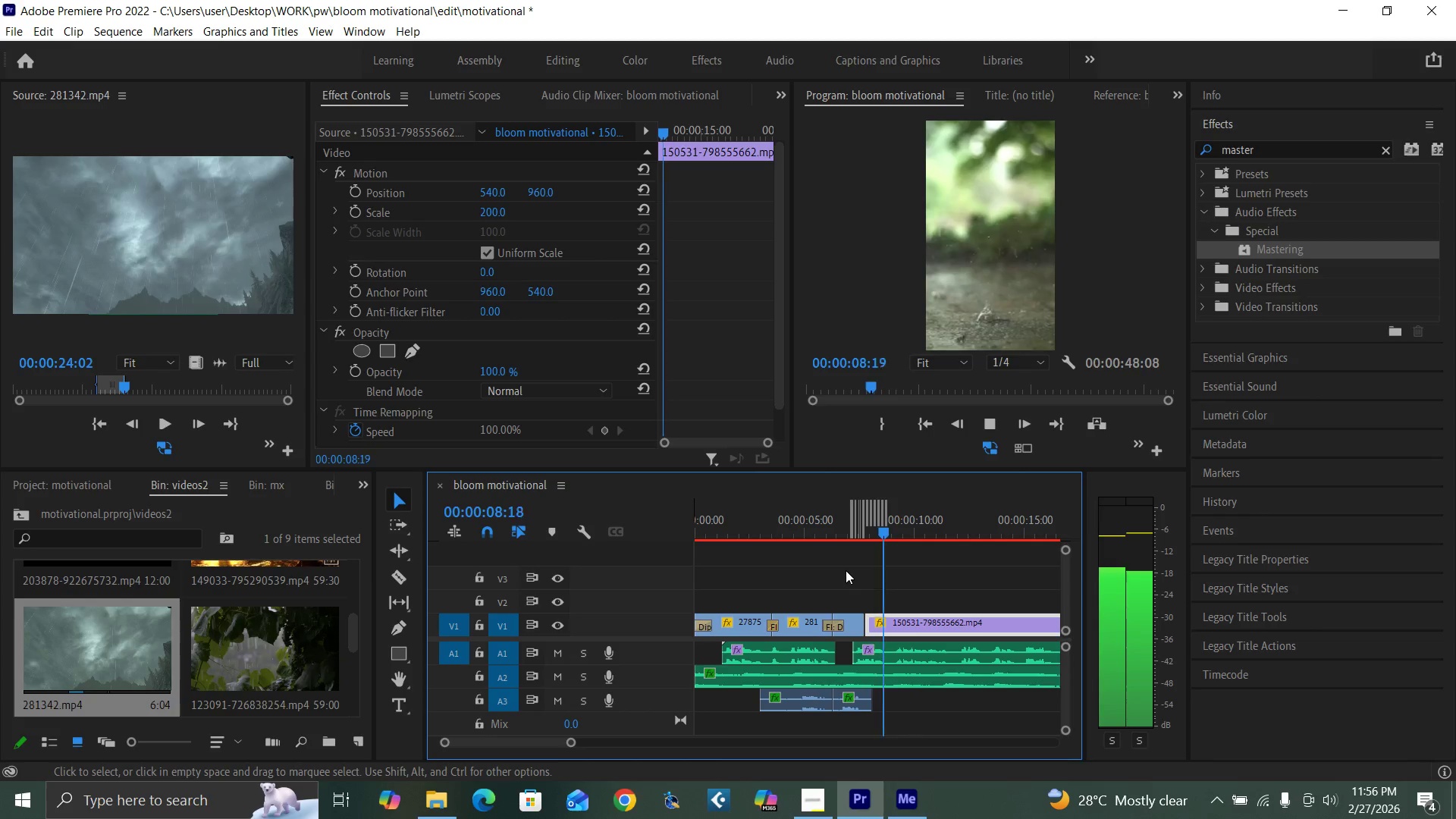 
key(Space)
 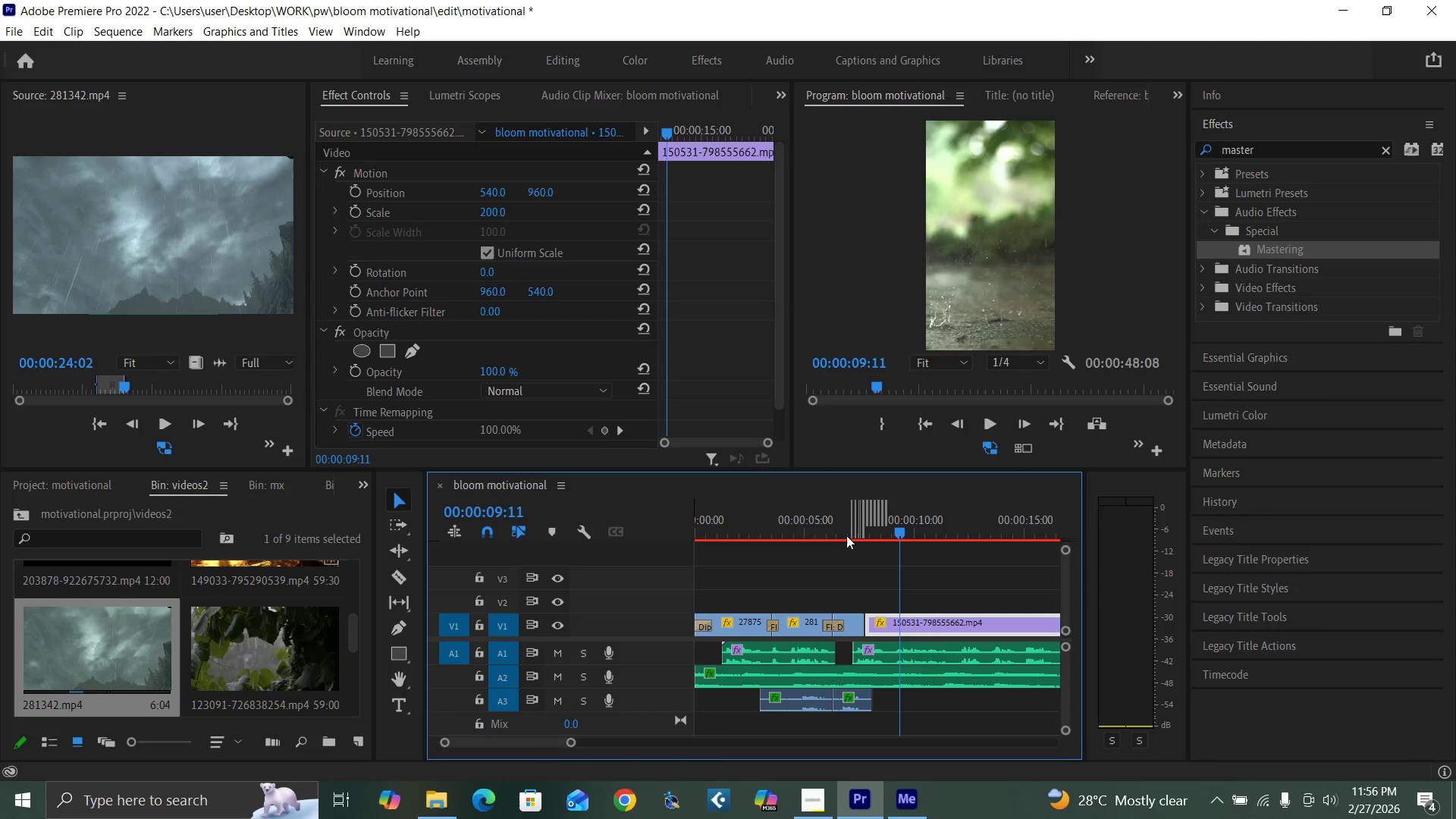 
left_click([843, 534])
 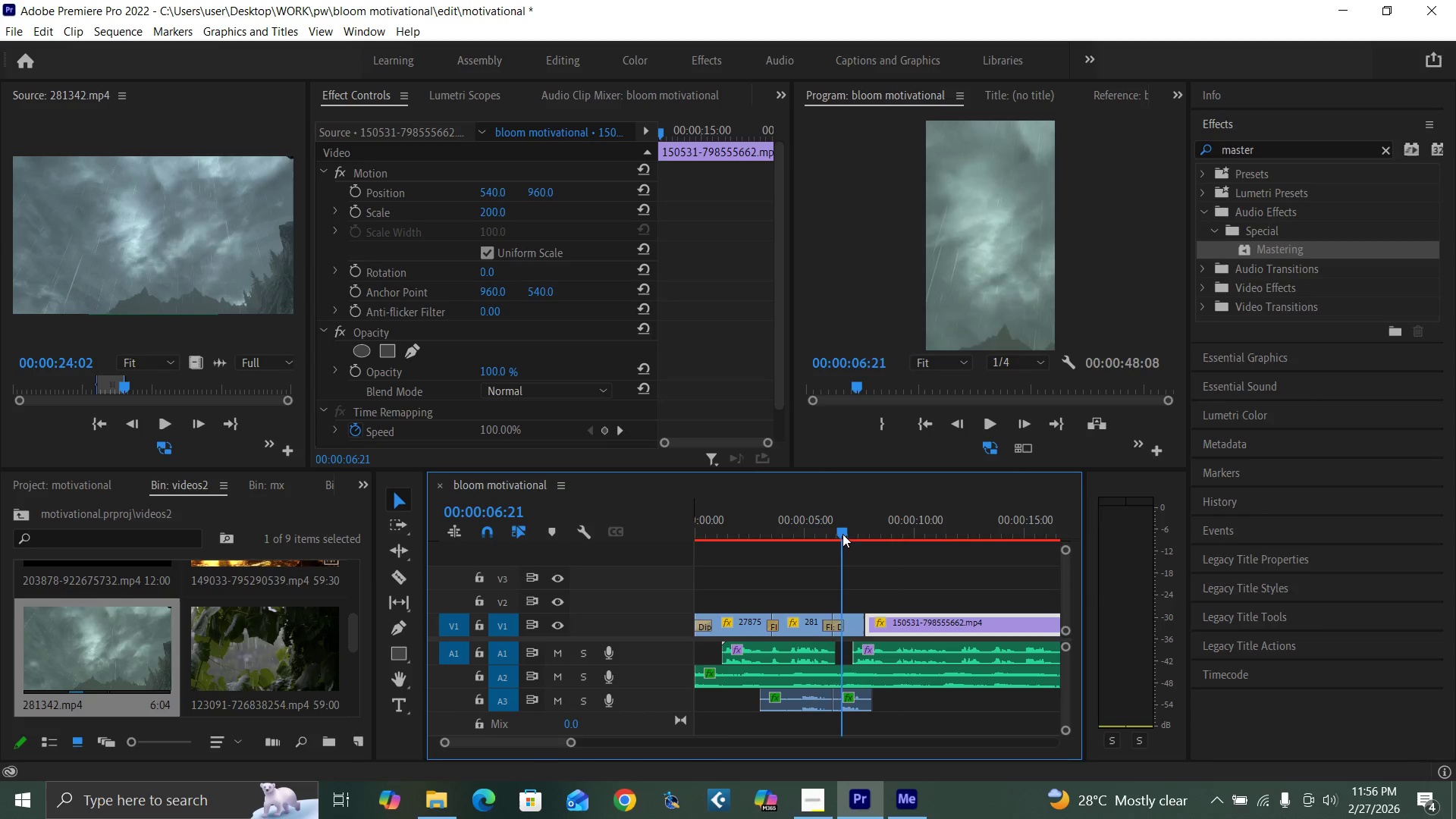 
key(Space)
 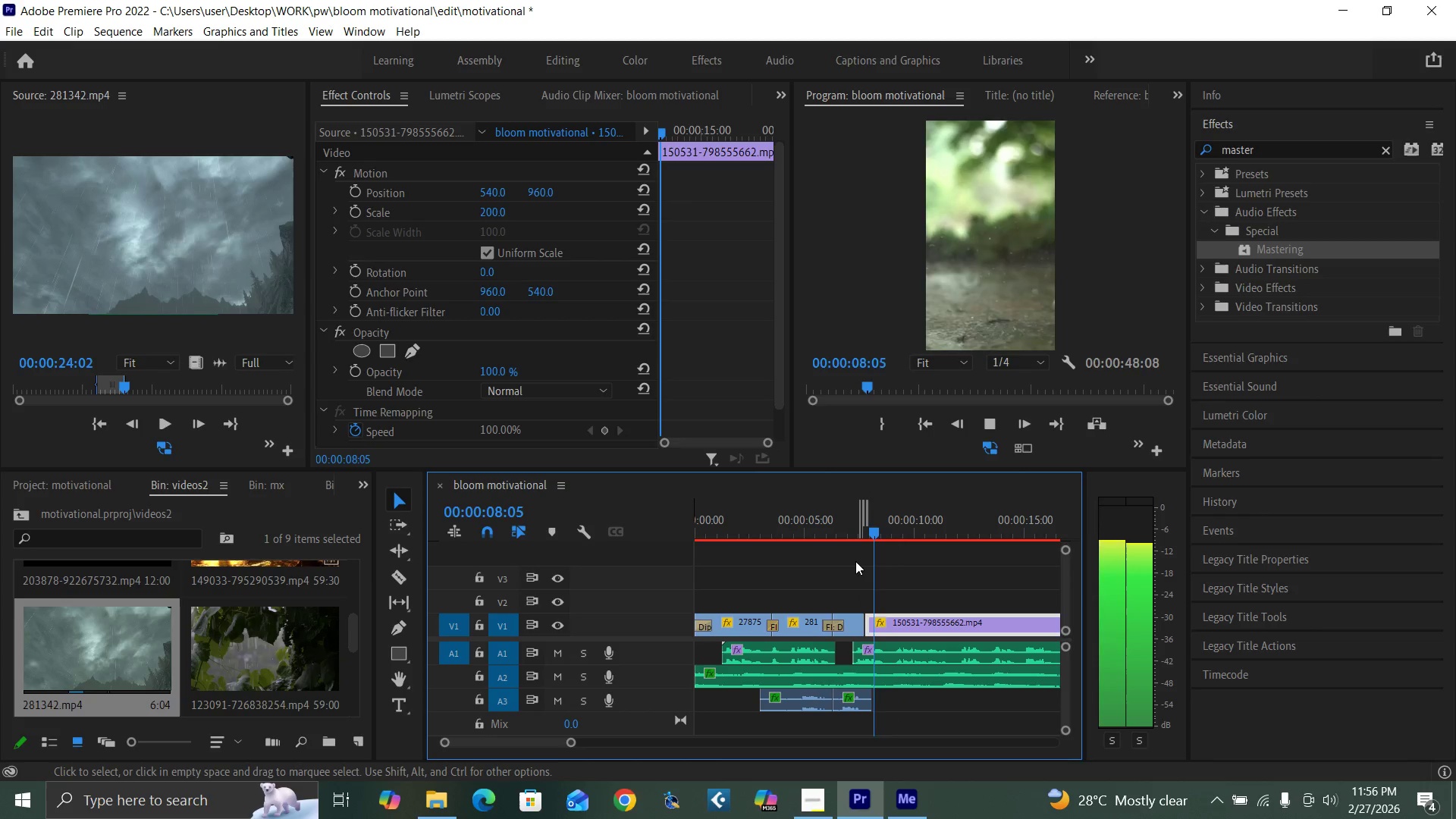 
key(Space)
 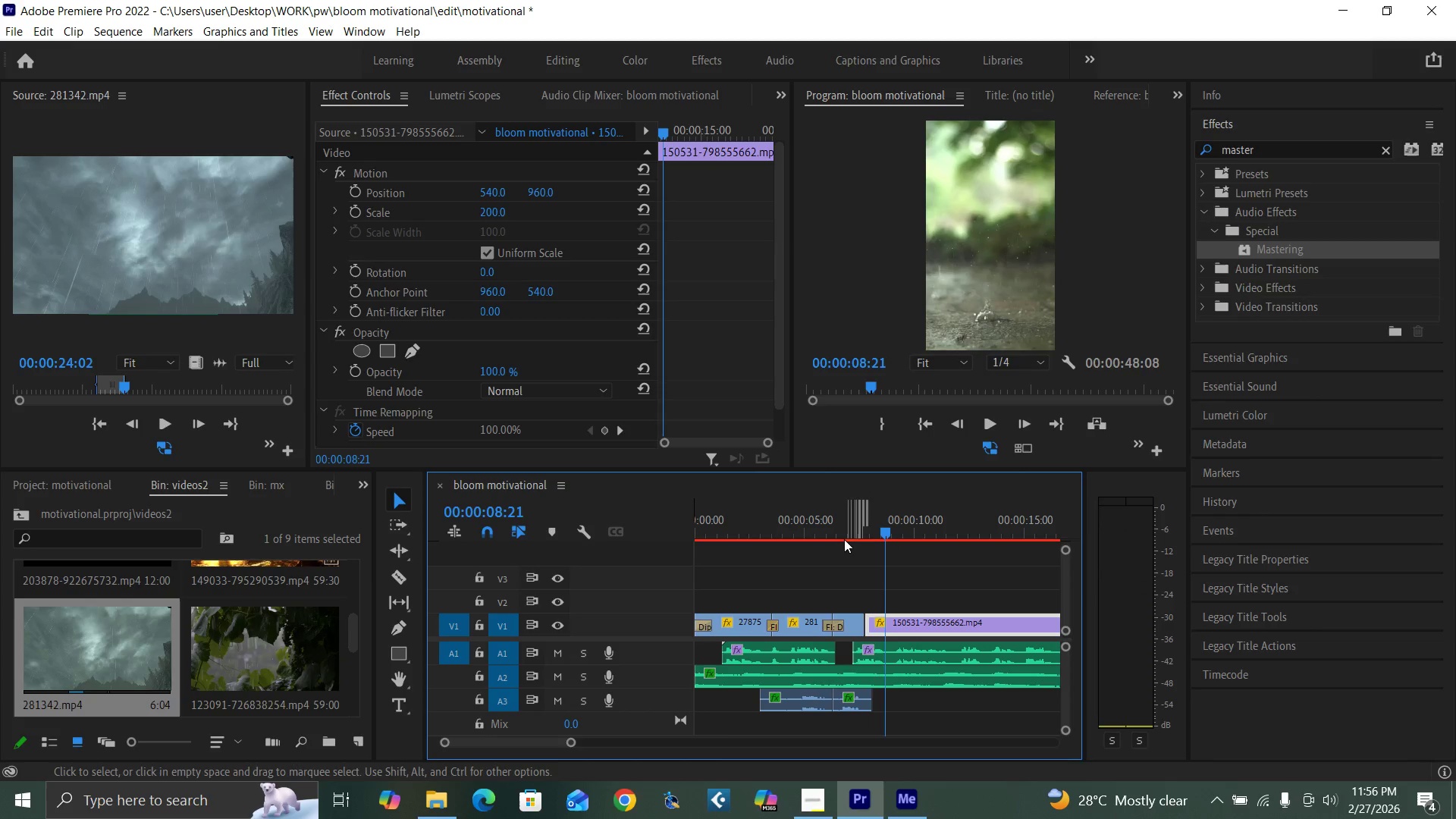 
left_click([844, 535])
 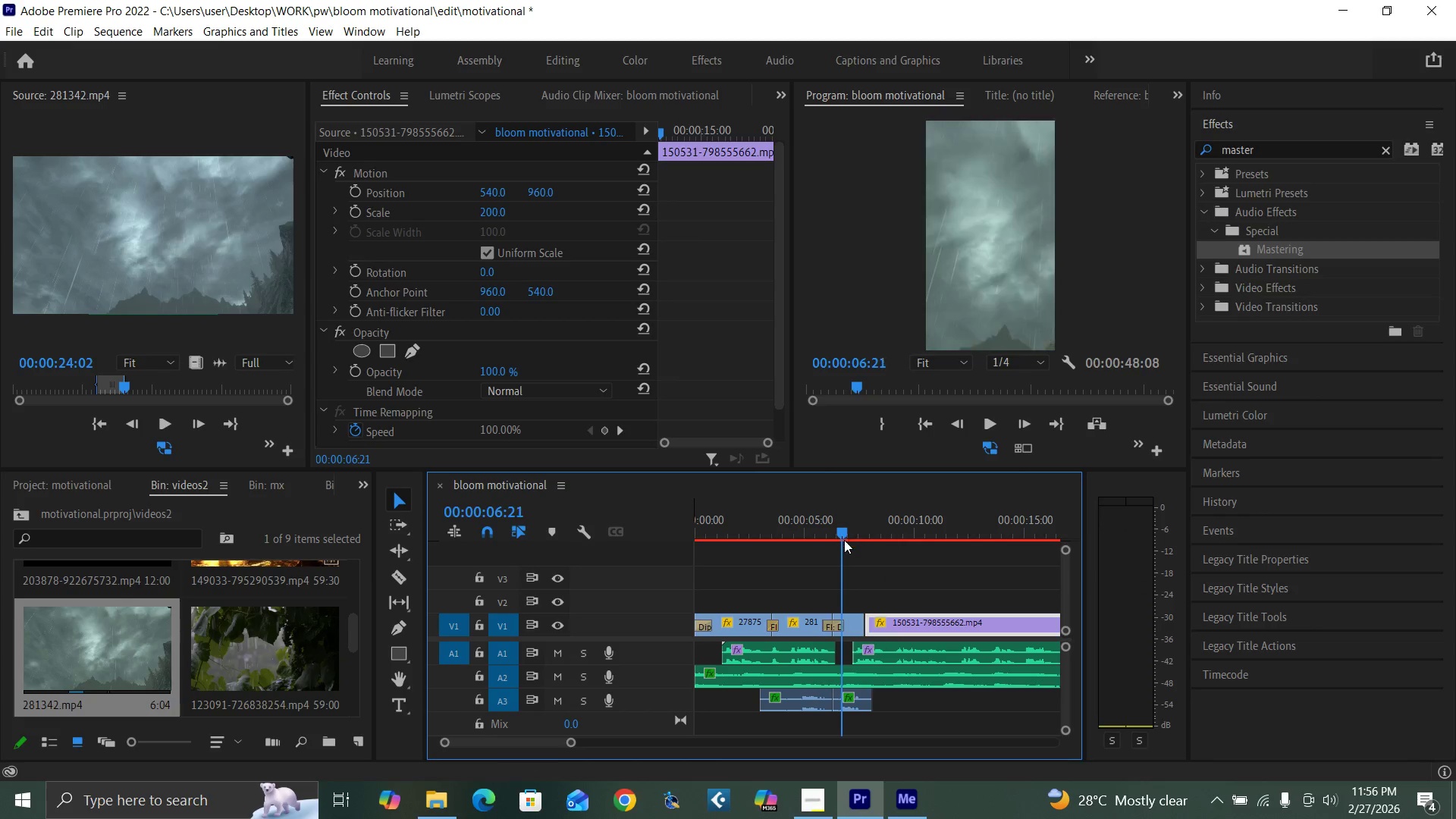 
key(Space)
 